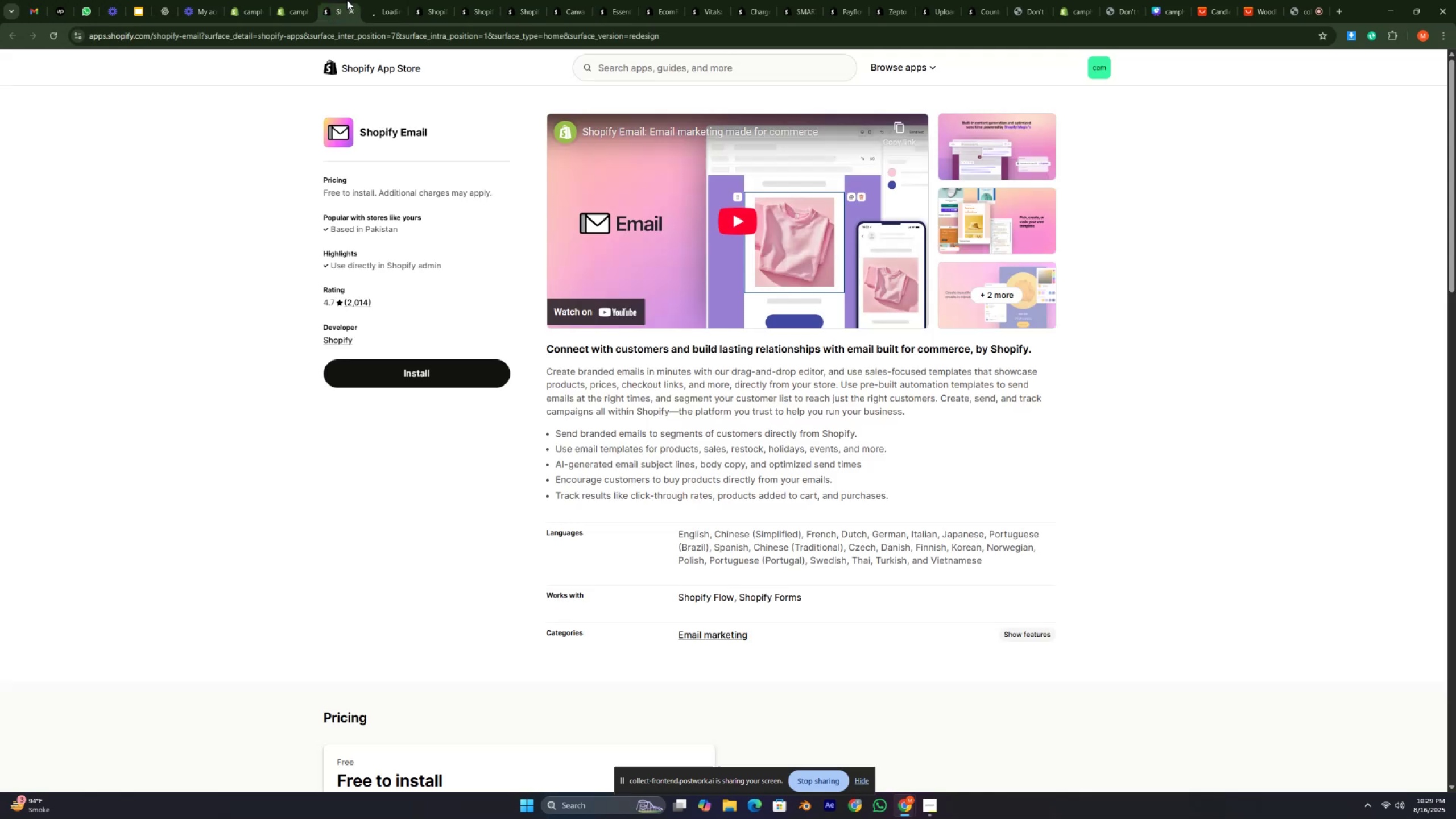 
double_click([895, 326])
 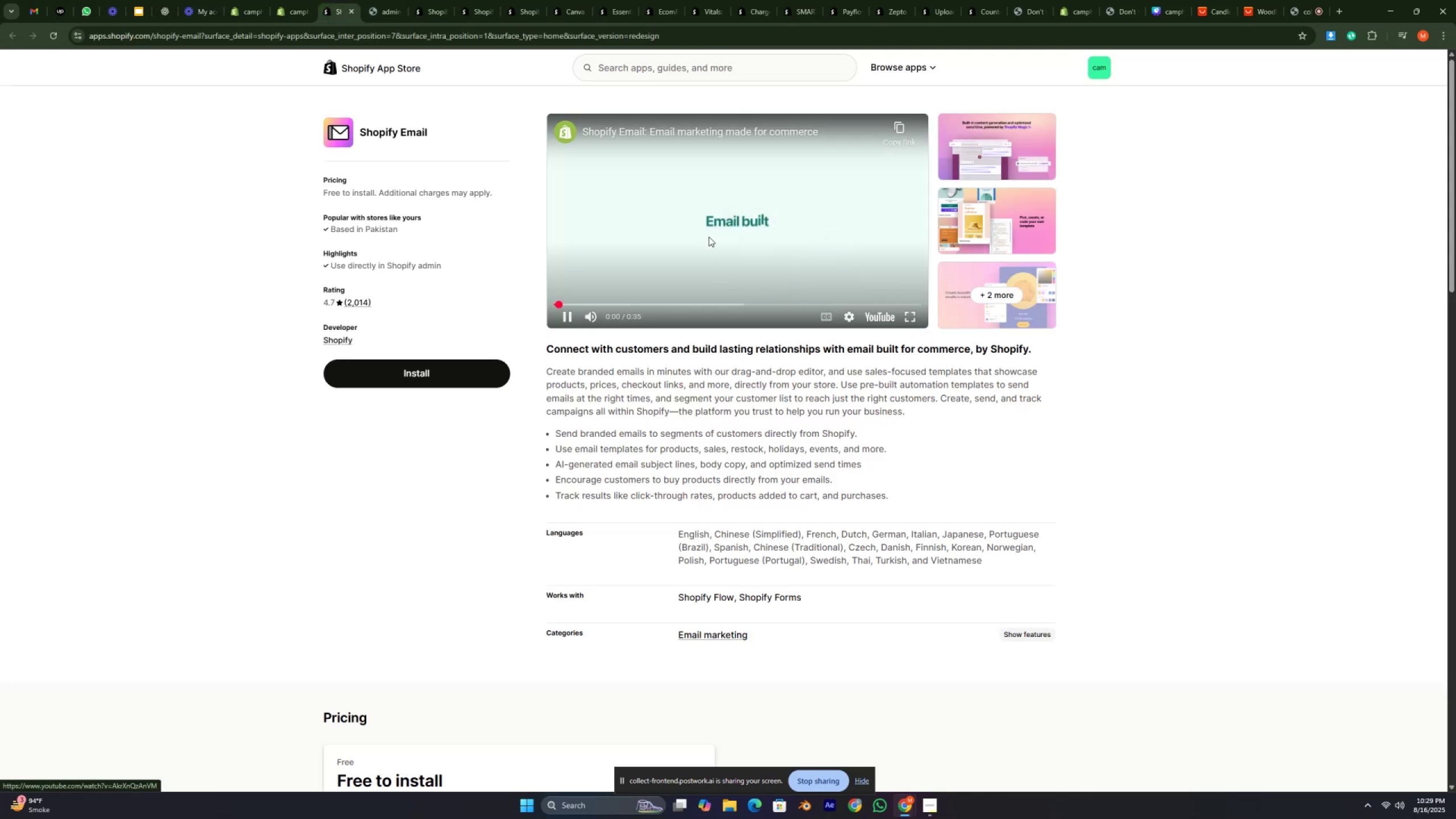 
left_click([712, 233])
 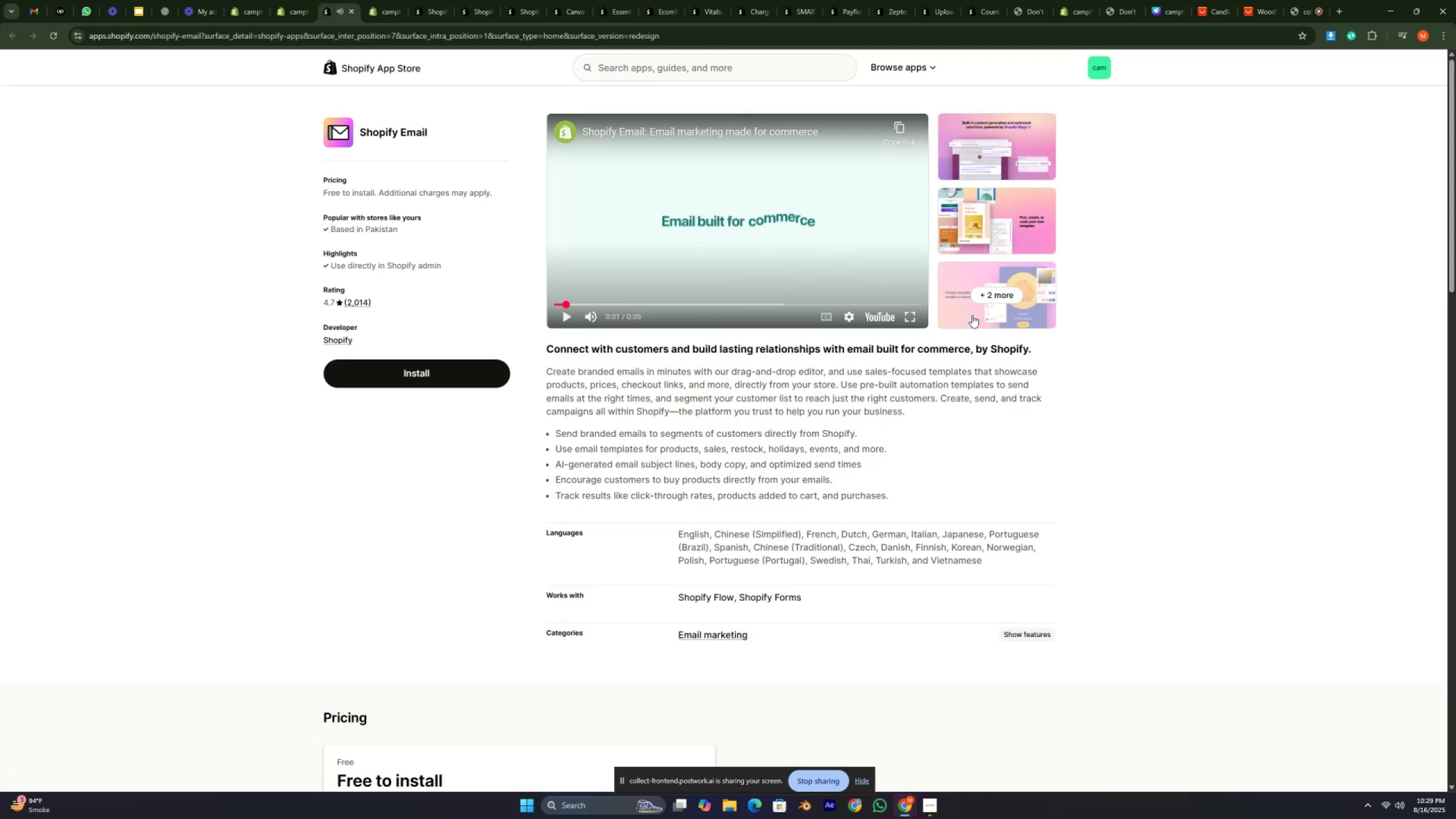 
left_click([983, 292])
 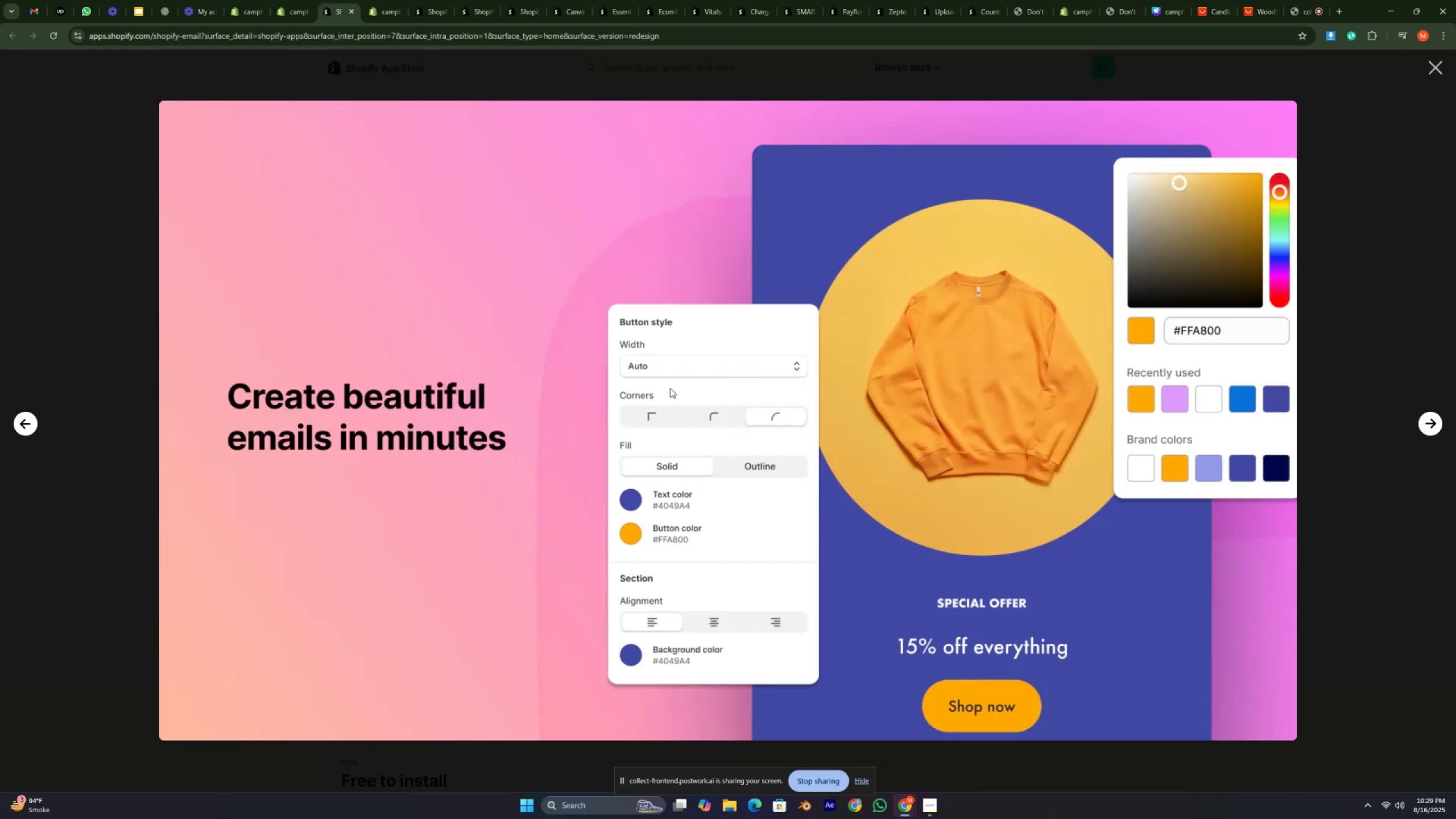 
scroll: coordinate [668, 376], scroll_direction: down, amount: 9.0
 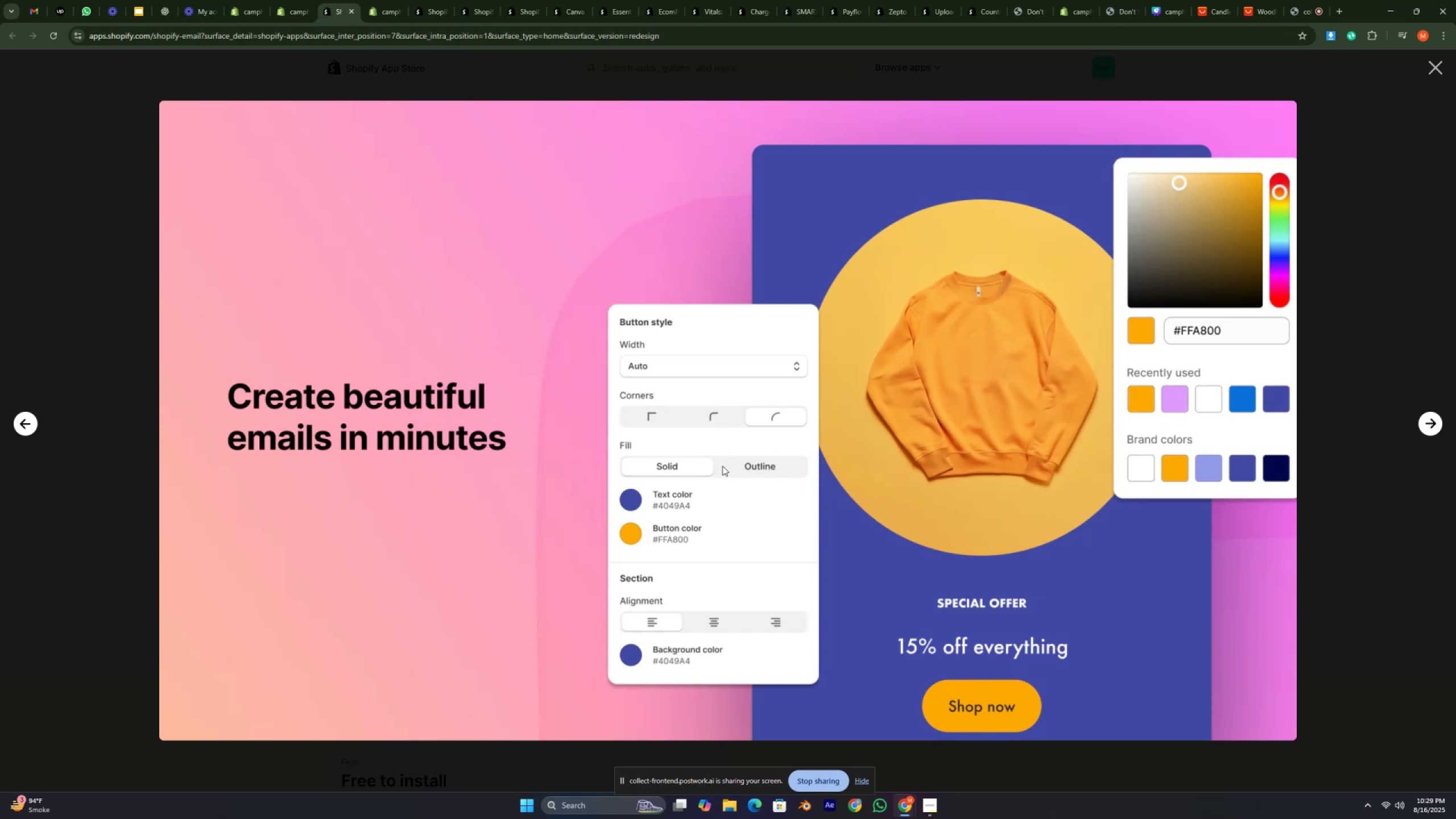 
wait(5.19)
 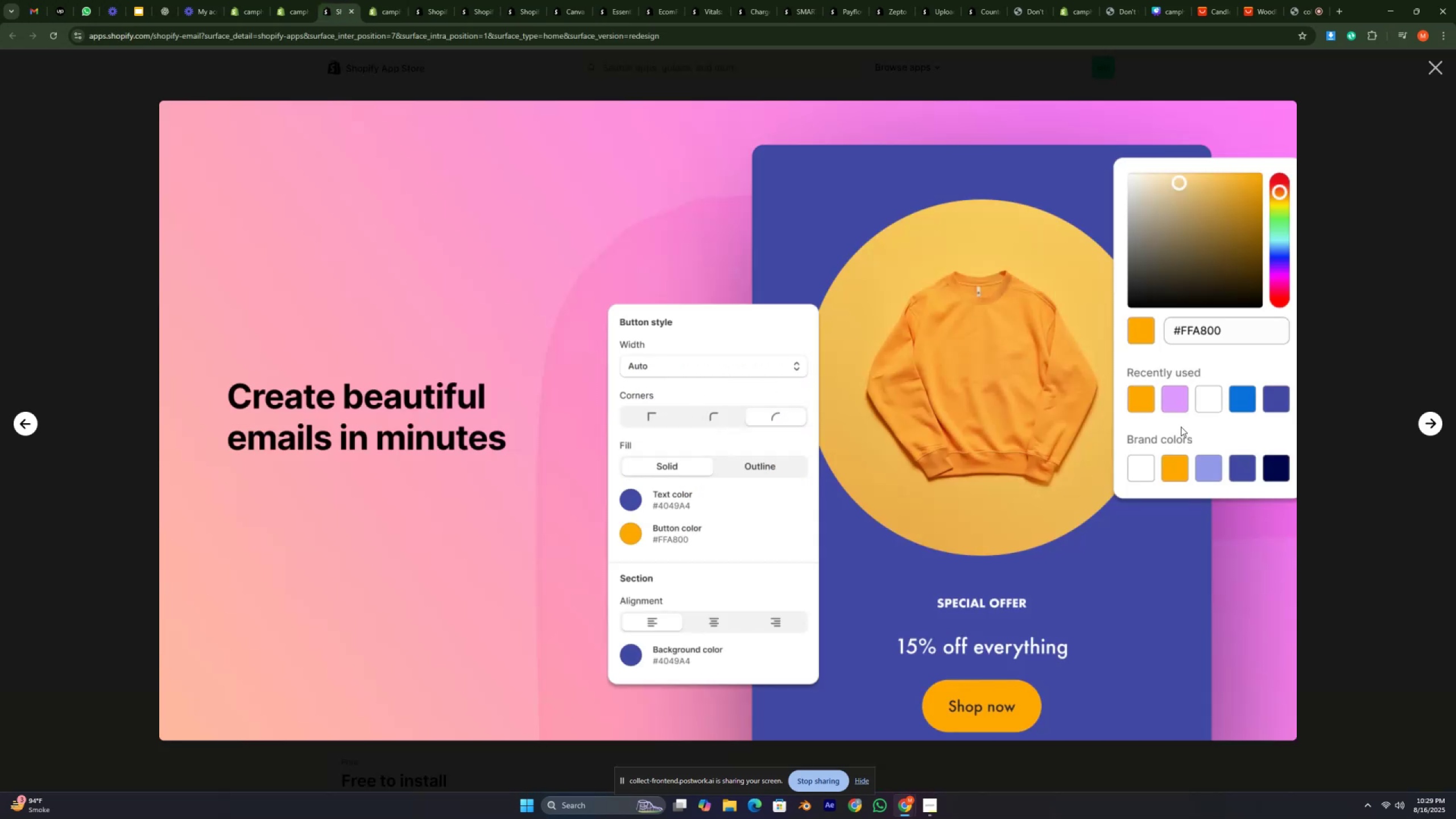 
left_click([768, 465])
 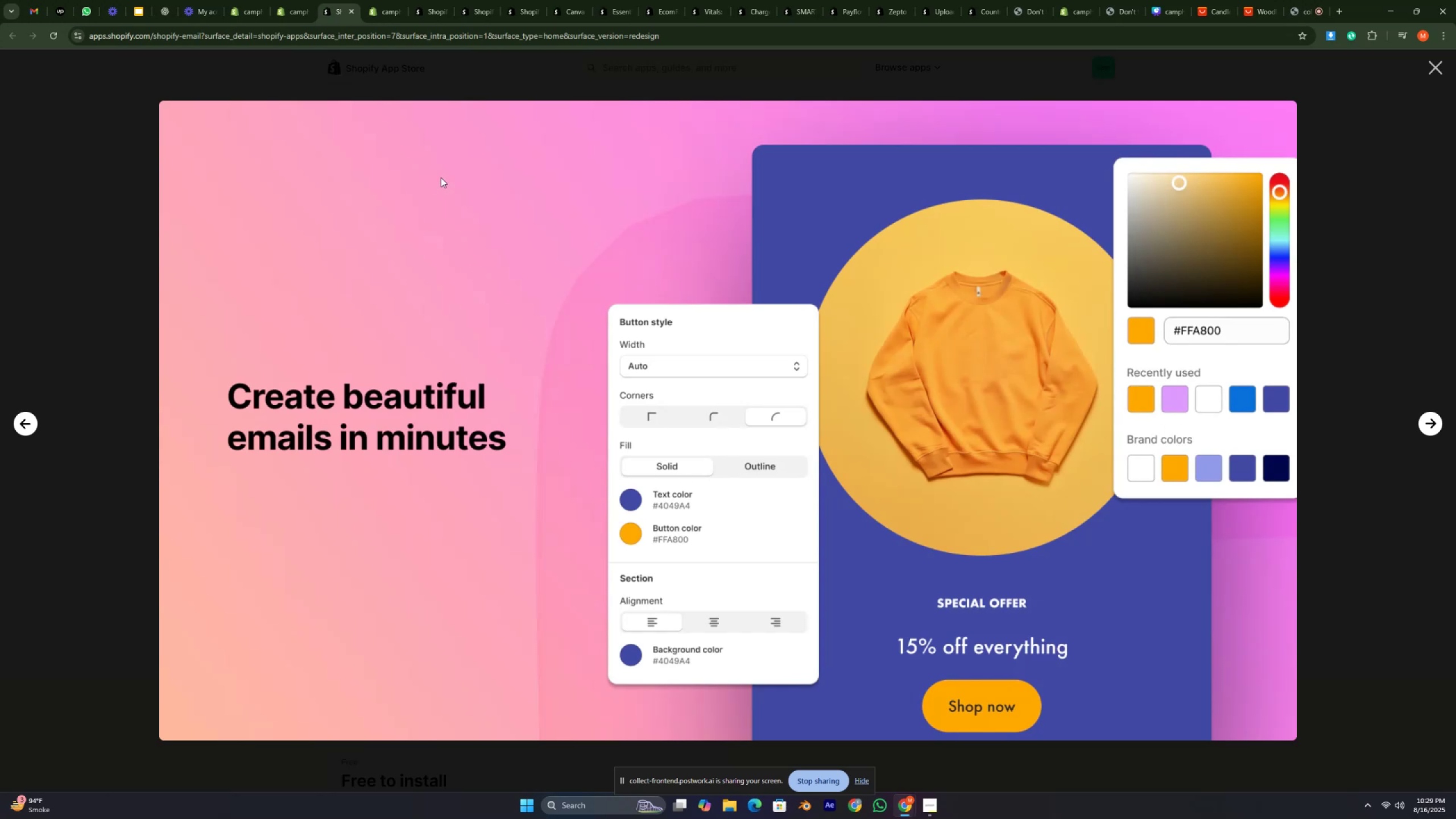 
left_click([1433, 59])
 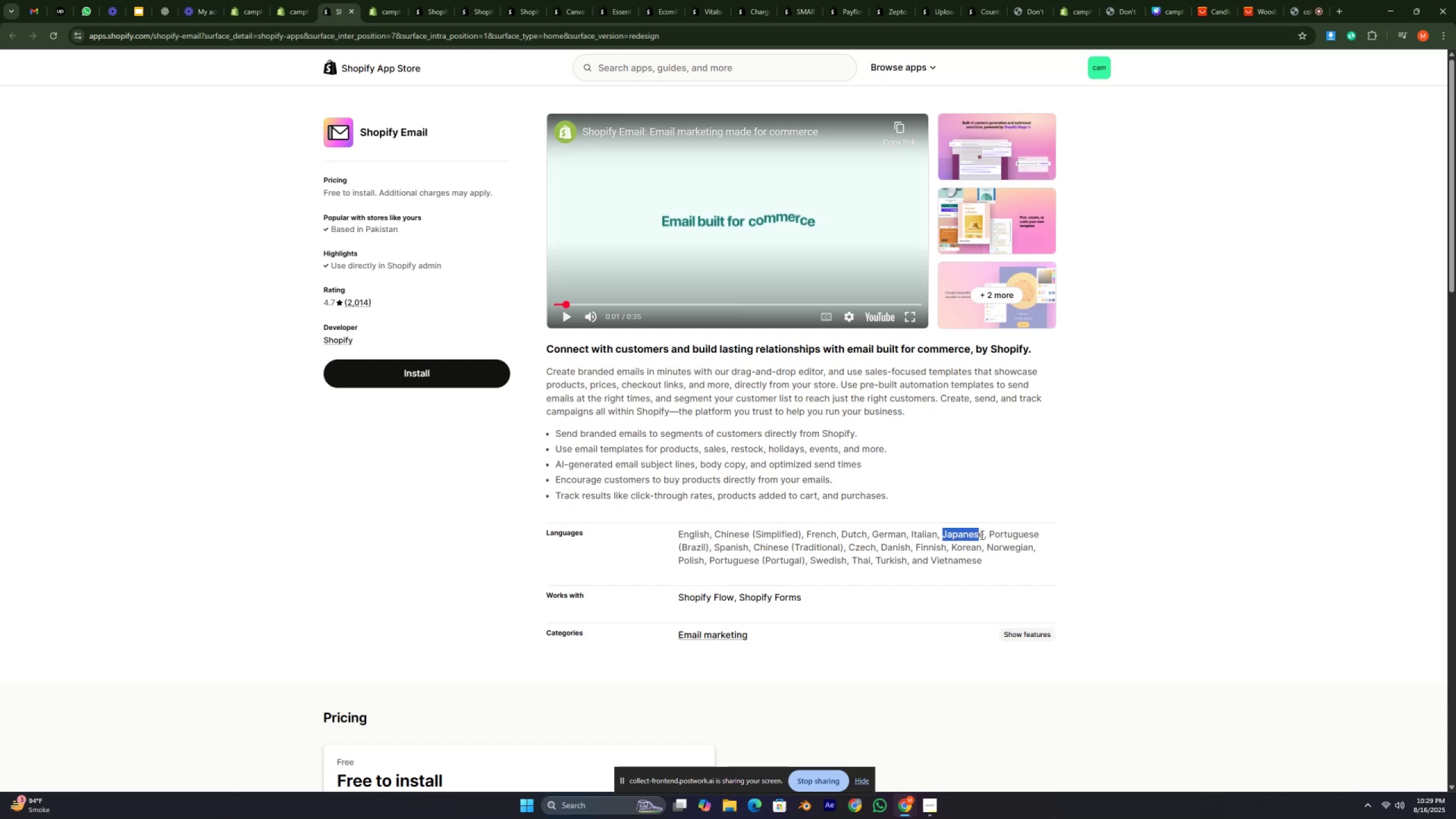 
left_click([962, 532])
 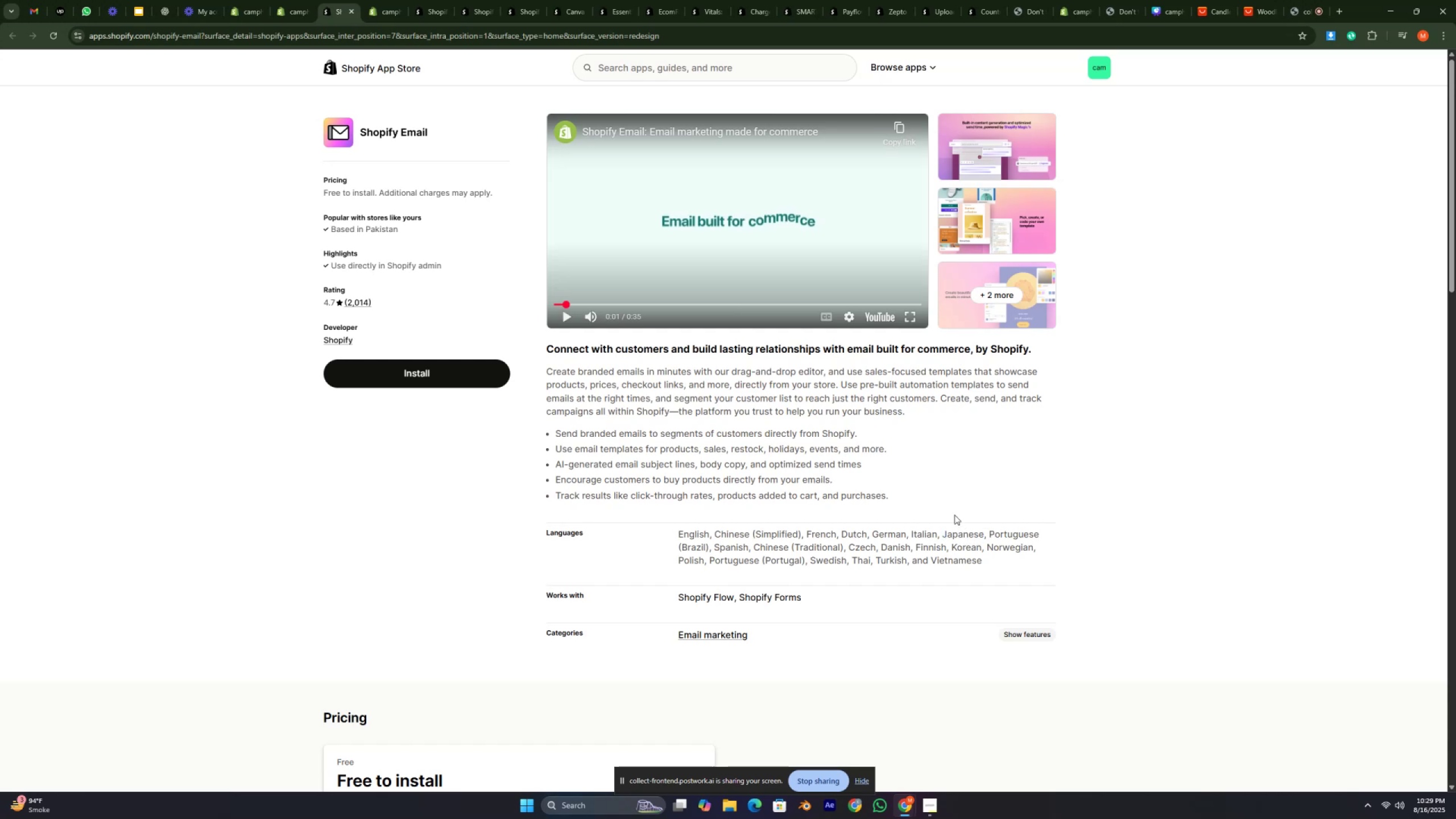 
left_click([954, 514])
 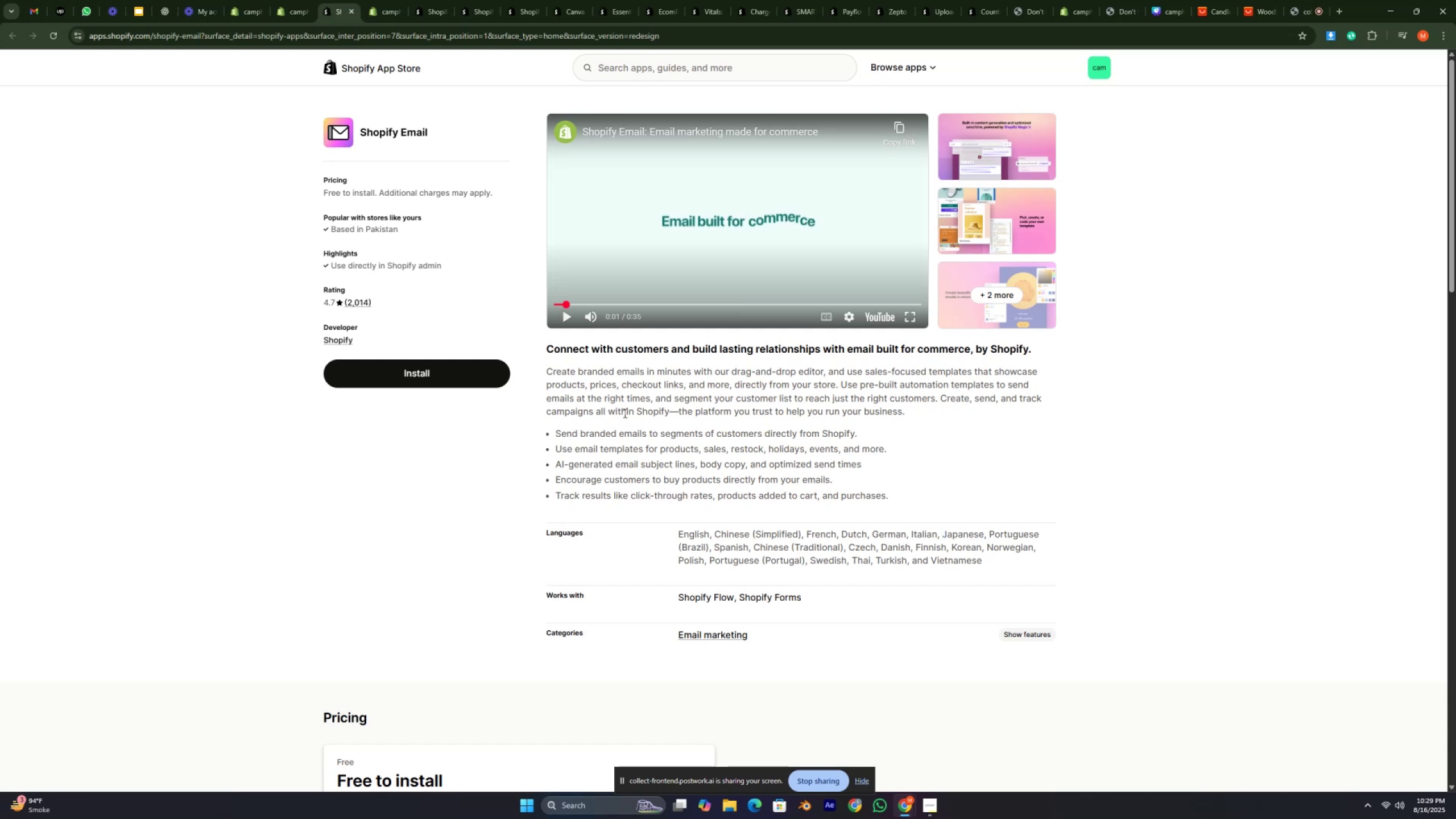 
scroll: coordinate [851, 398], scroll_direction: down, amount: 28.0
 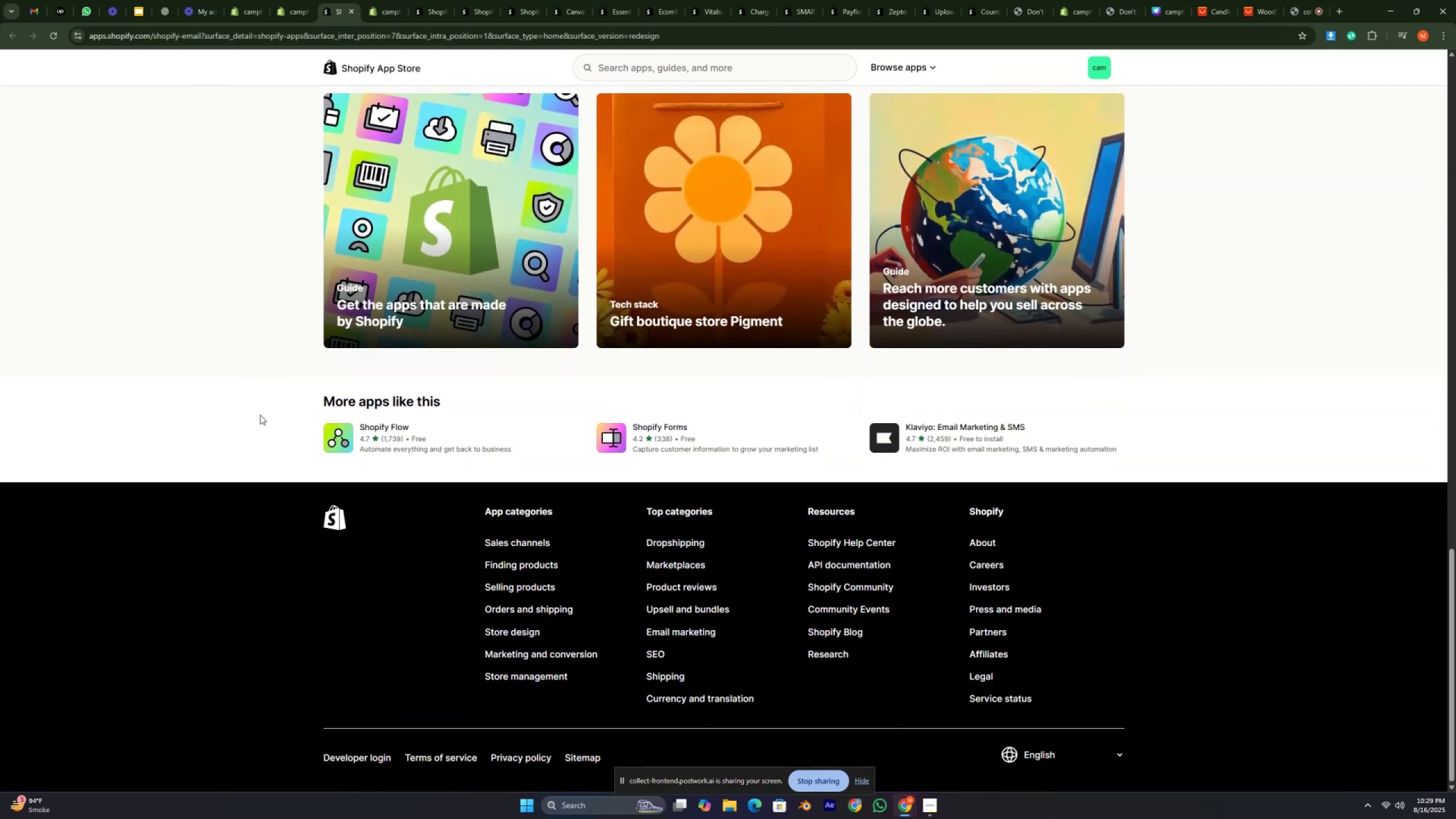 
scroll: coordinate [305, 378], scroll_direction: up, amount: 25.0
 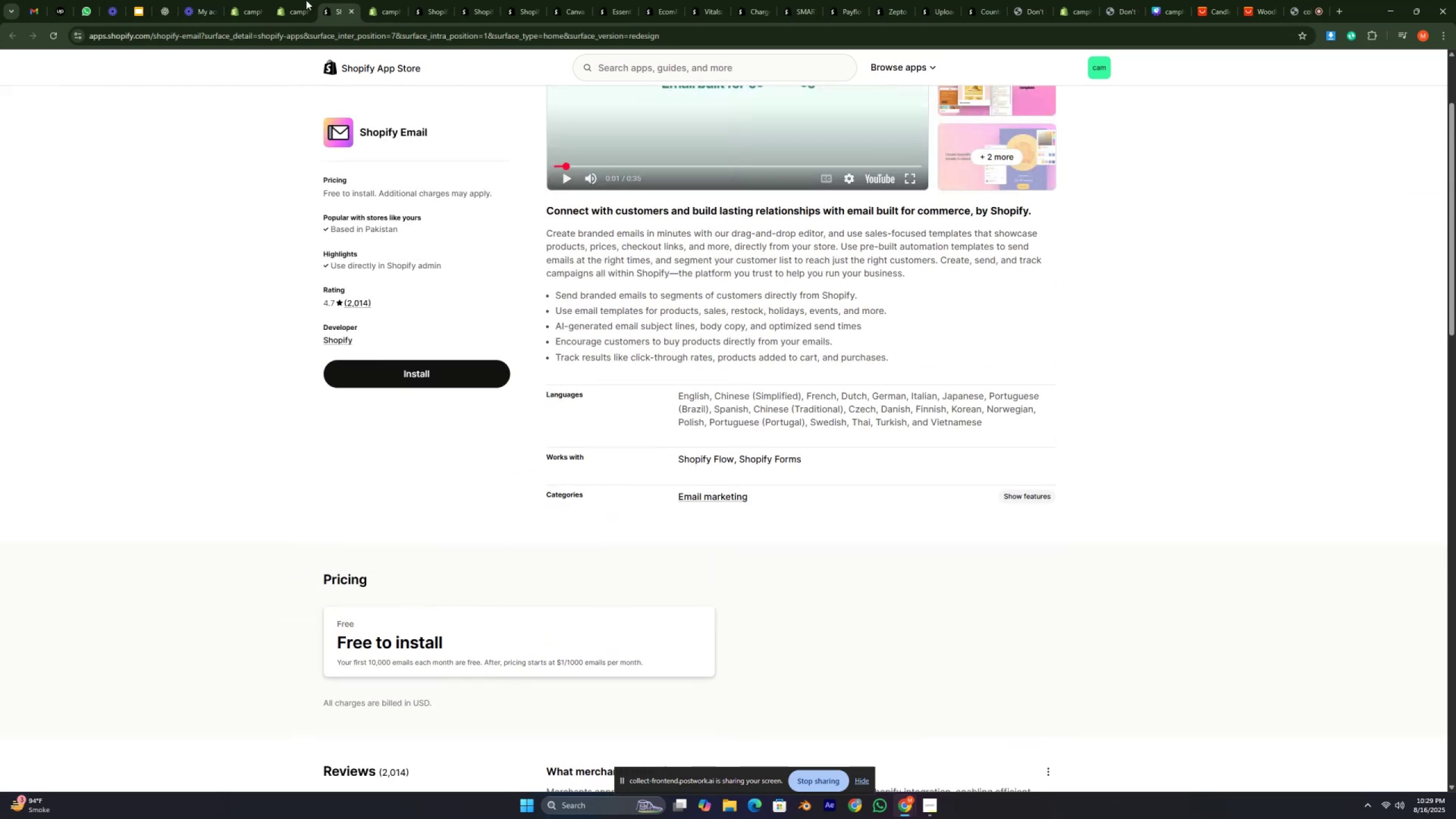 
left_click([287, 0])
 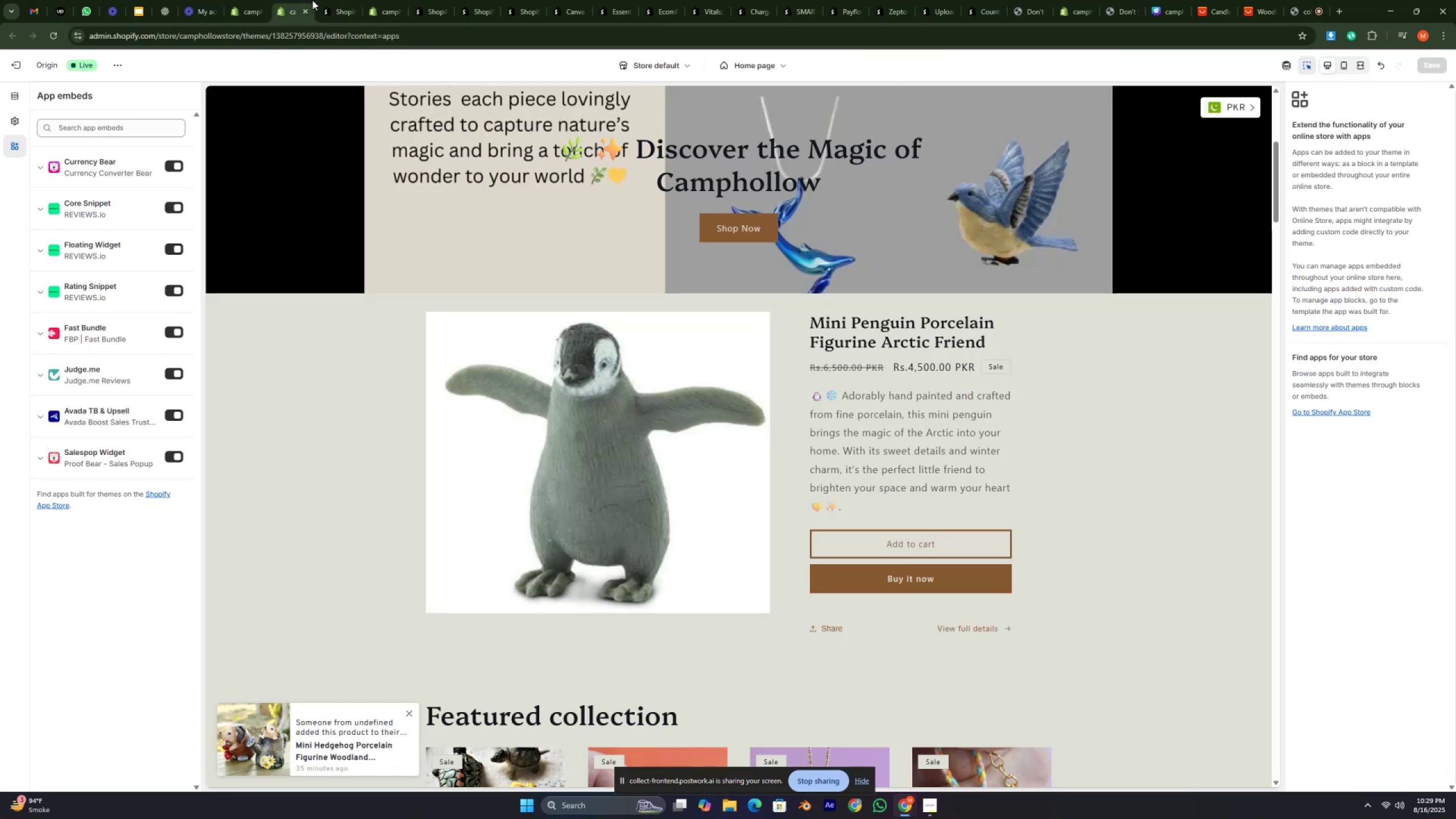 
left_click([324, 0])
 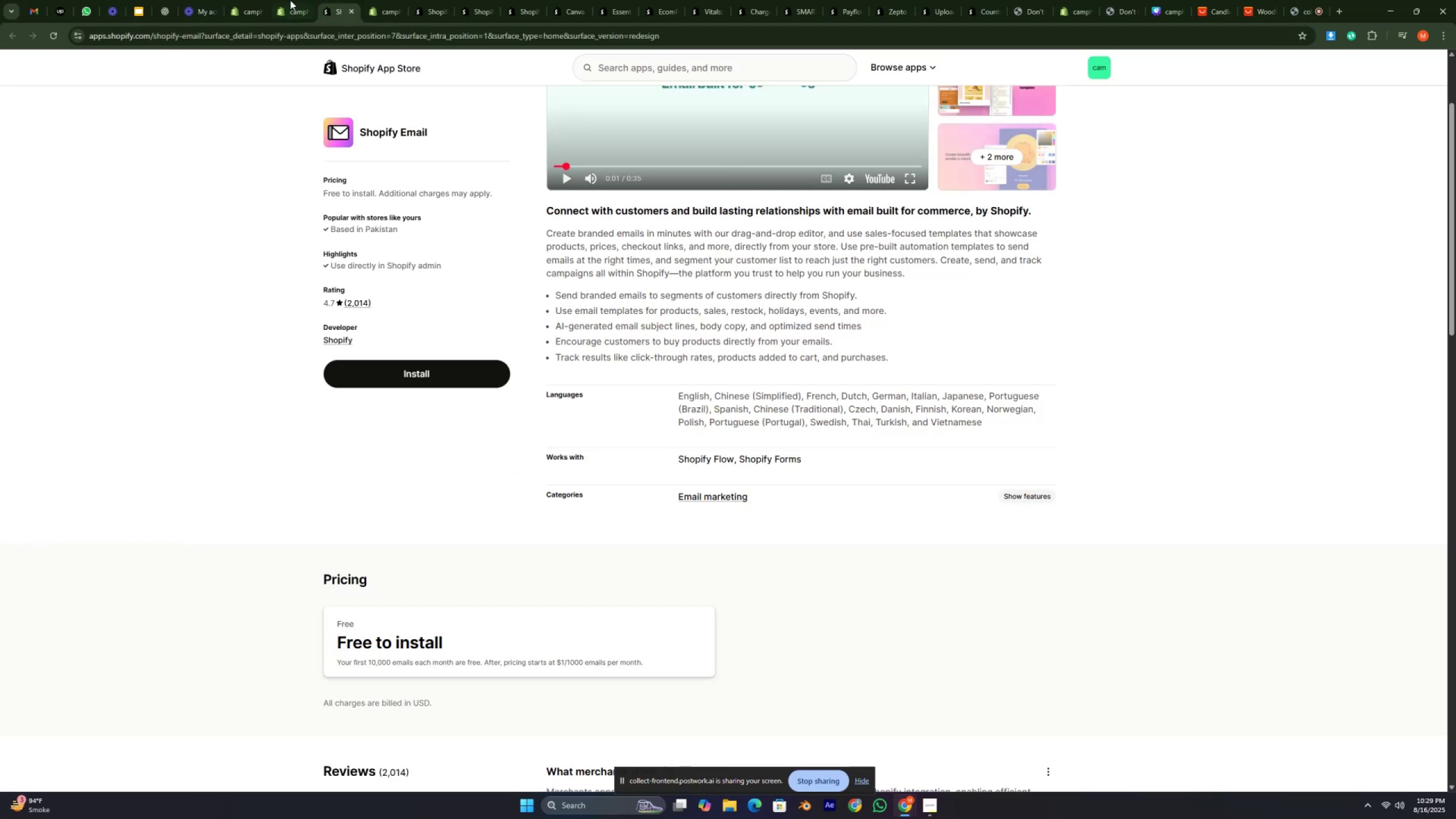 
left_click([284, 0])
 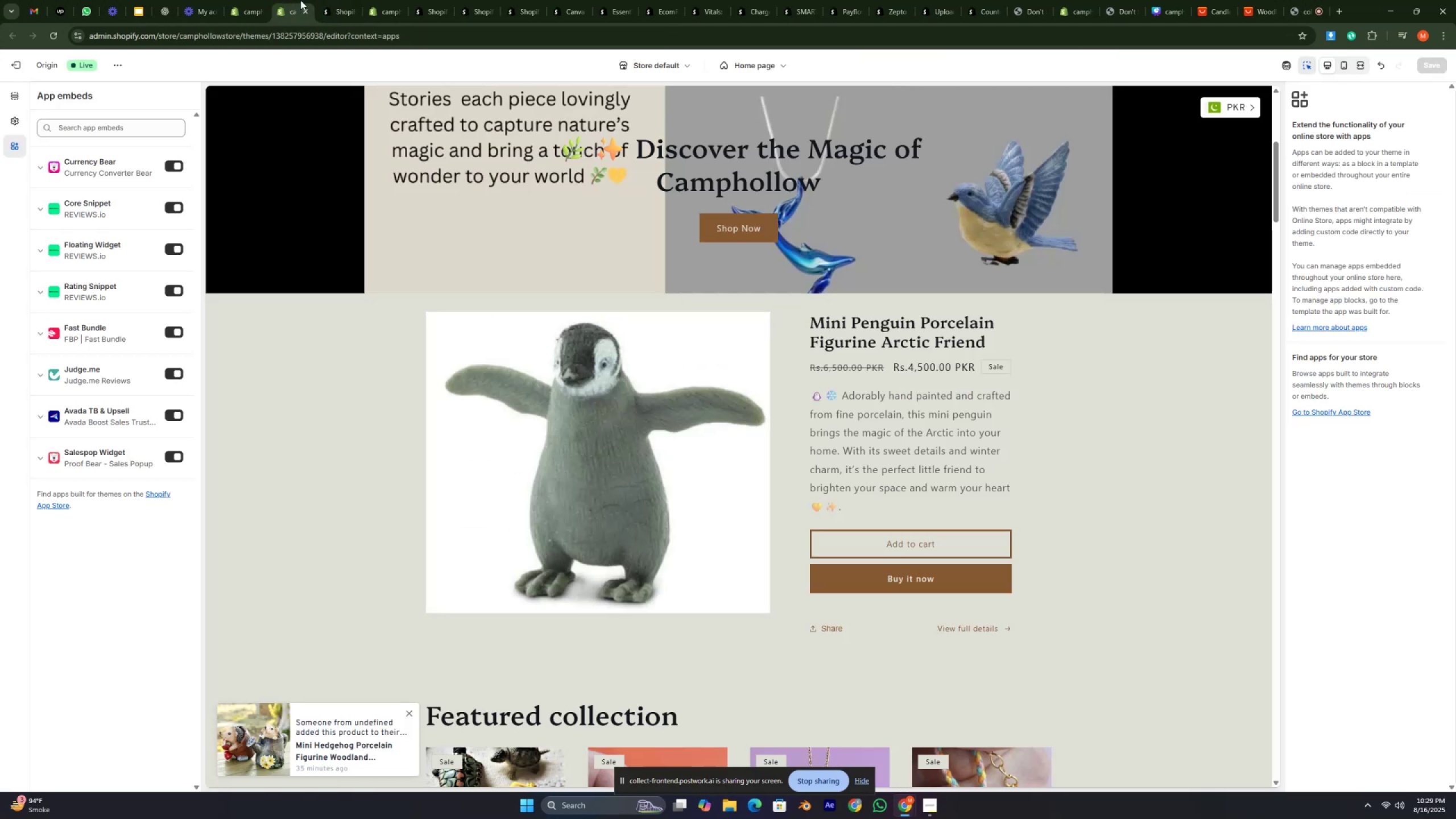 
left_click([340, 0])
 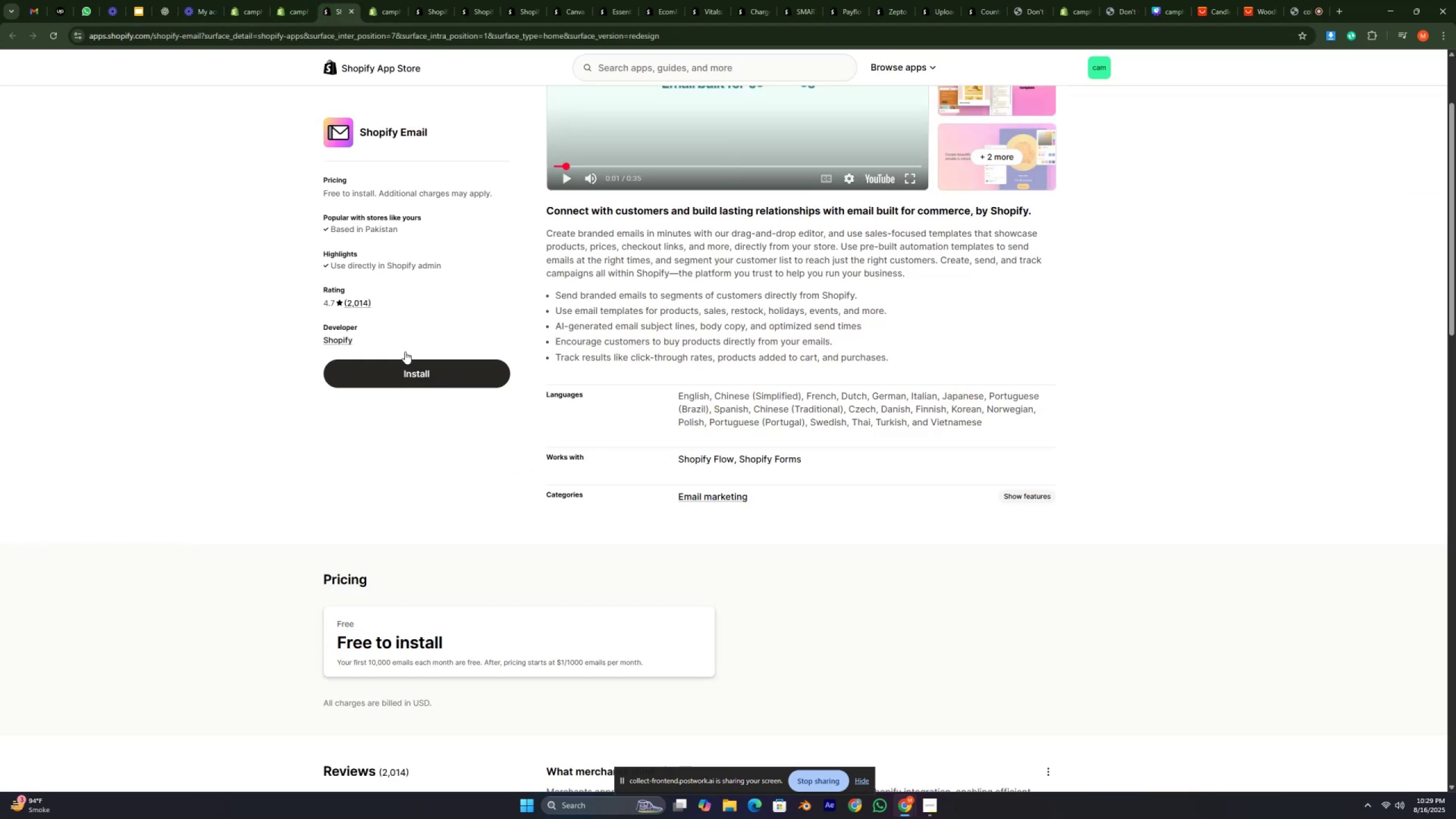 
left_click([392, 0])
 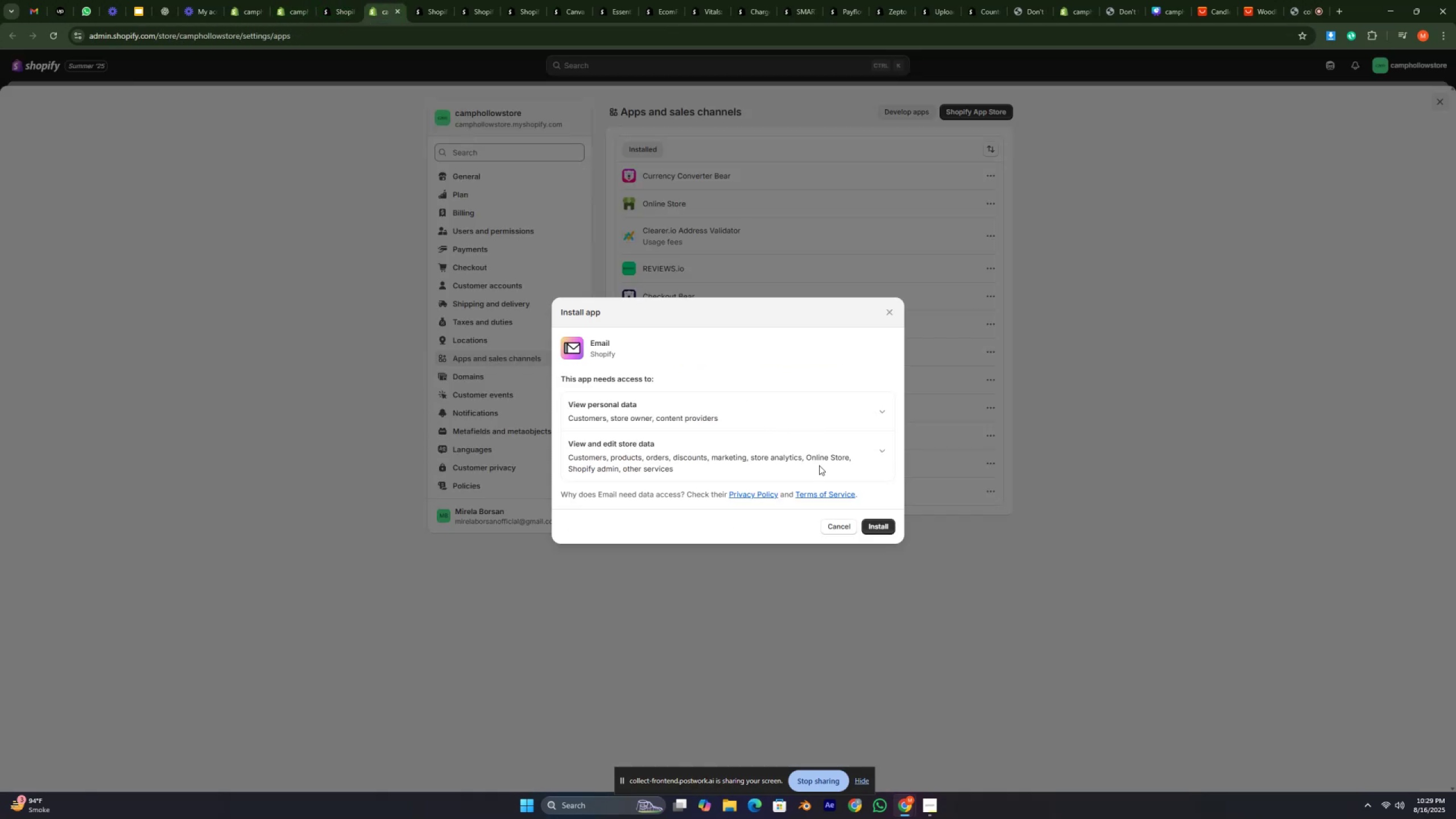 
left_click([880, 529])
 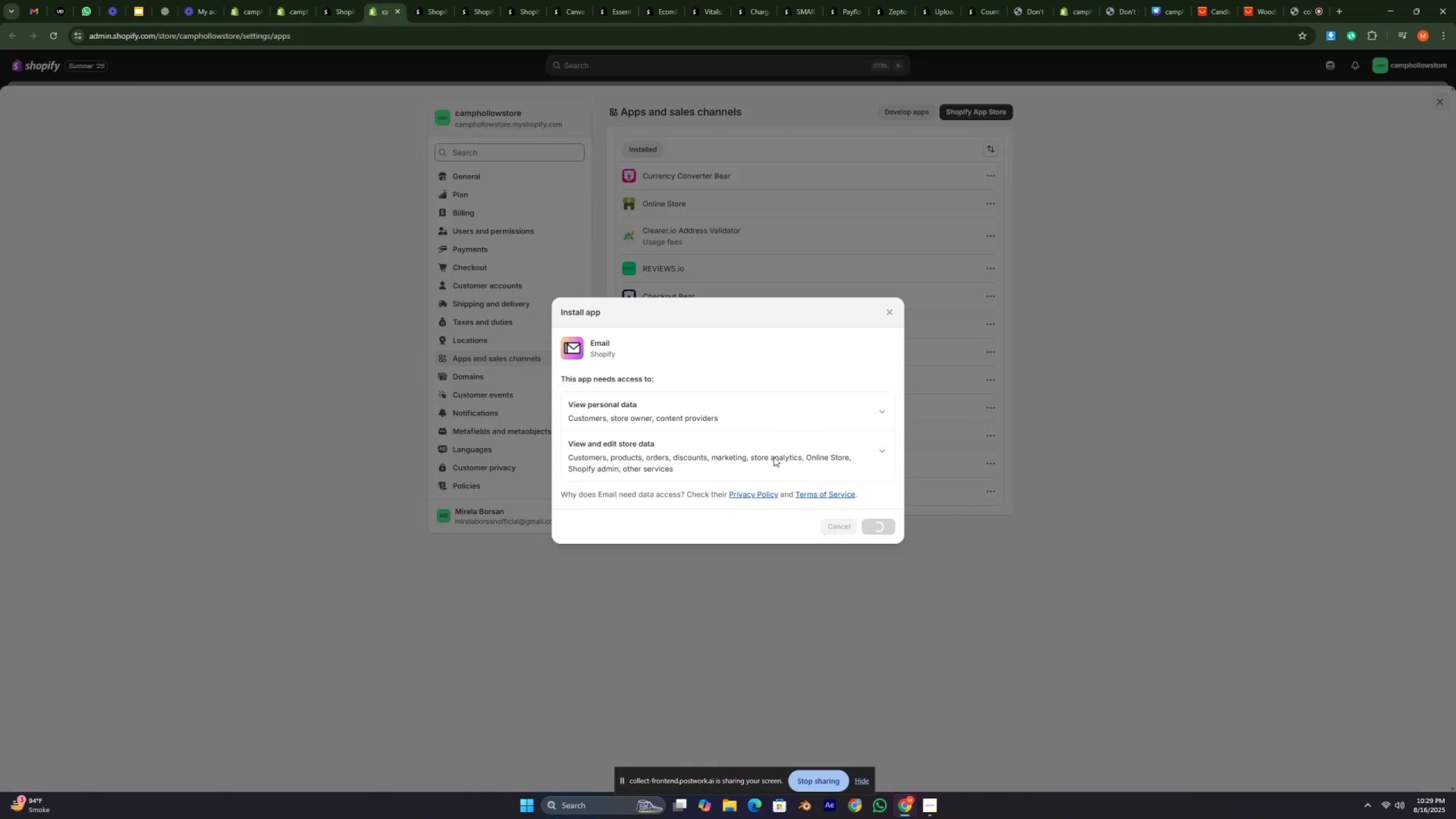 
key(Control+ControlLeft)
 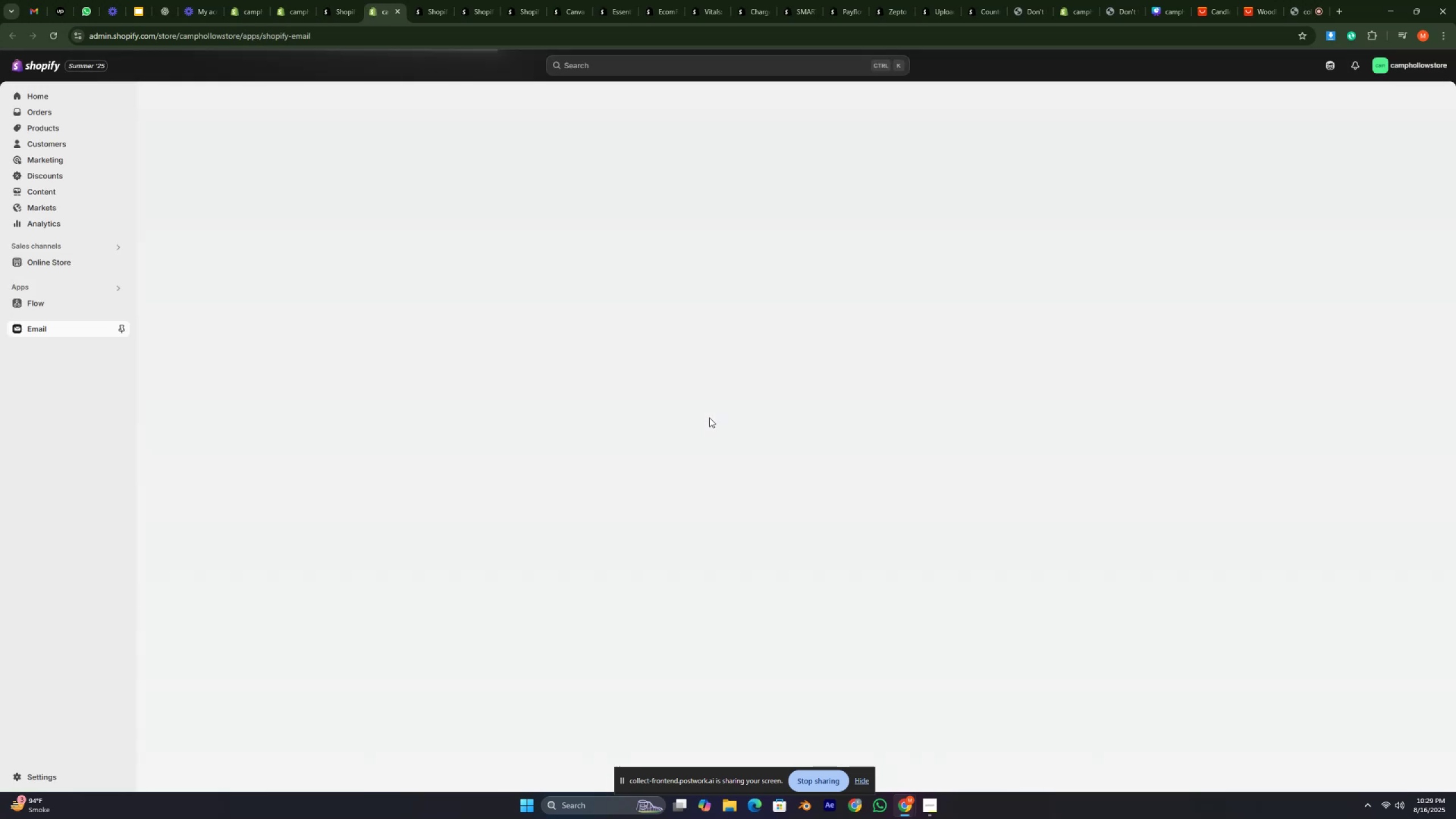 
wait(9.23)
 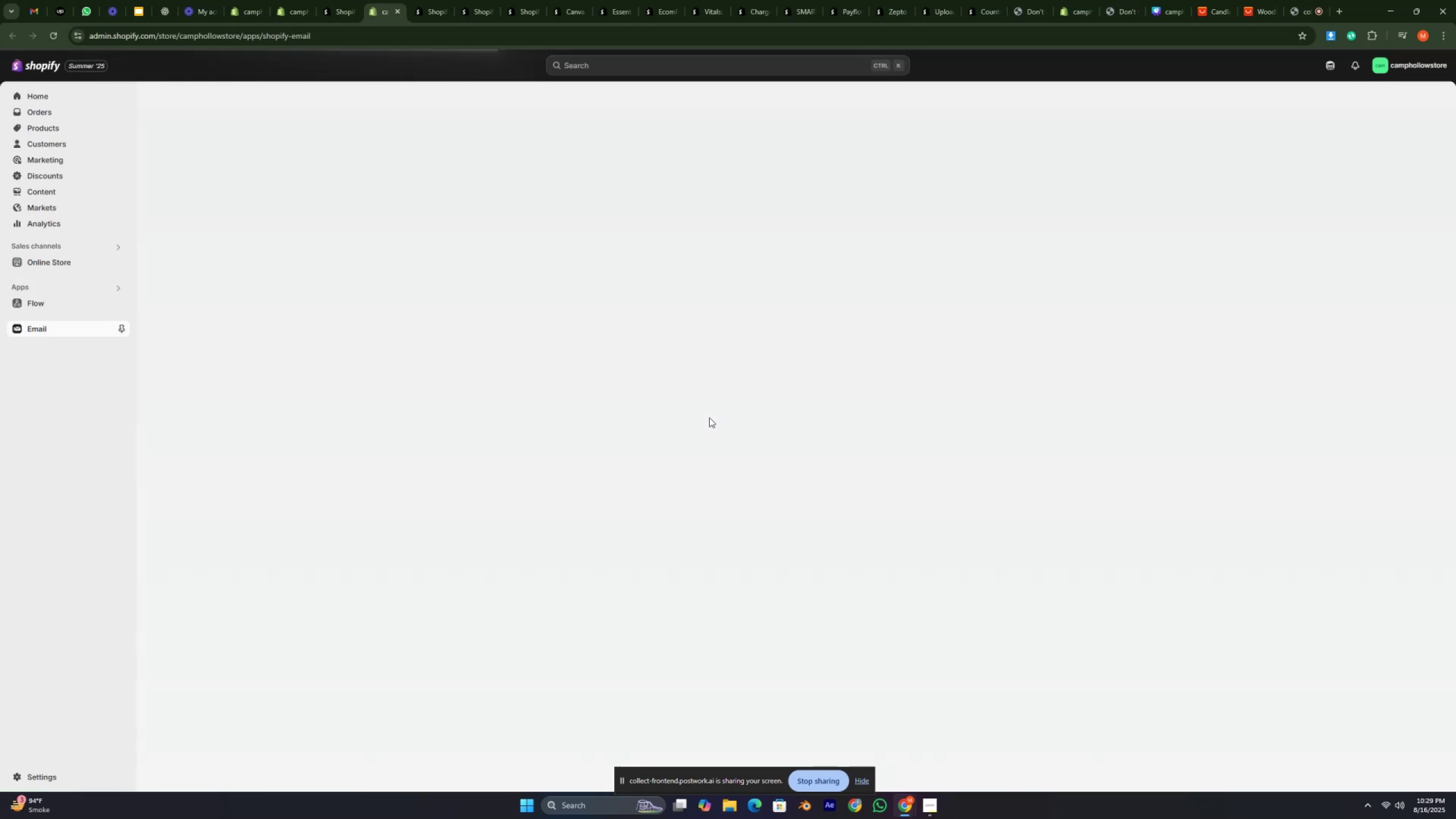 
left_click([445, 277])
 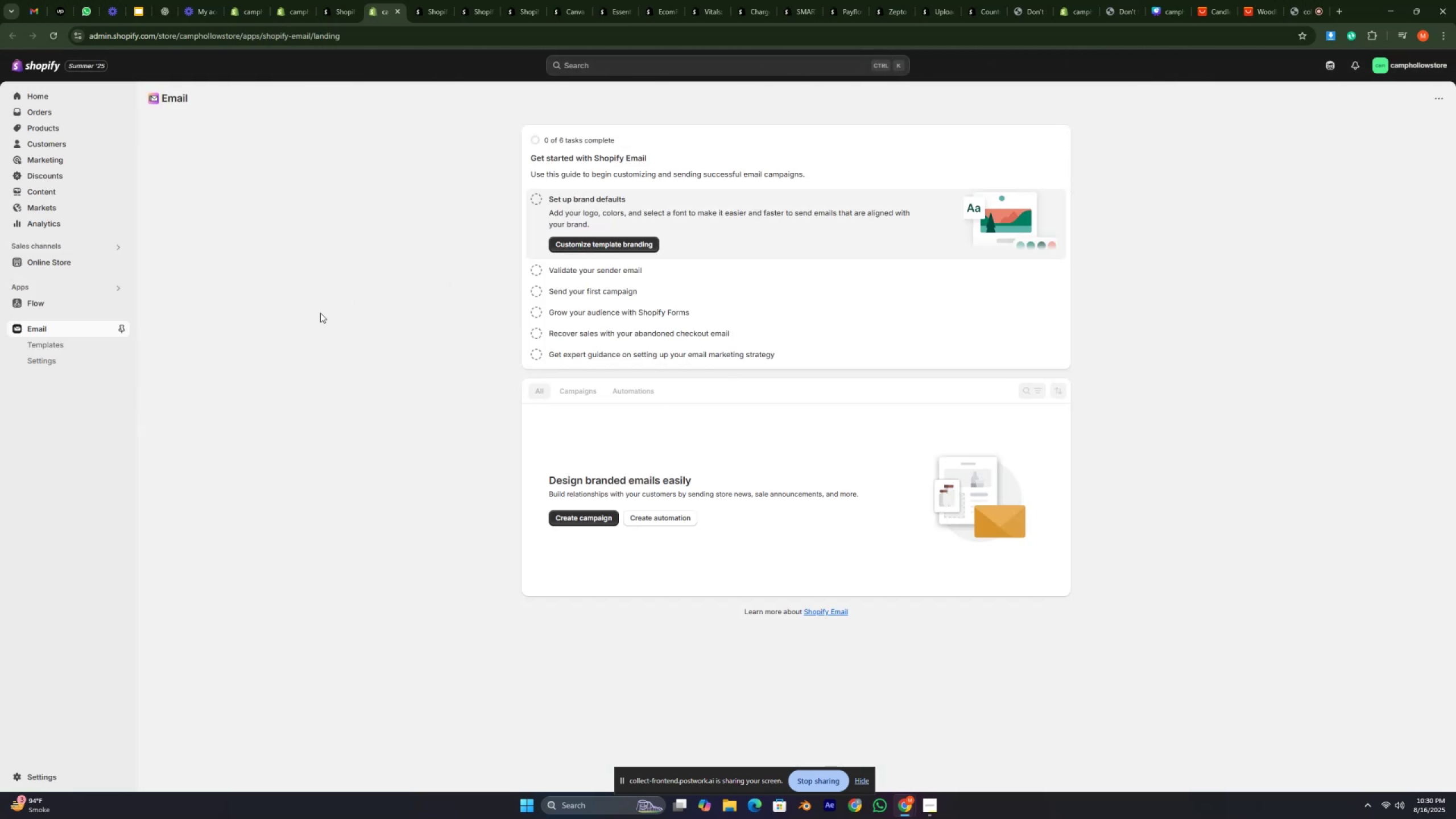 
left_click([77, 344])
 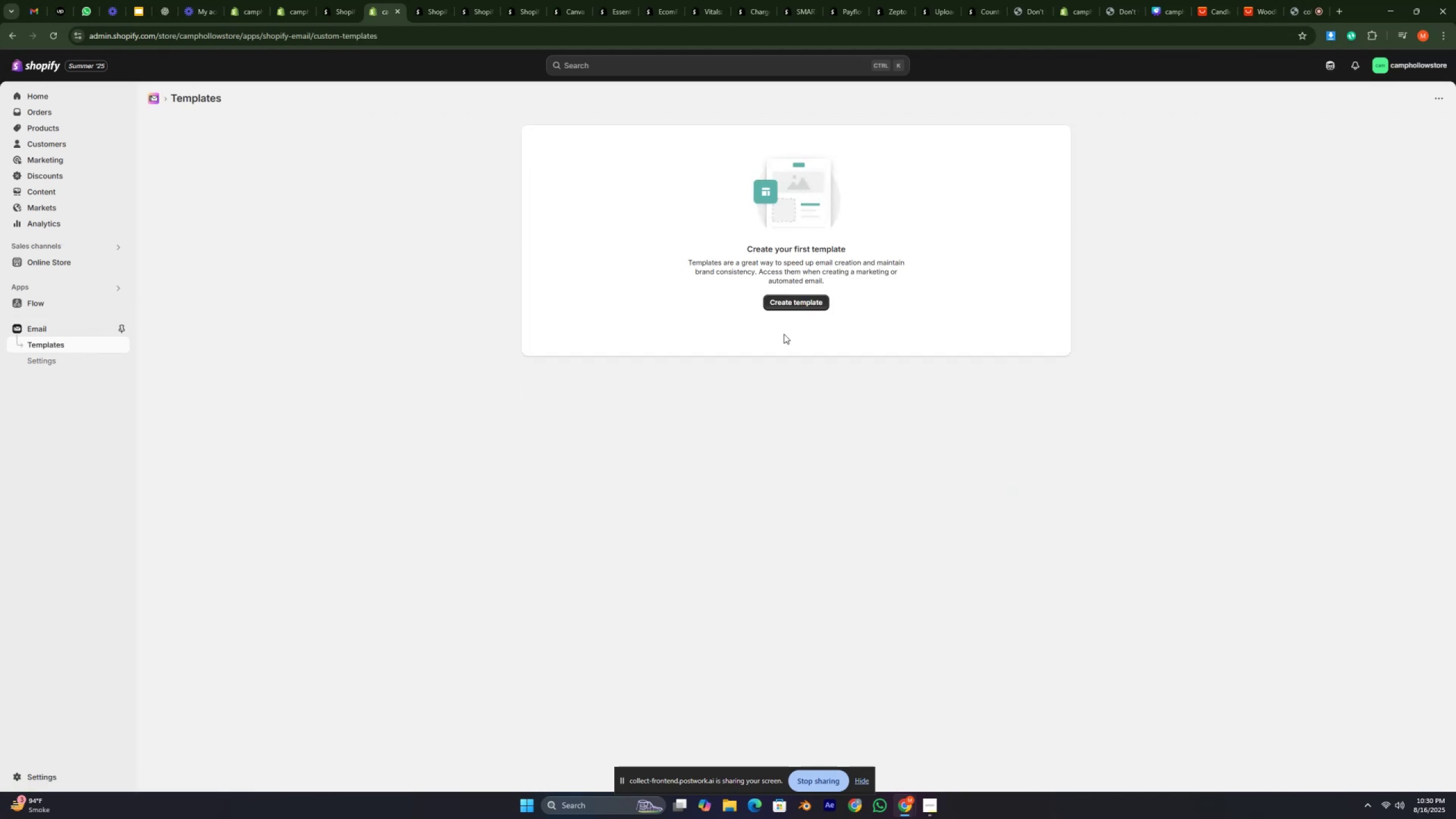 
left_click([791, 299])
 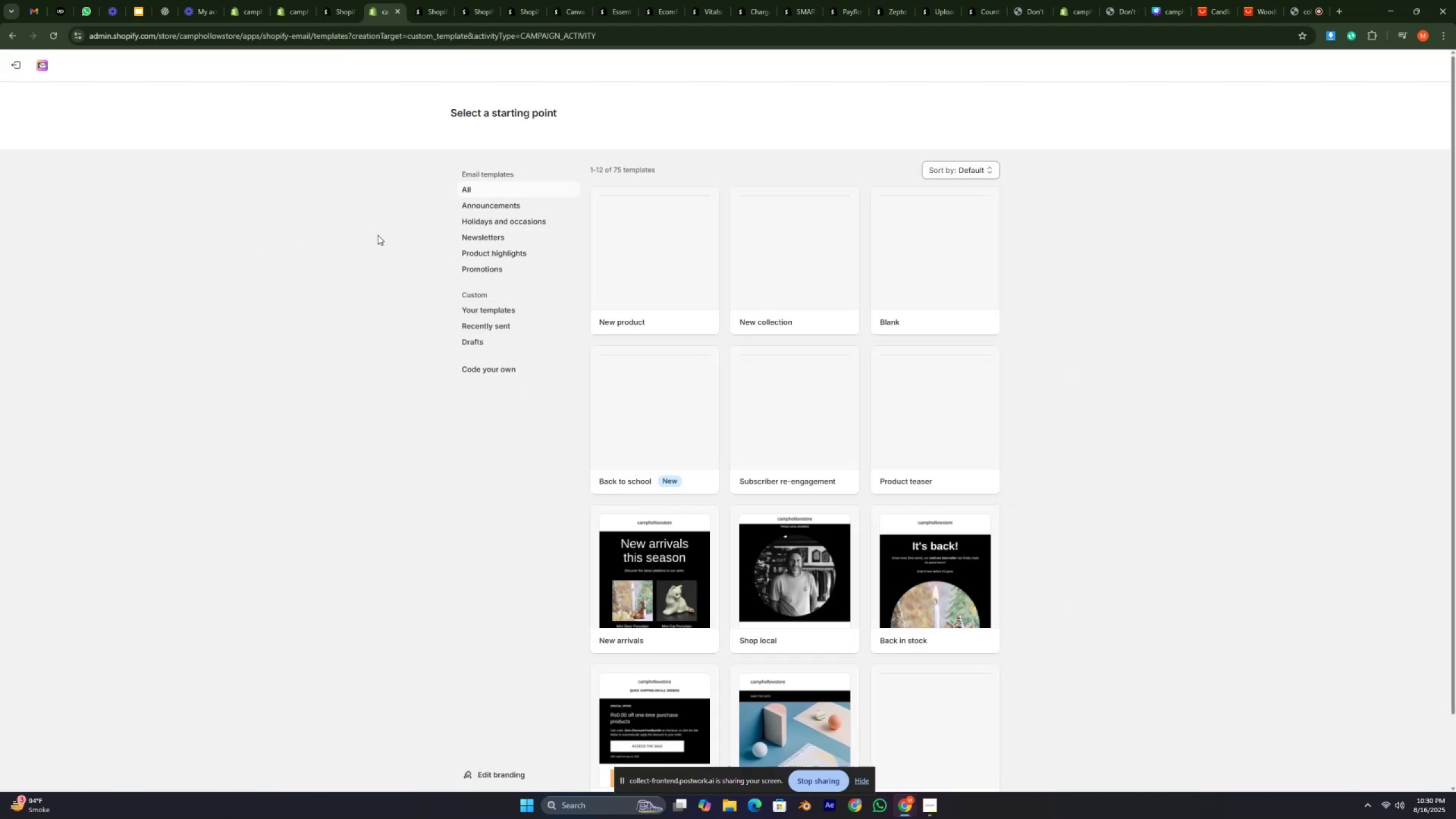 
left_click([376, 326])
 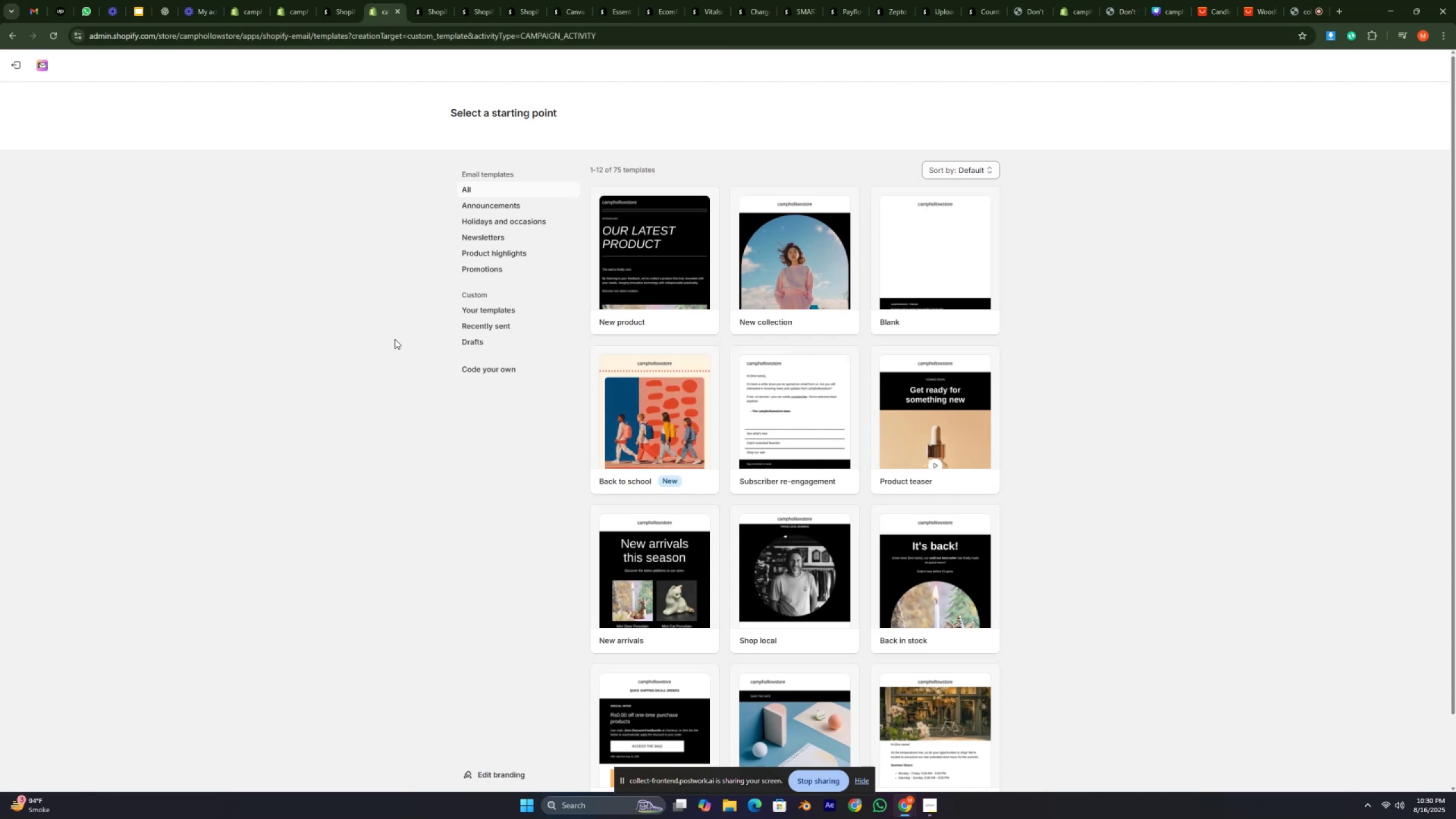 
wait(5.63)
 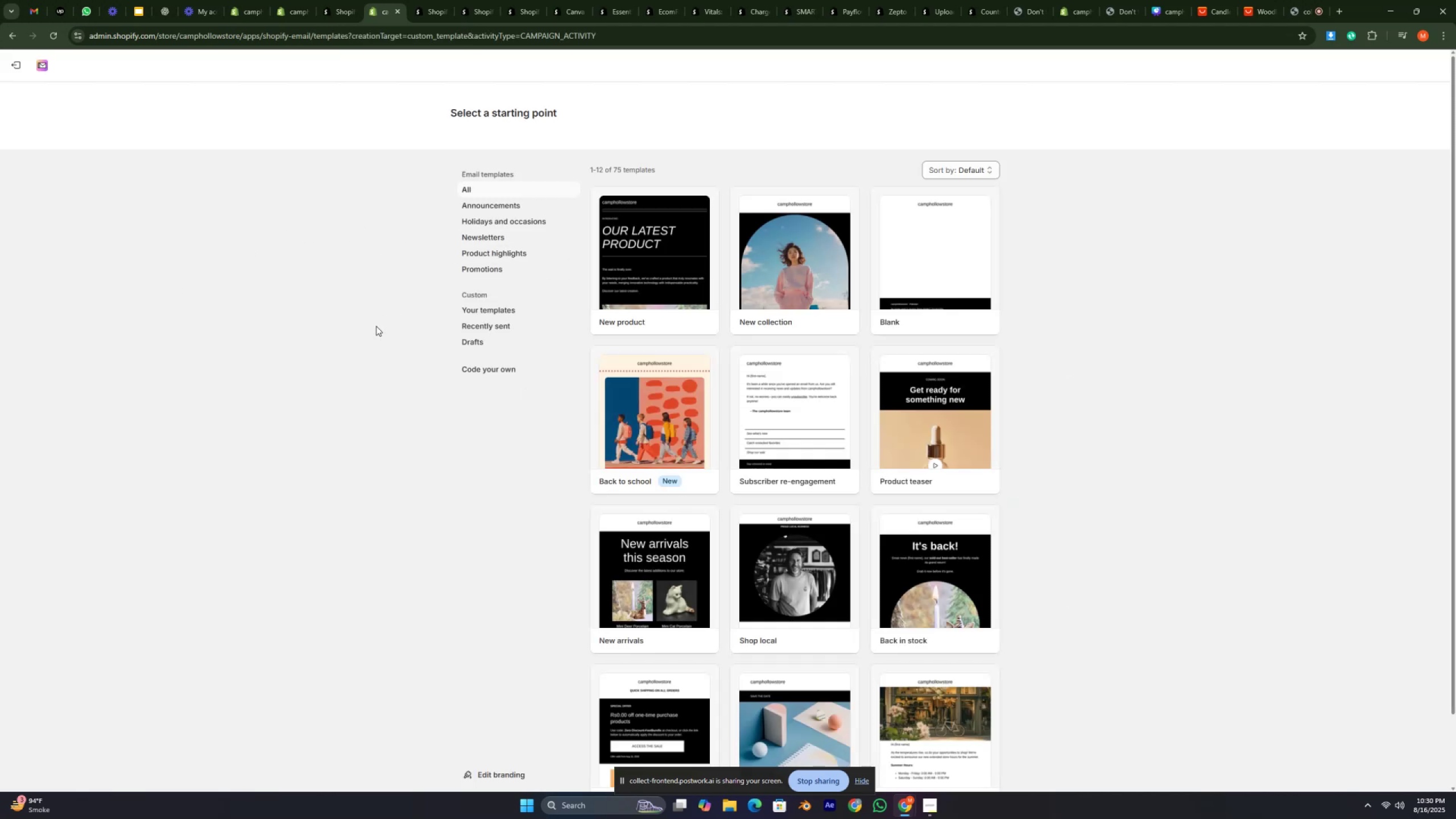 
left_click([514, 202])
 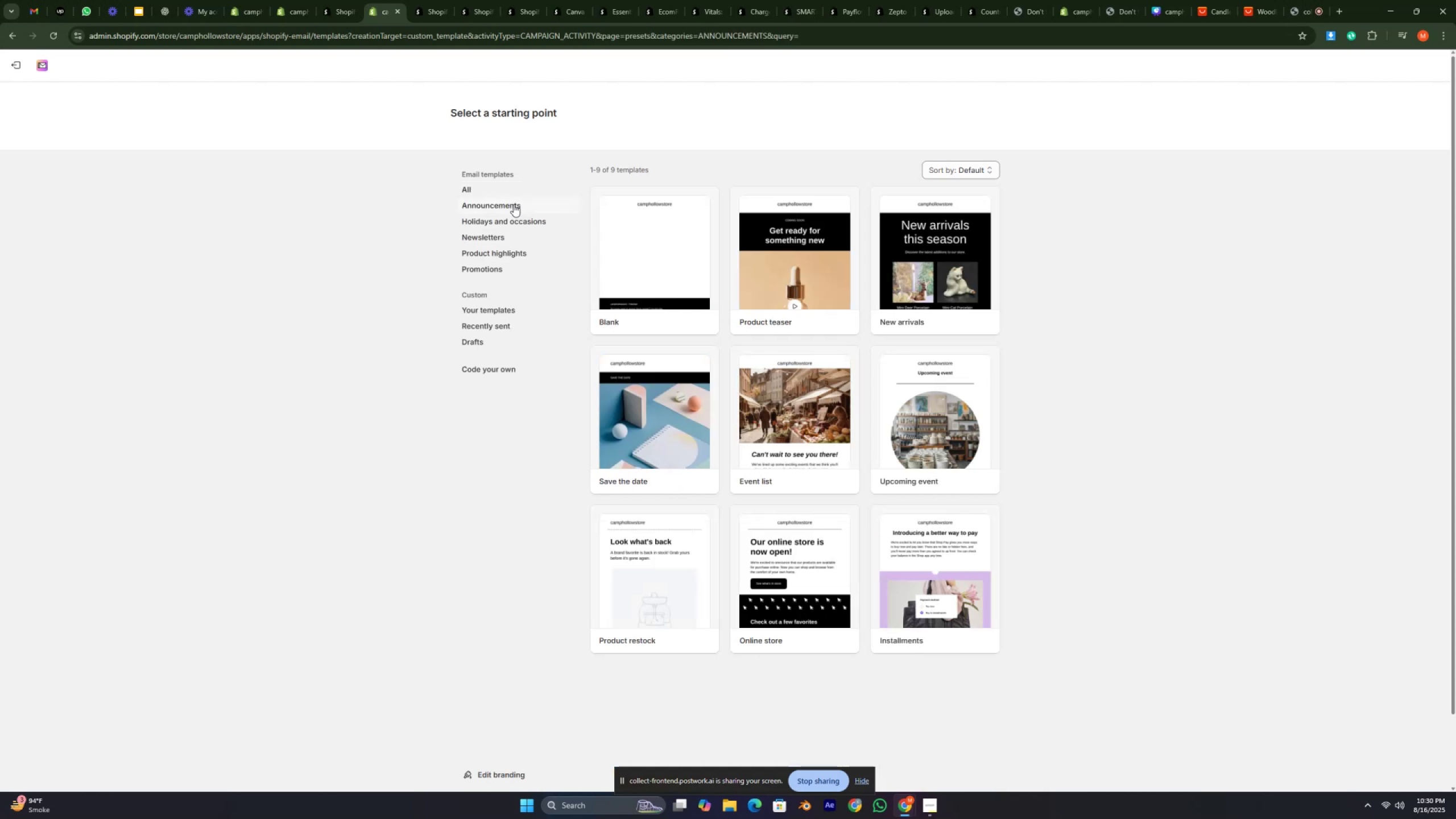 
left_click([487, 237])
 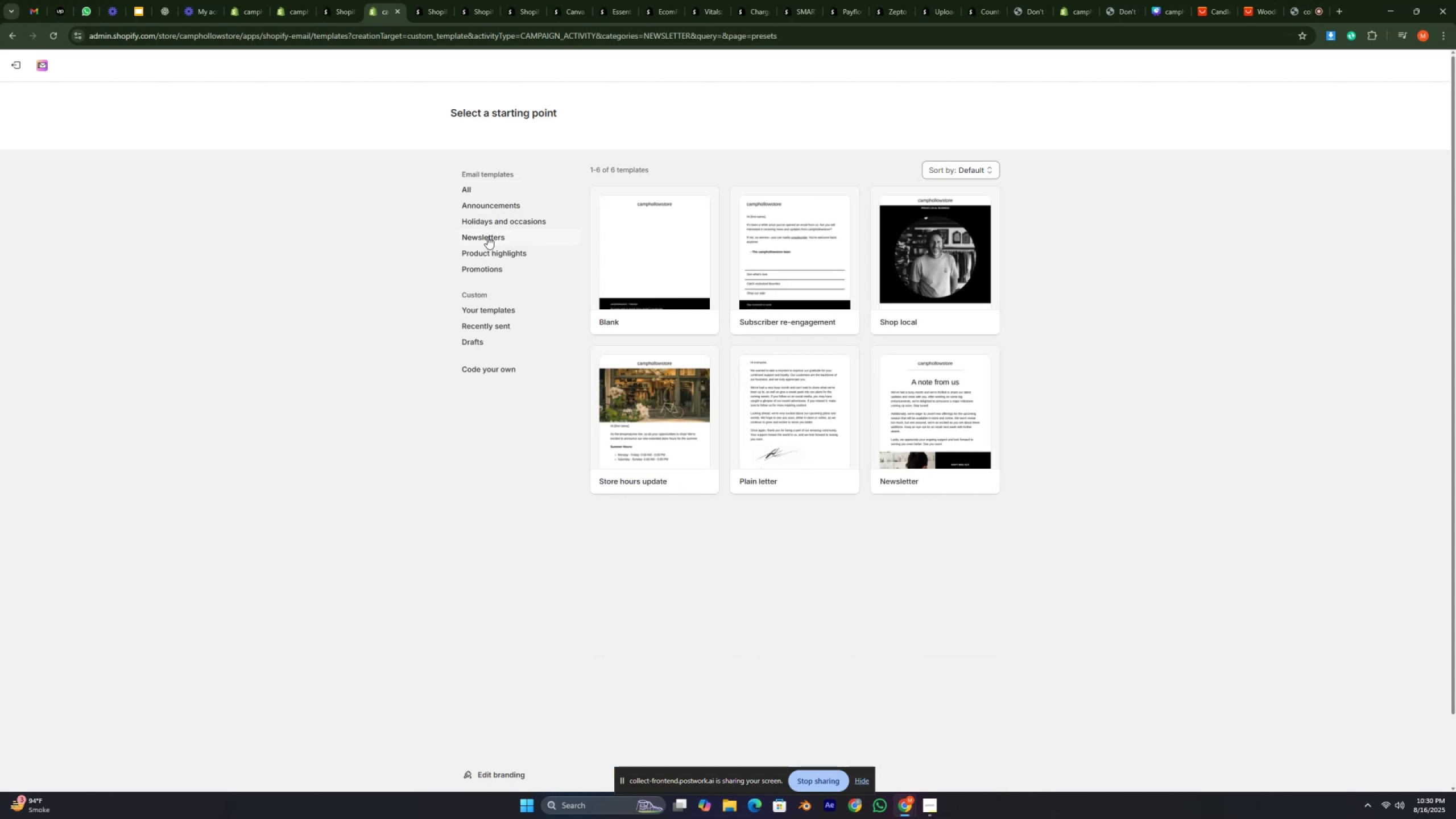 
left_click([493, 266])
 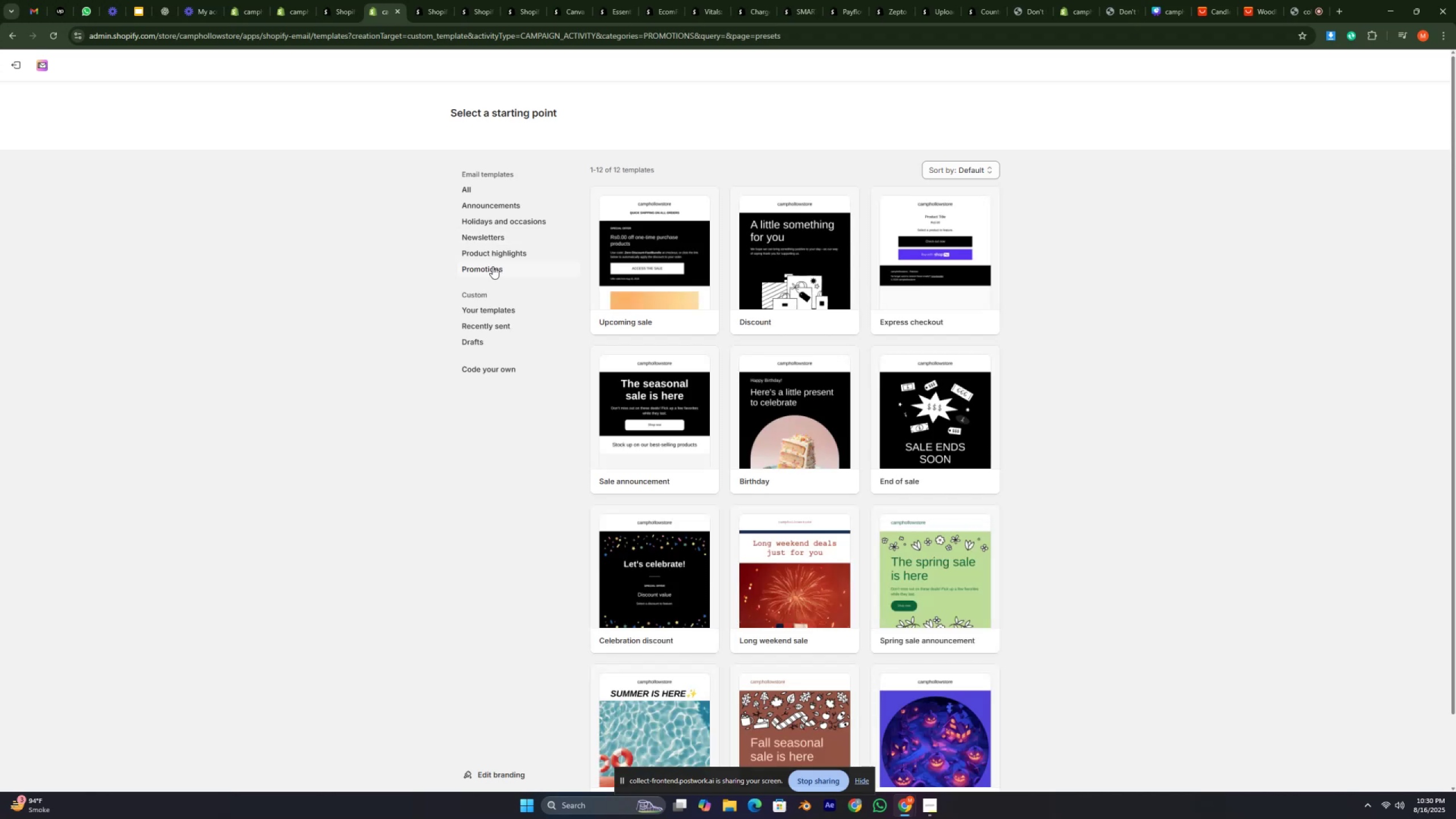 
wait(9.97)
 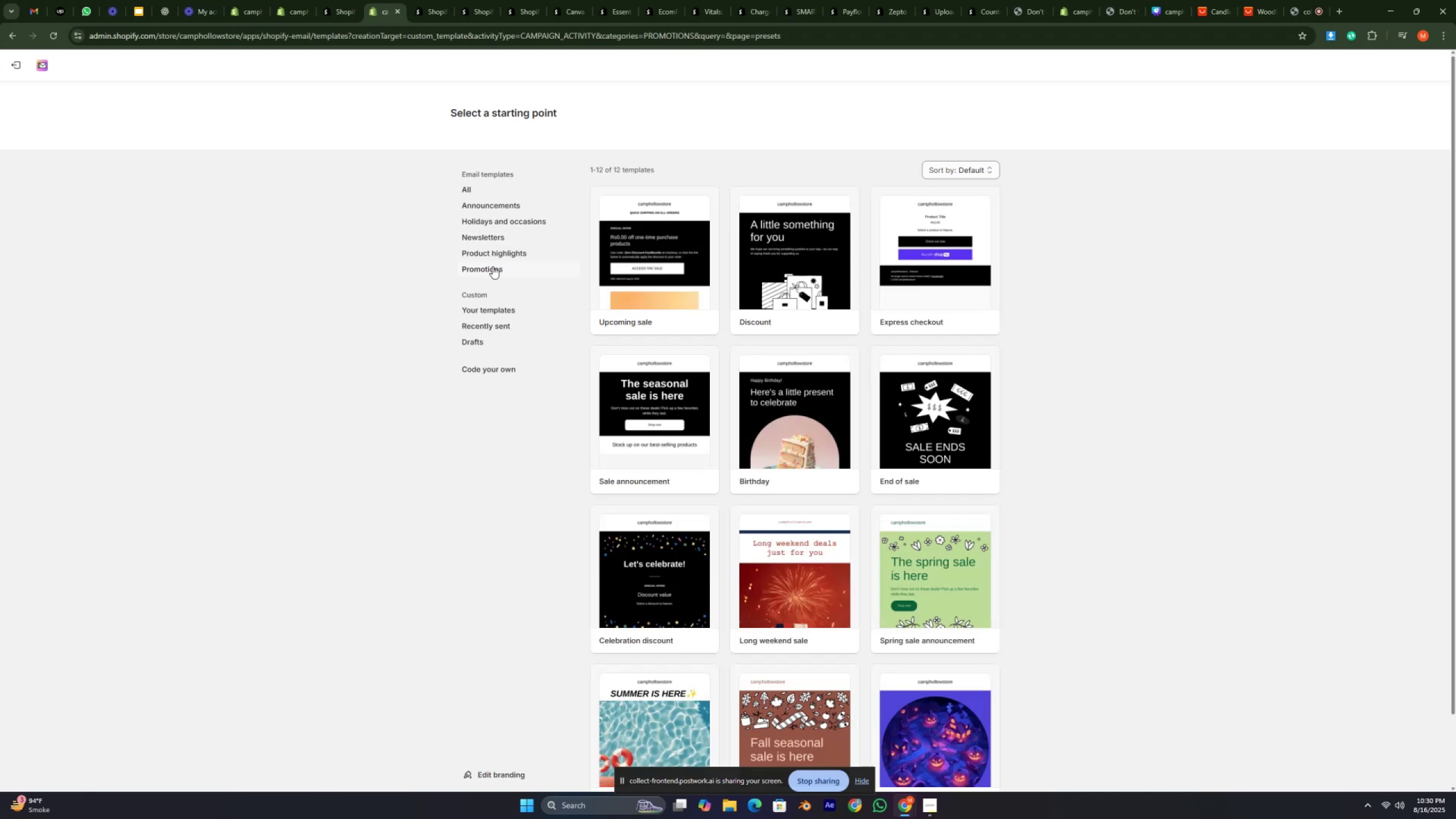 
scroll: coordinate [825, 583], scroll_direction: down, amount: 2.0
 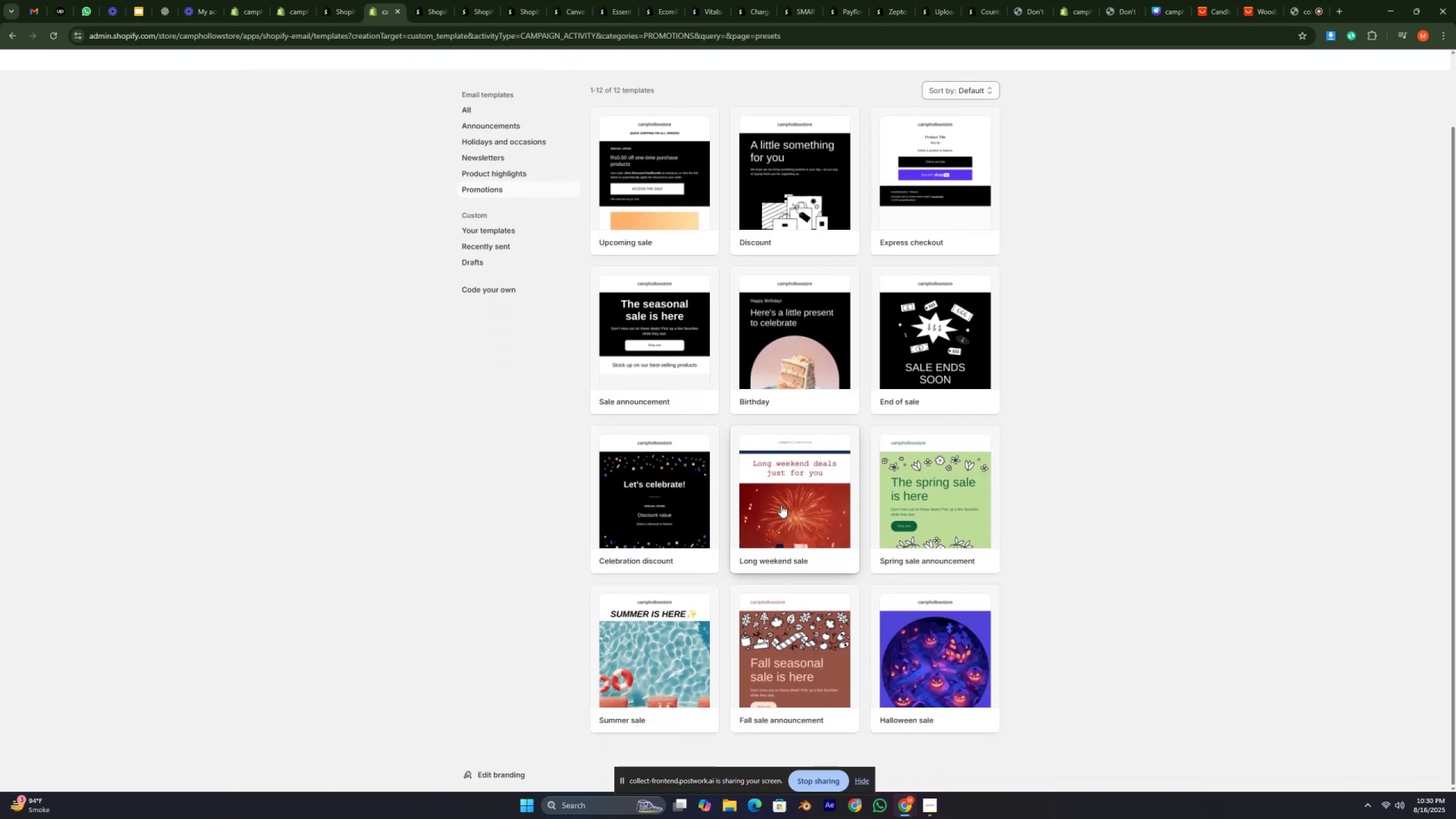 
left_click([780, 504])
 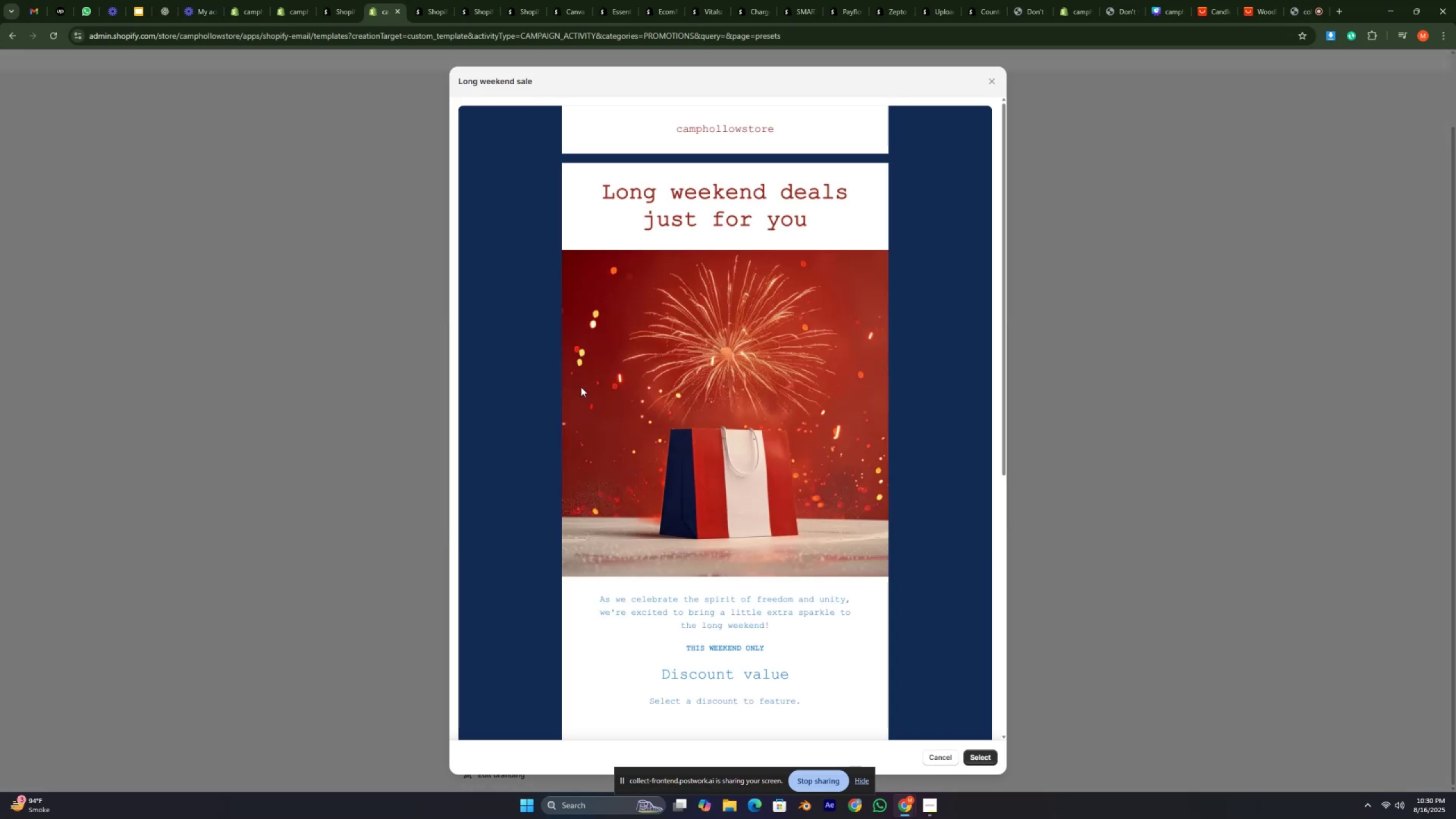 
scroll: coordinate [663, 451], scroll_direction: down, amount: 19.0
 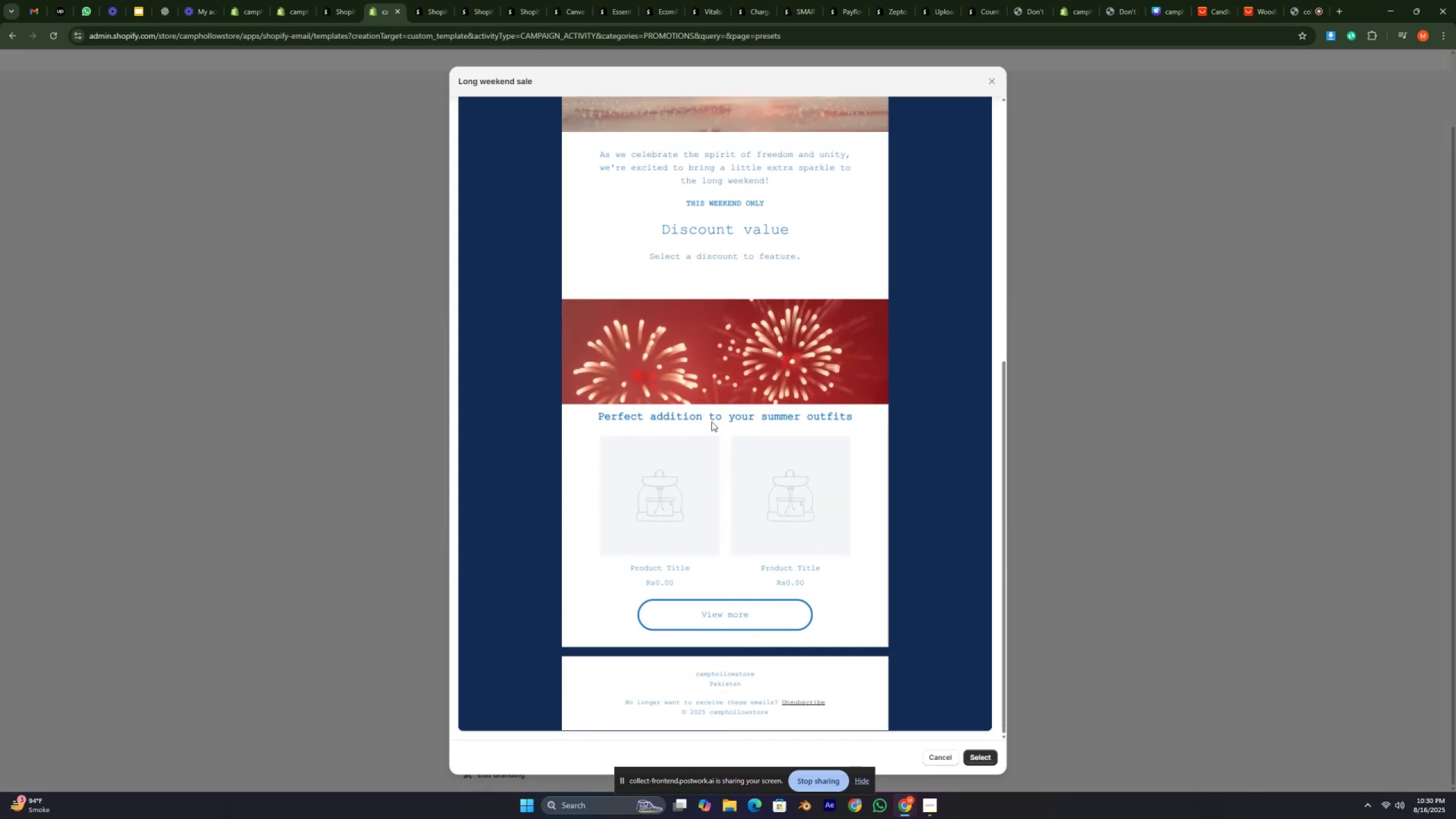 
double_click([712, 421])
 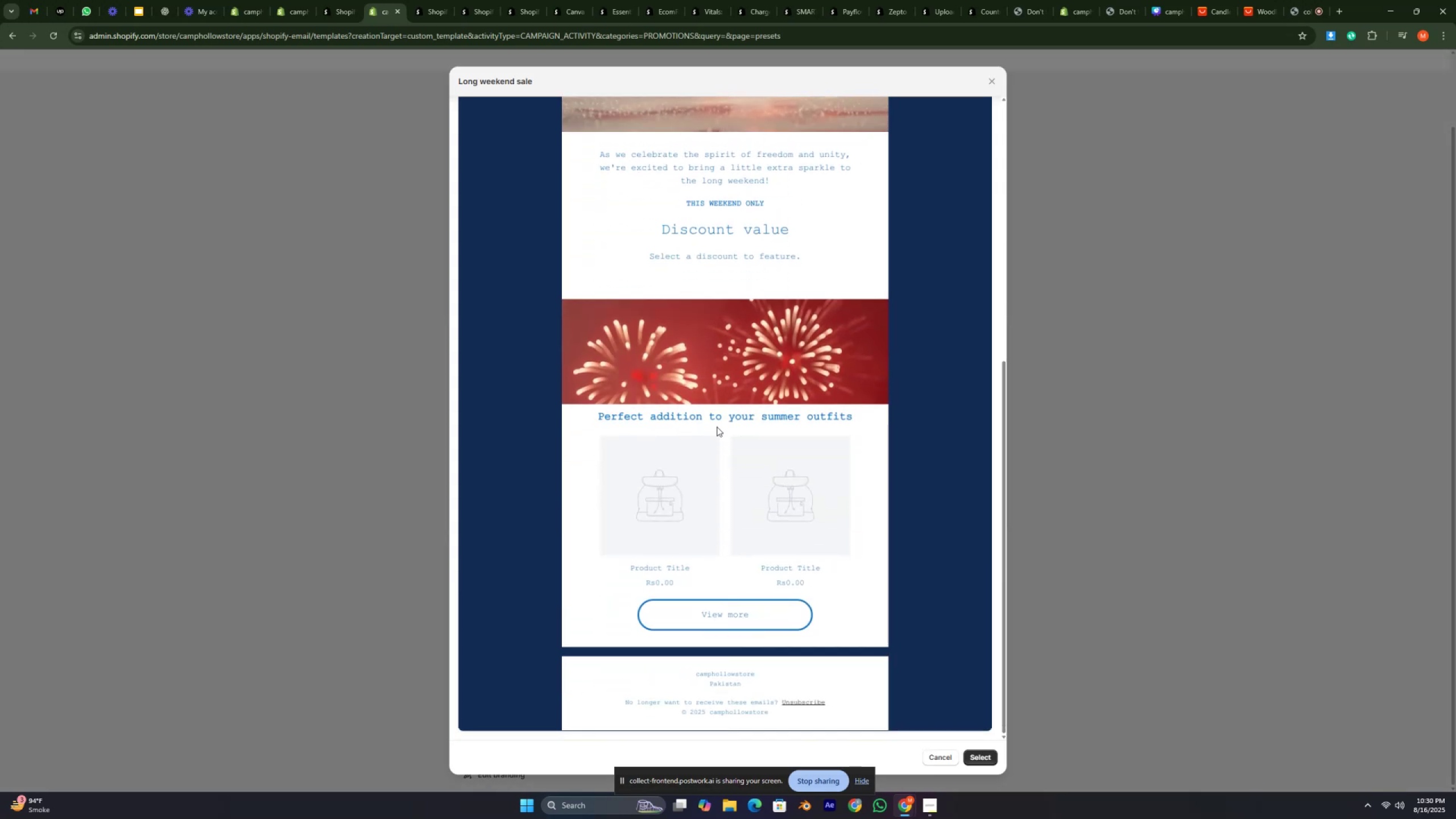 
scroll: coordinate [788, 500], scroll_direction: down, amount: 7.0
 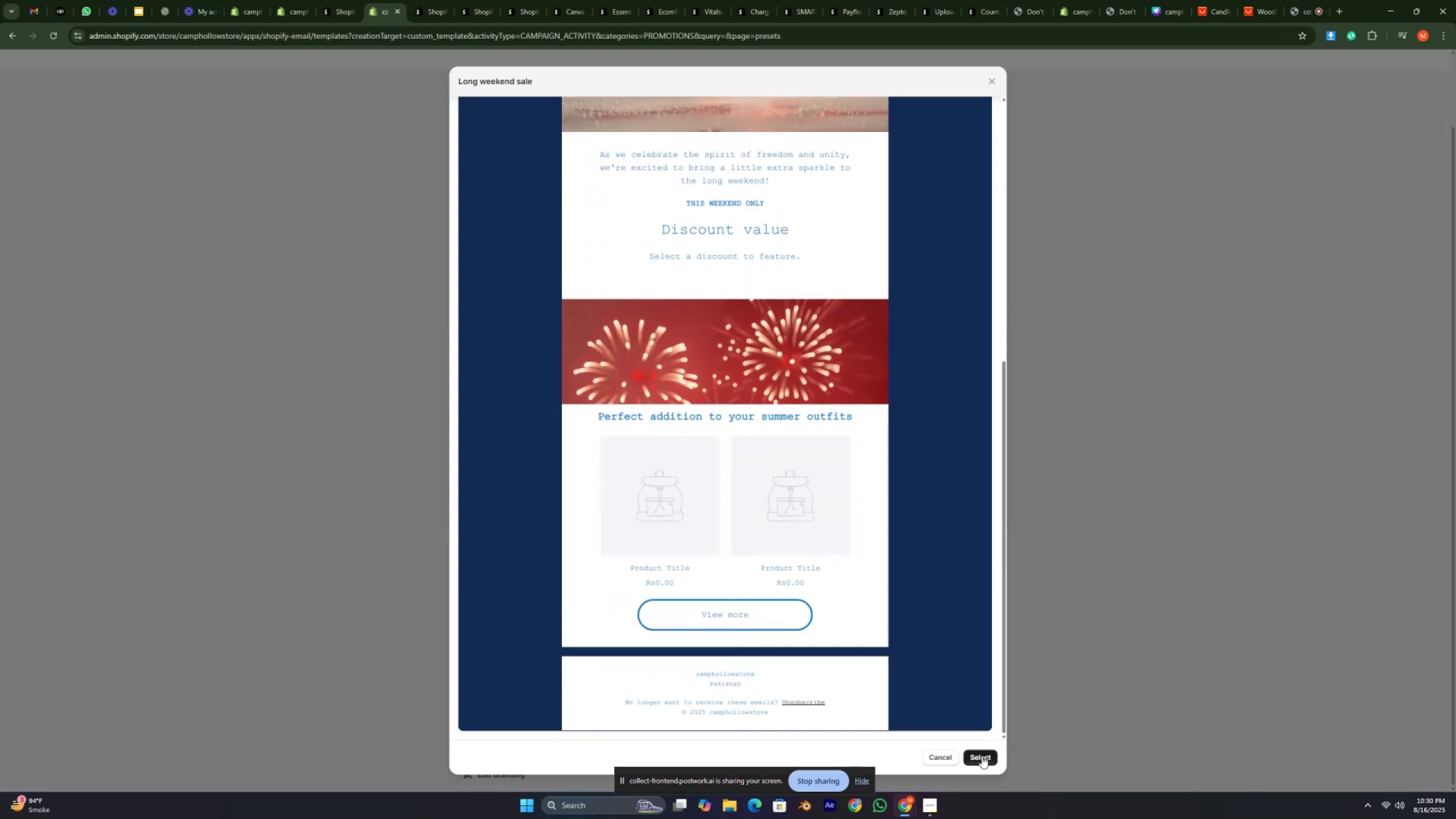 
left_click([975, 754])
 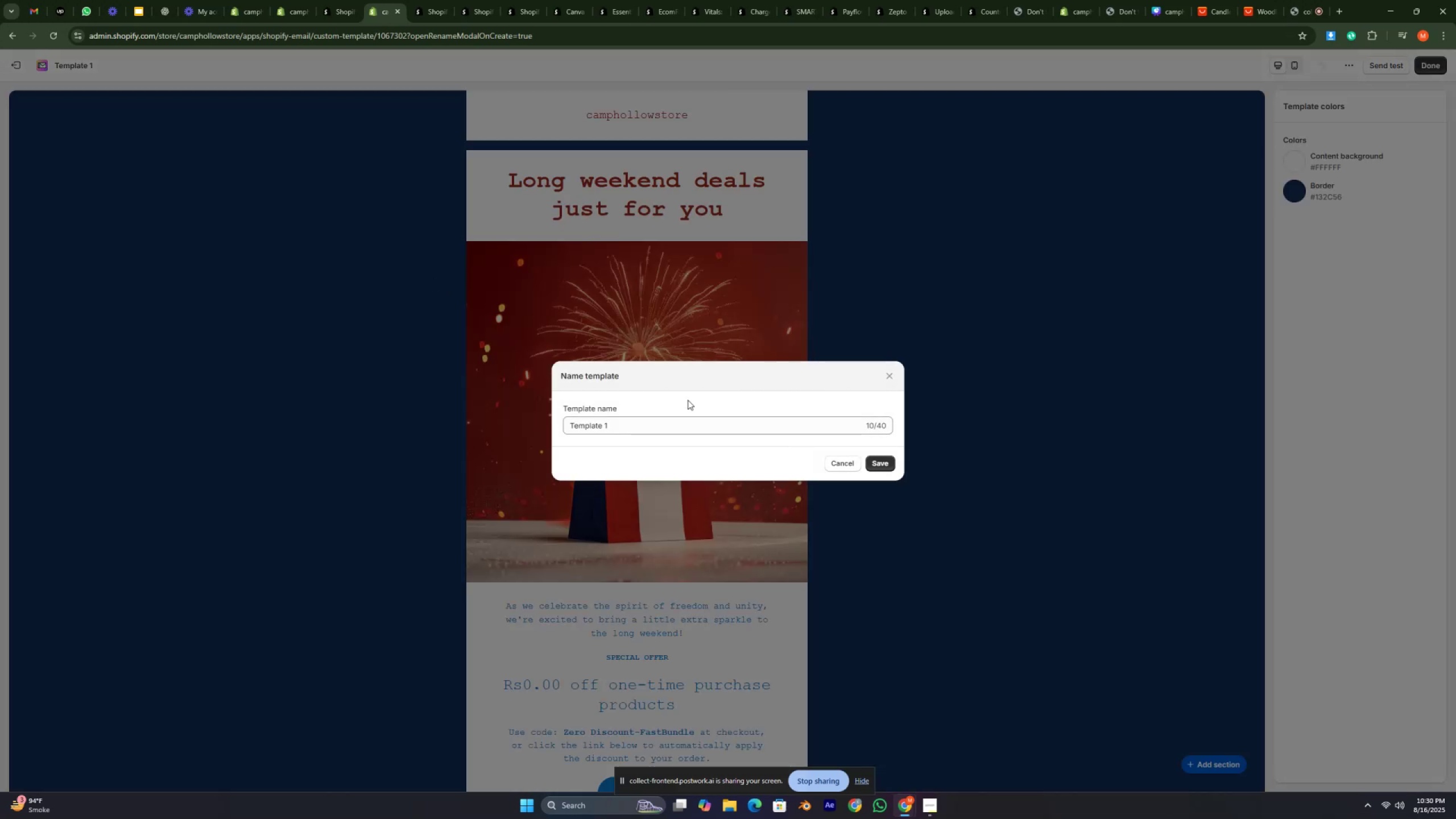 
left_click([886, 462])
 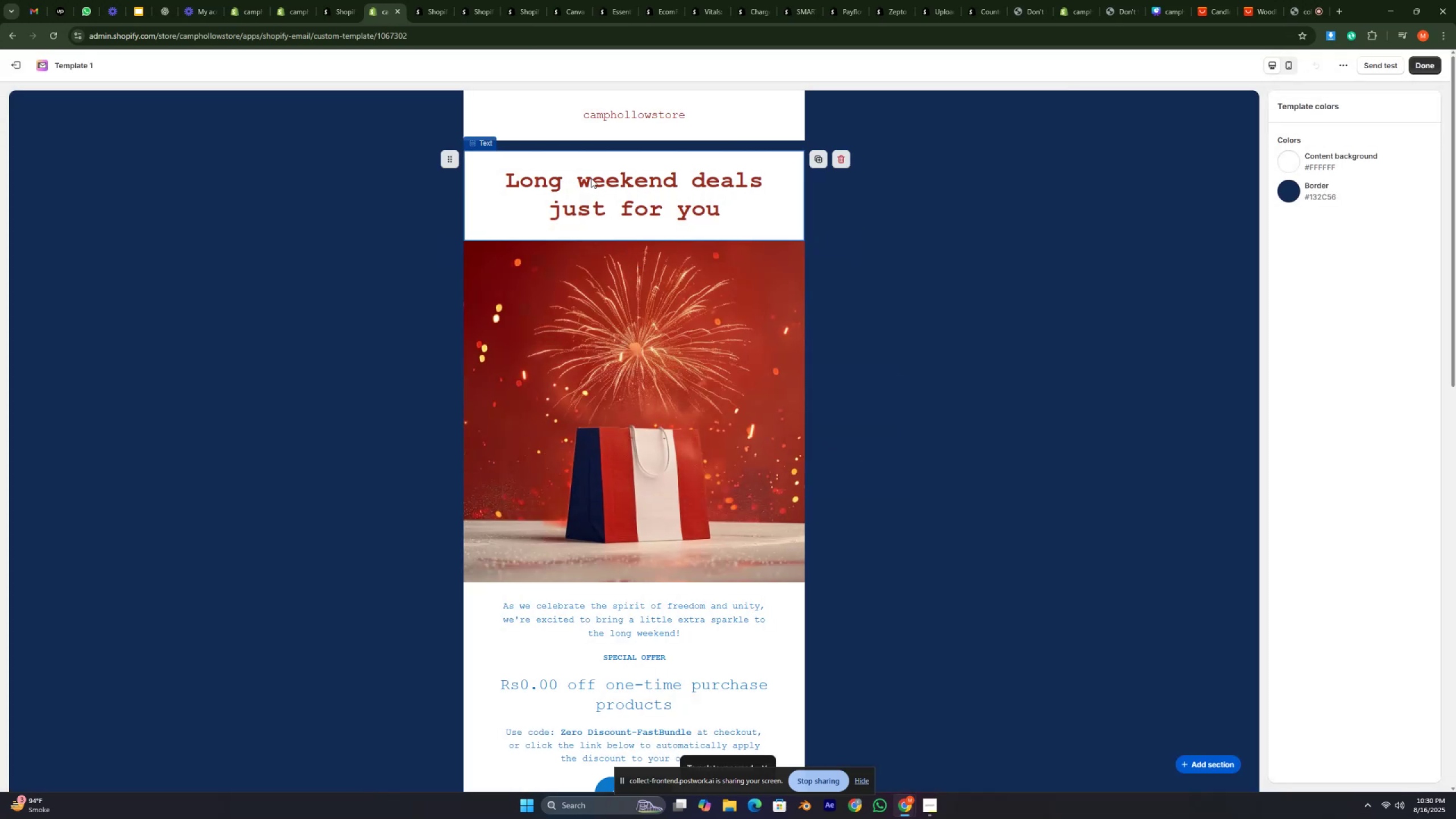 
left_click([591, 178])
 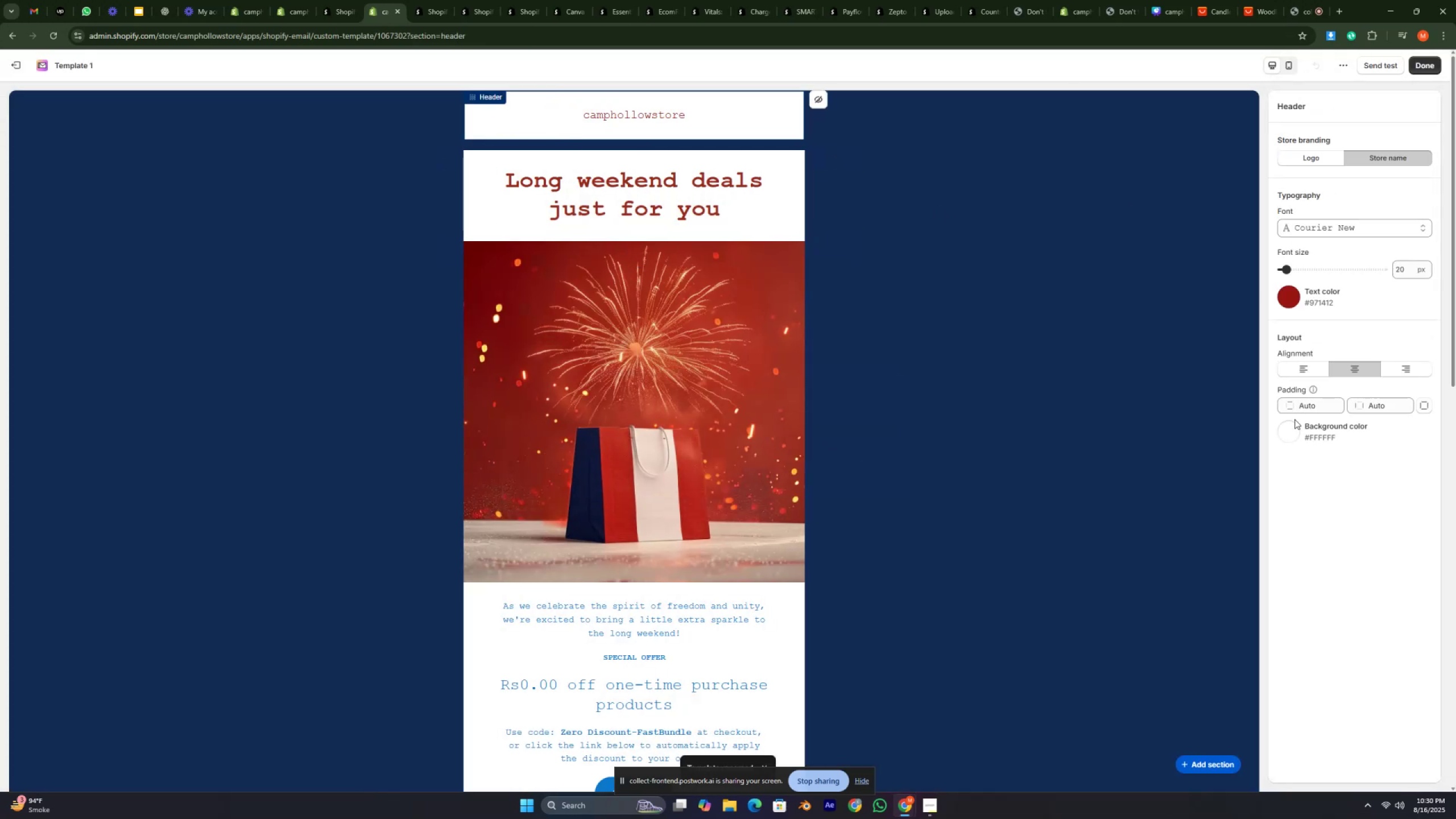 
left_click([622, 204])
 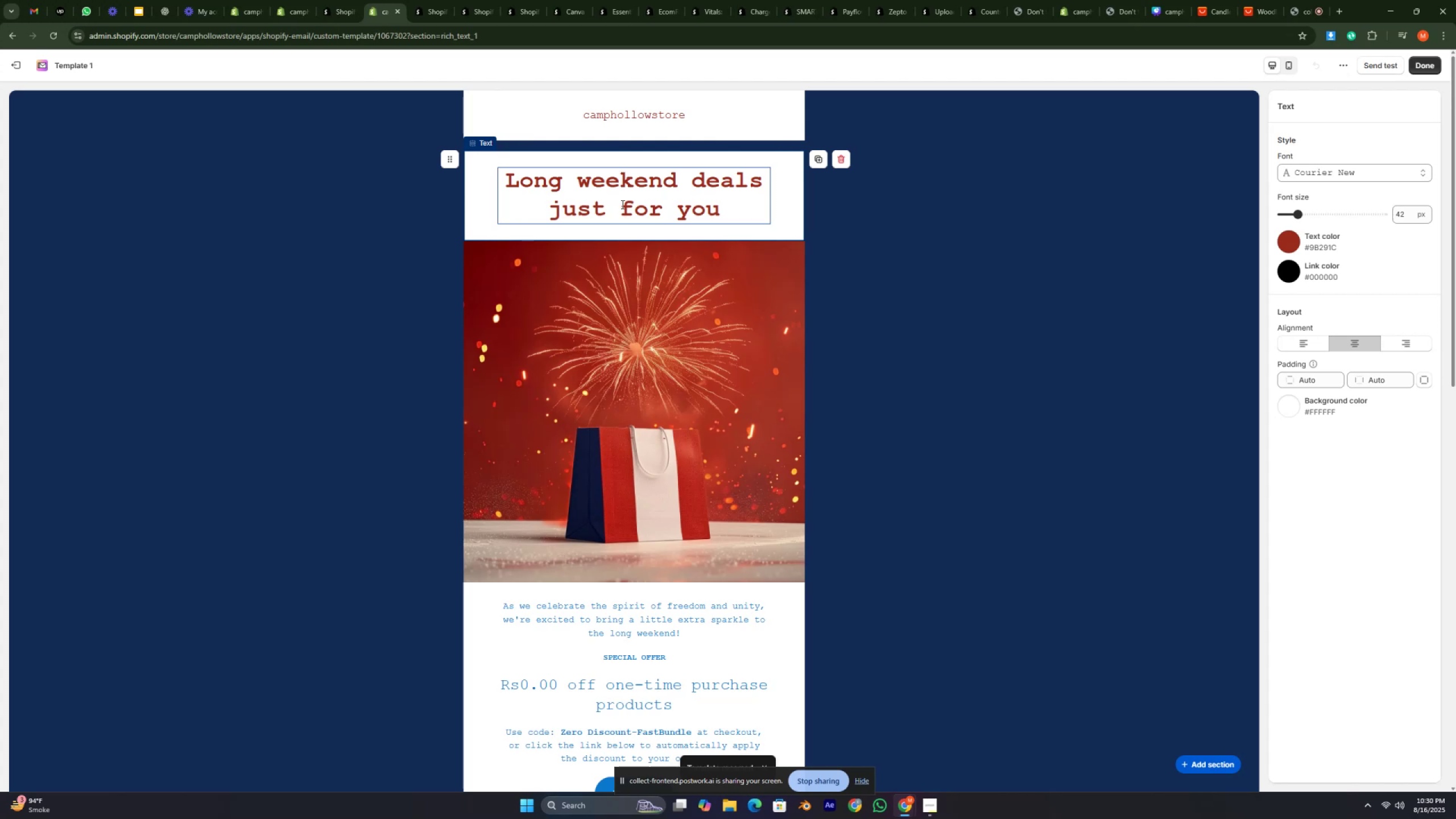 
left_click([622, 204])
 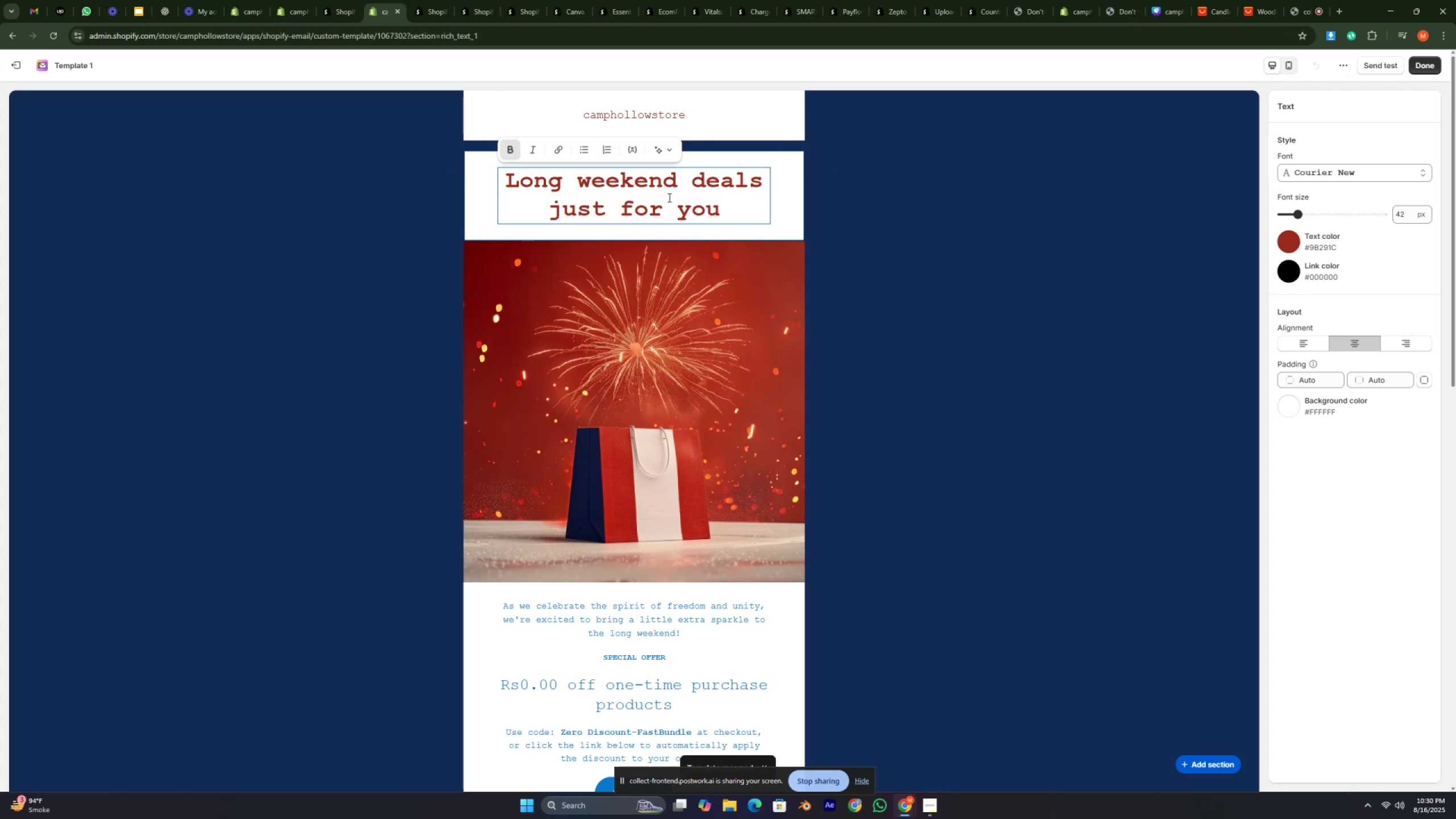 
double_click([668, 197])
 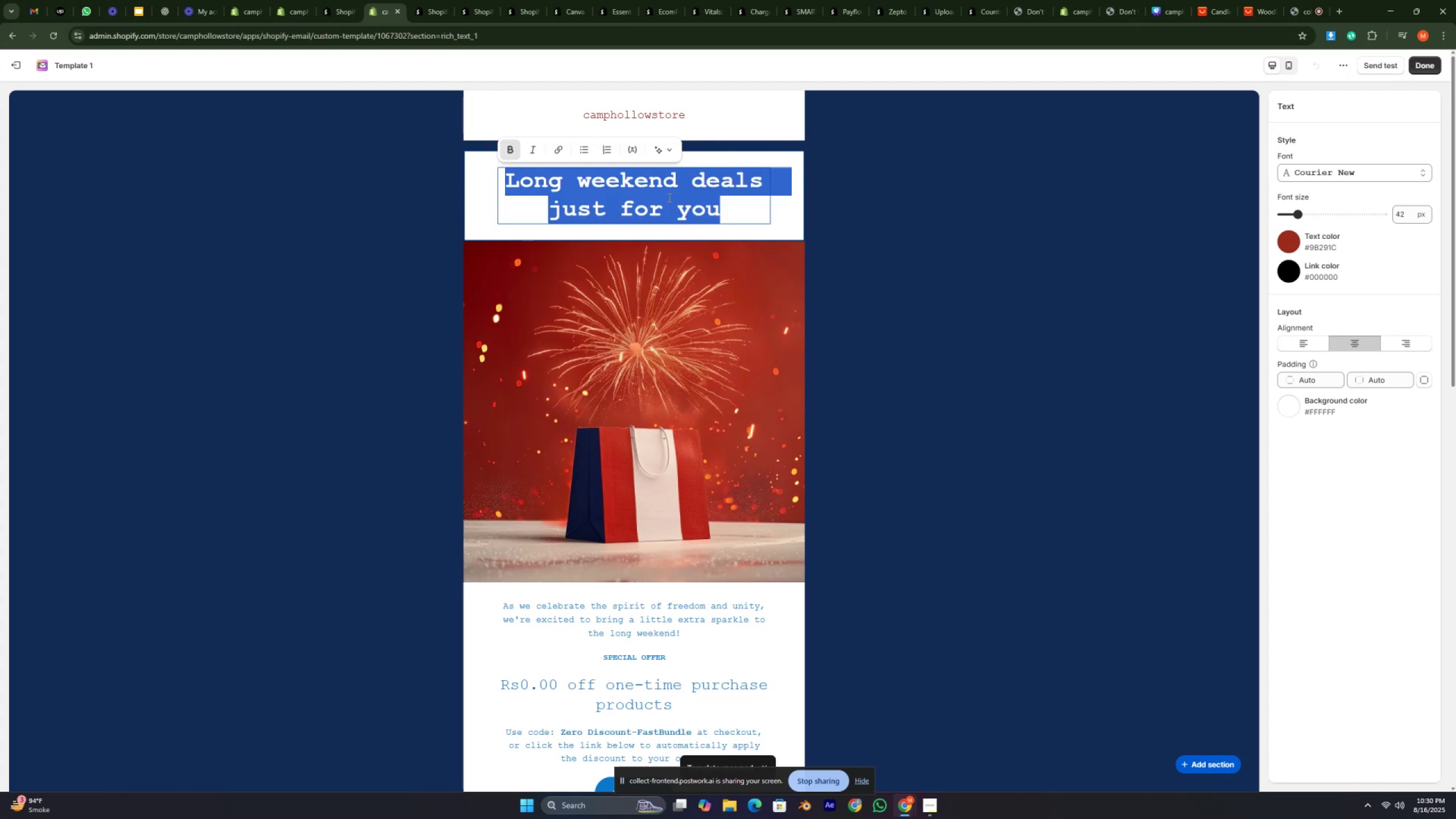 
triple_click([668, 197])
 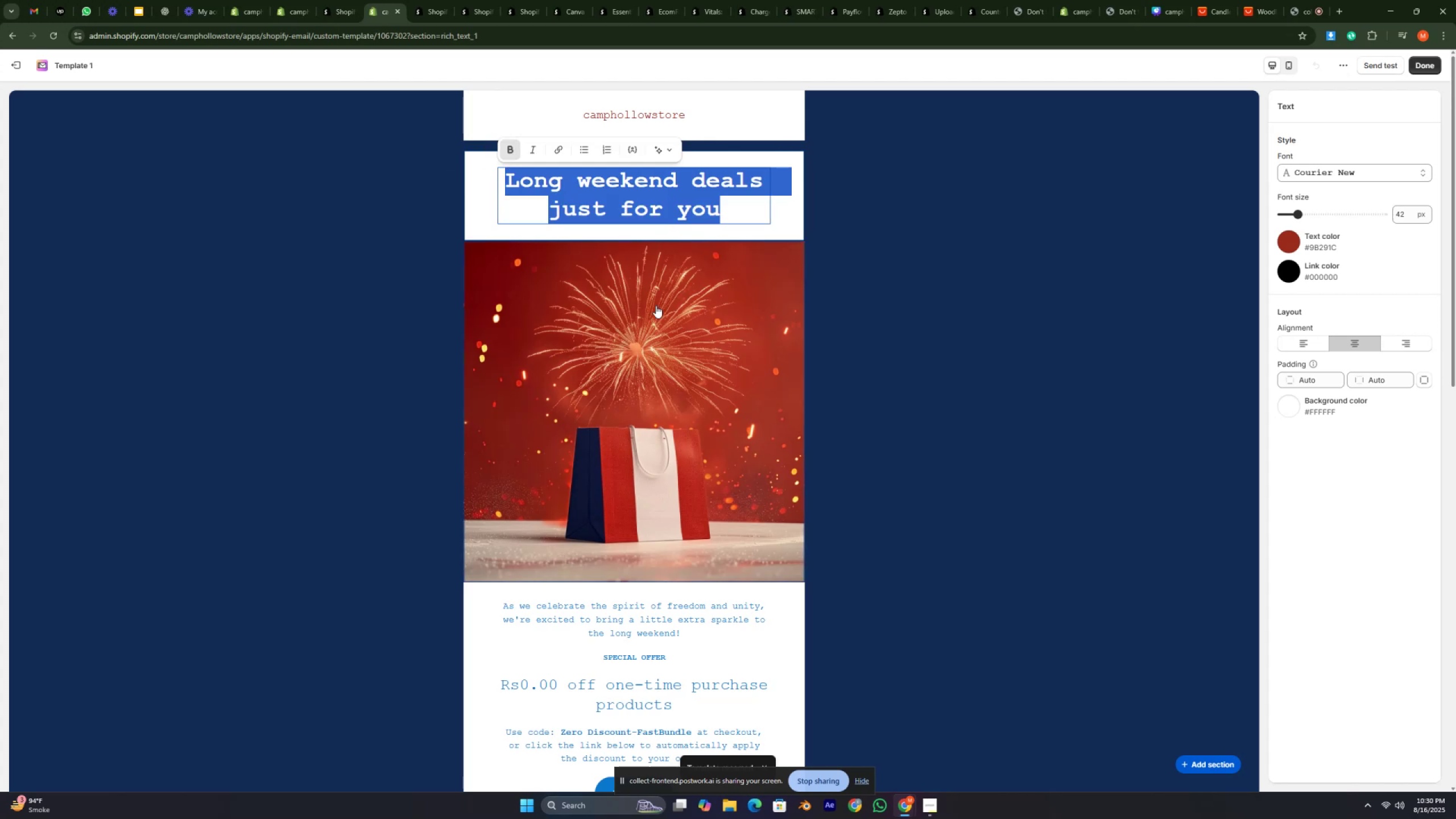 
left_click([656, 305])
 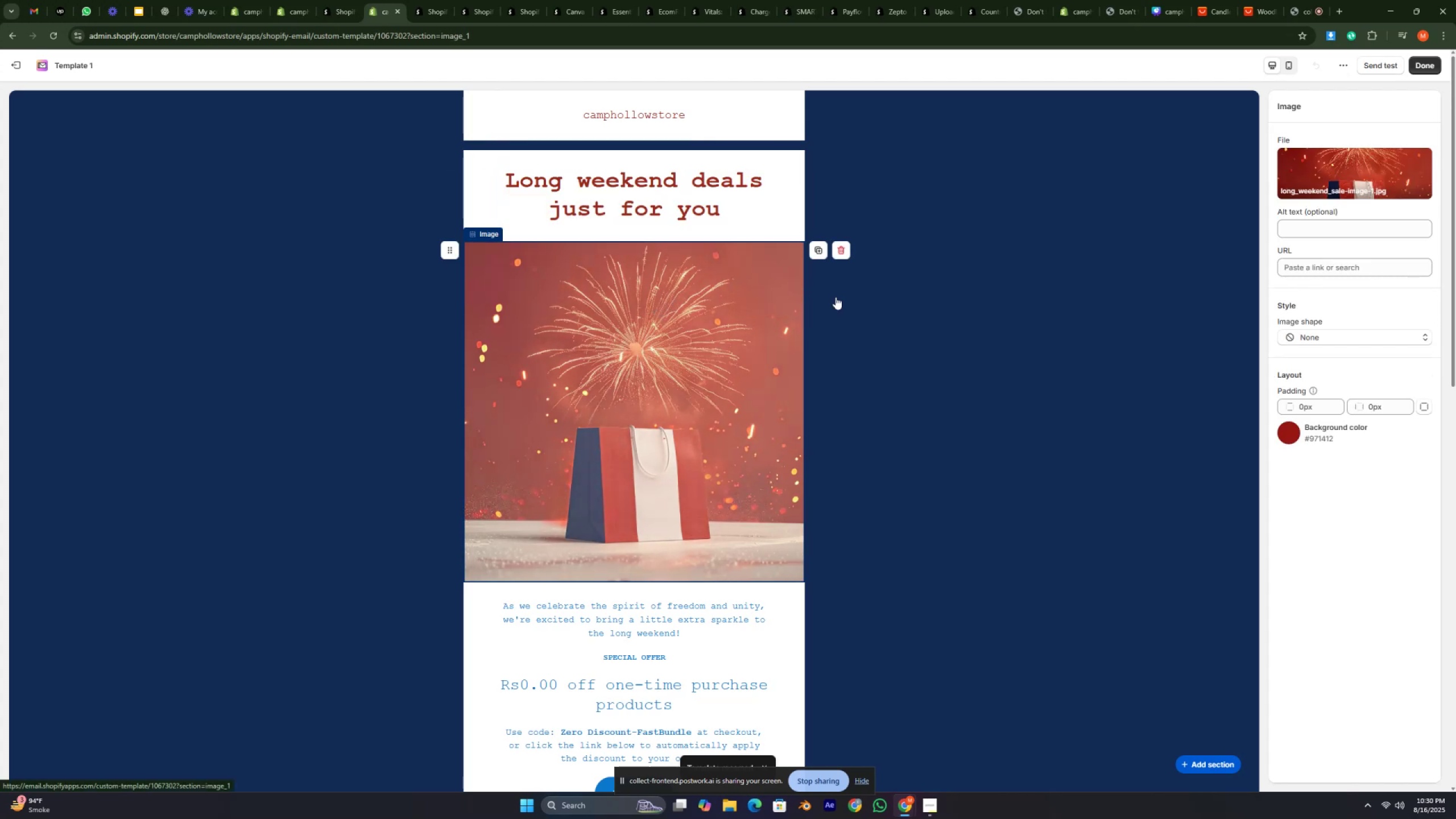 
left_click([930, 303])
 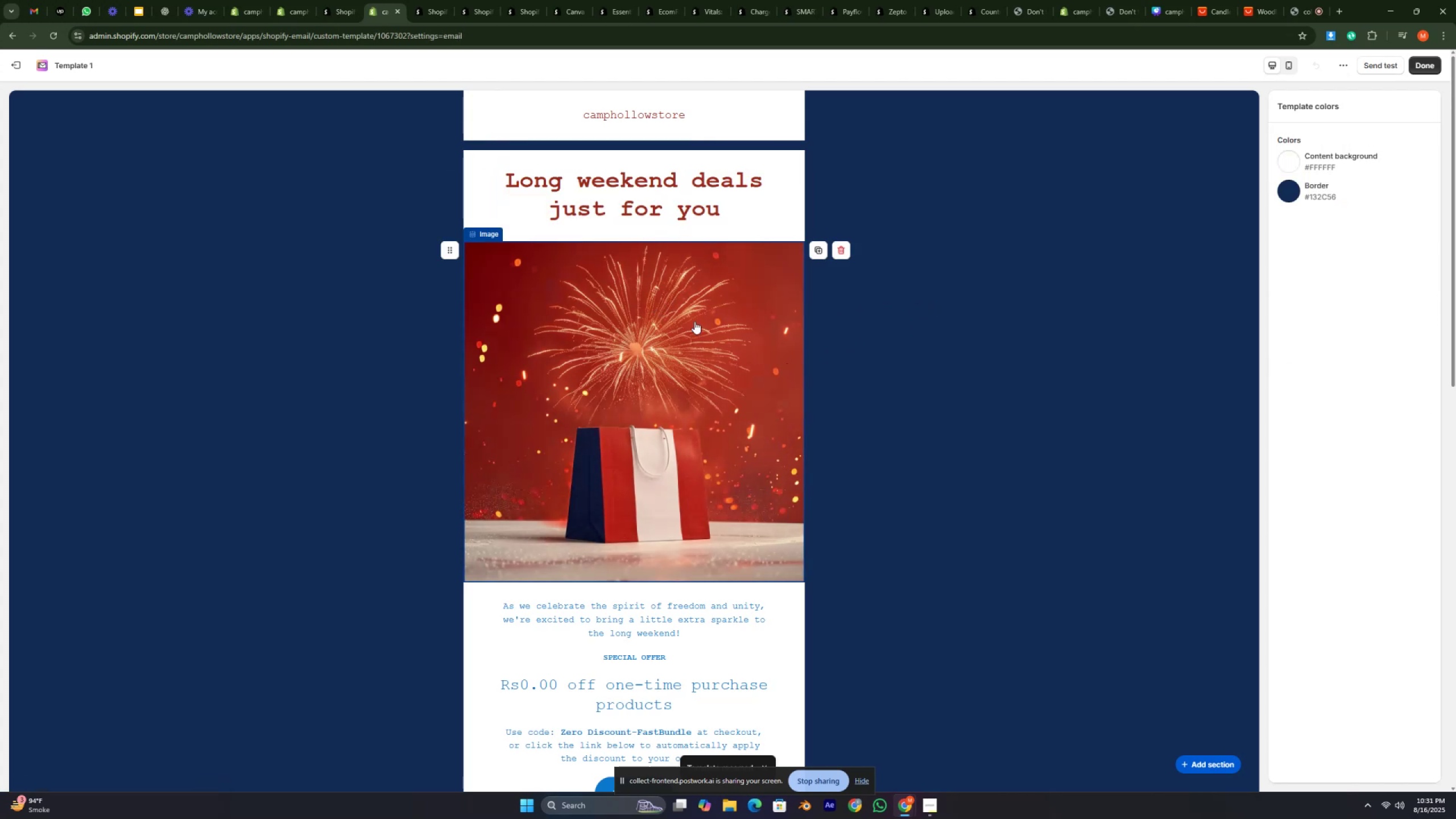 
left_click([682, 303])
 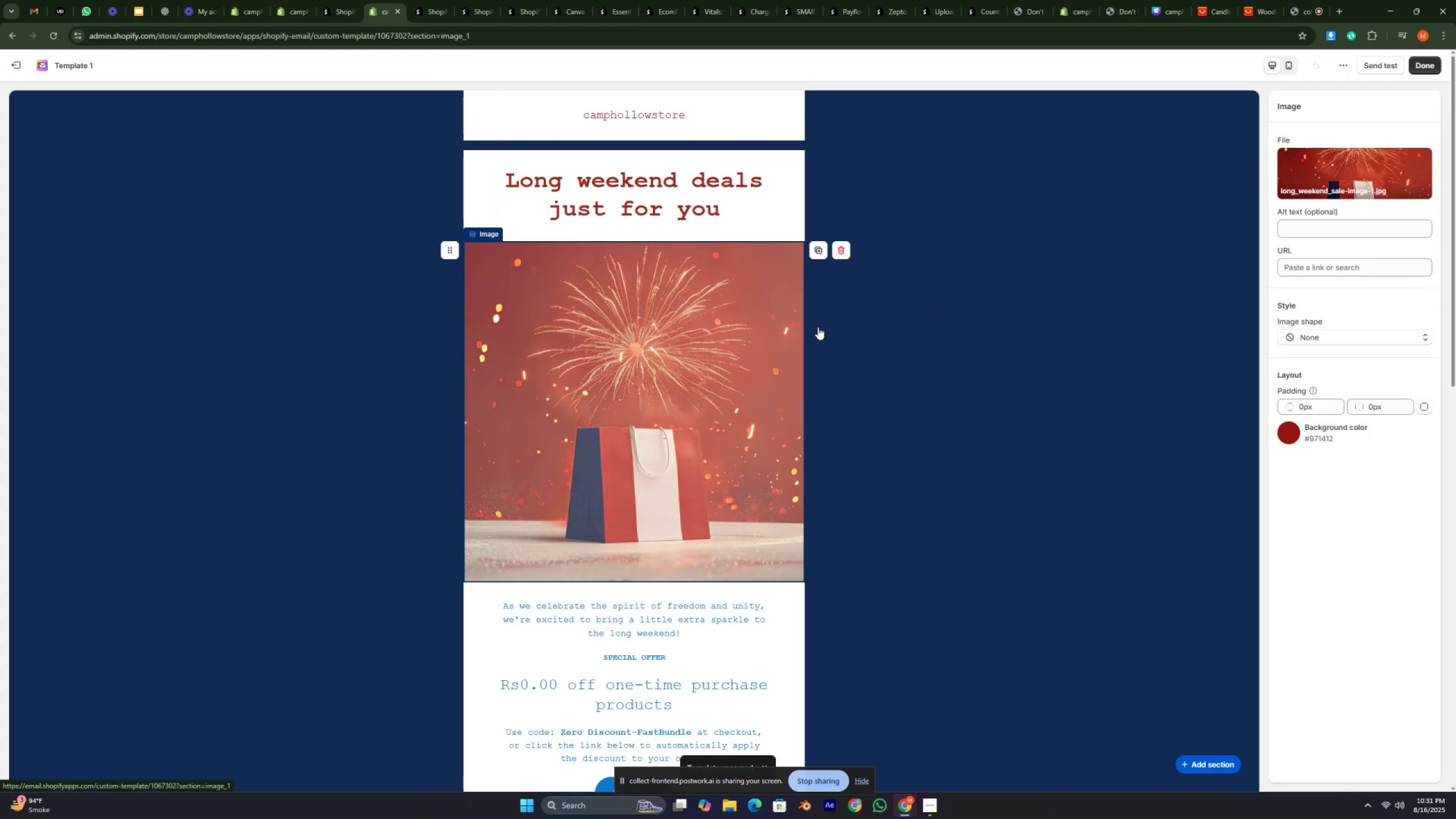 
left_click([1378, 266])
 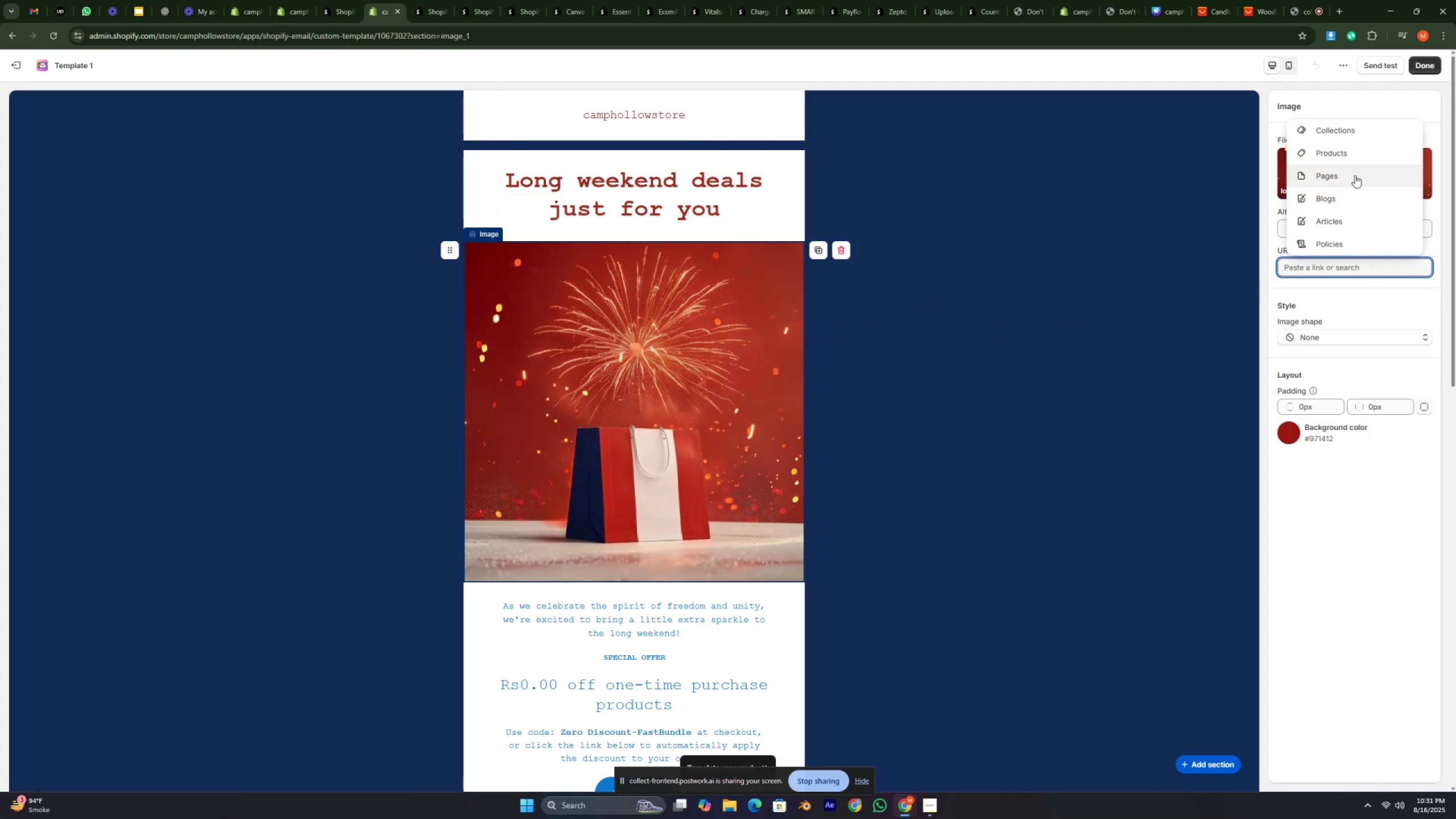 
left_click([1351, 150])
 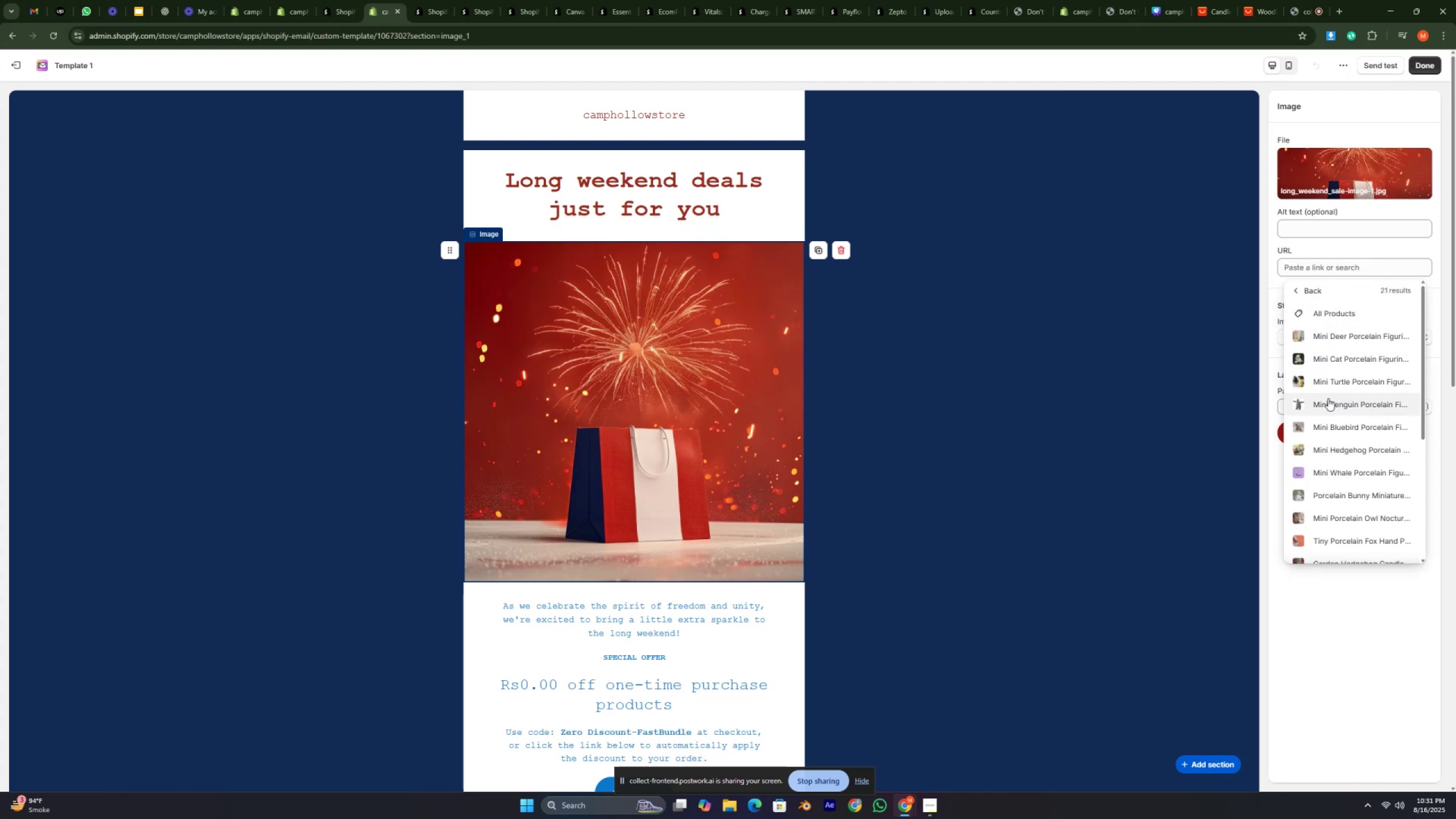 
left_click([1328, 404])
 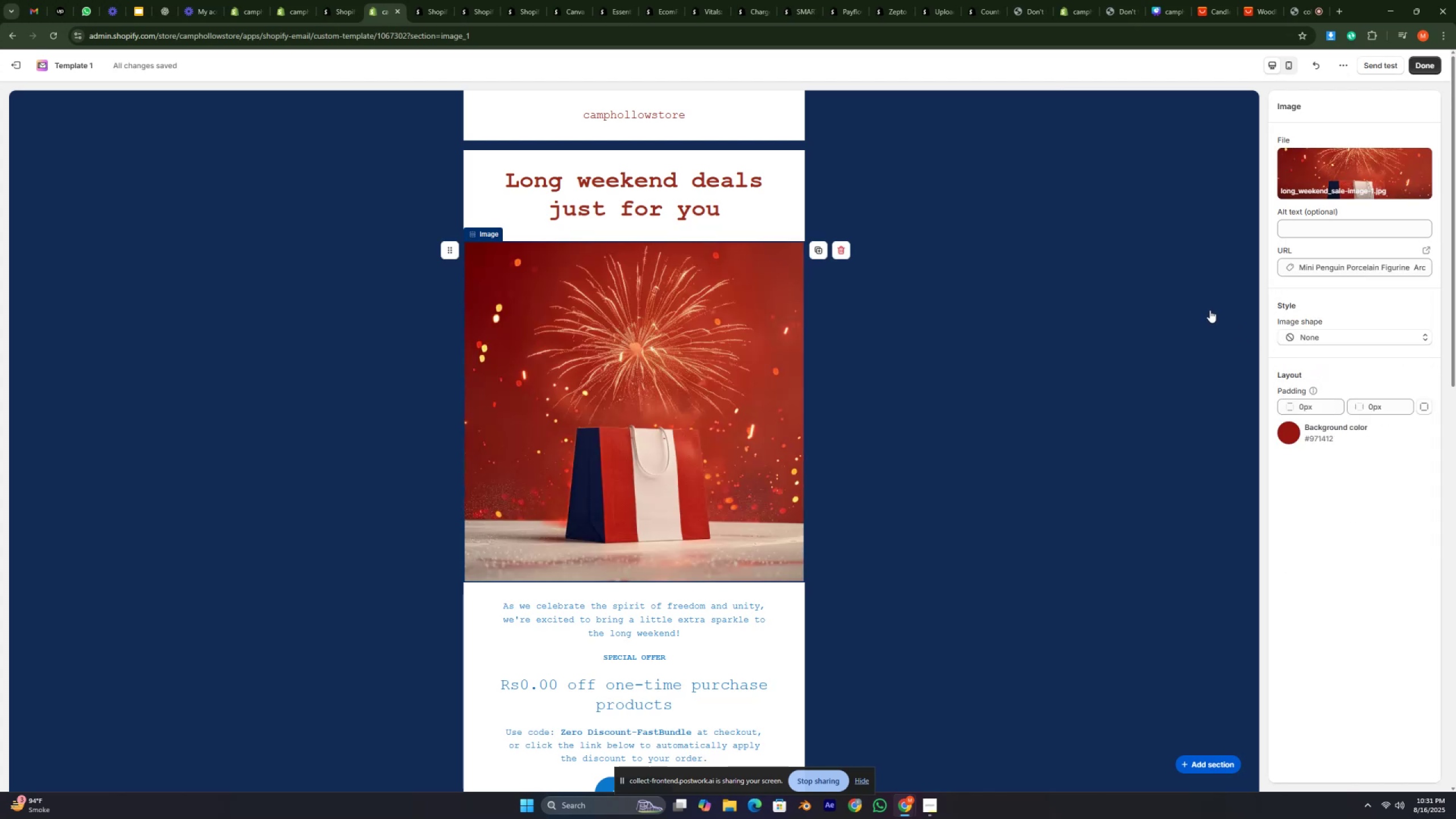 
scroll: coordinate [729, 375], scroll_direction: down, amount: 4.0
 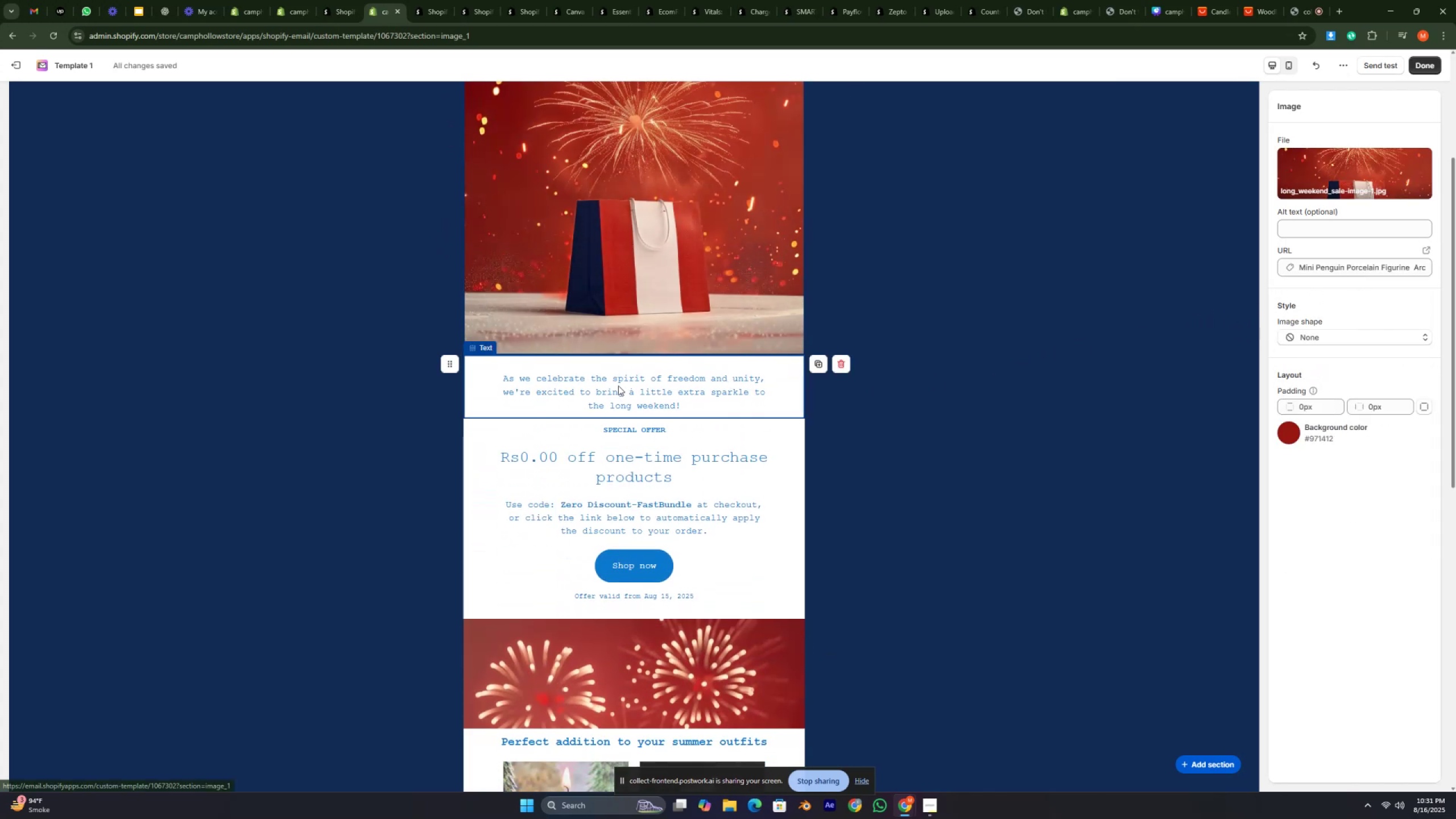 
left_click([615, 389])
 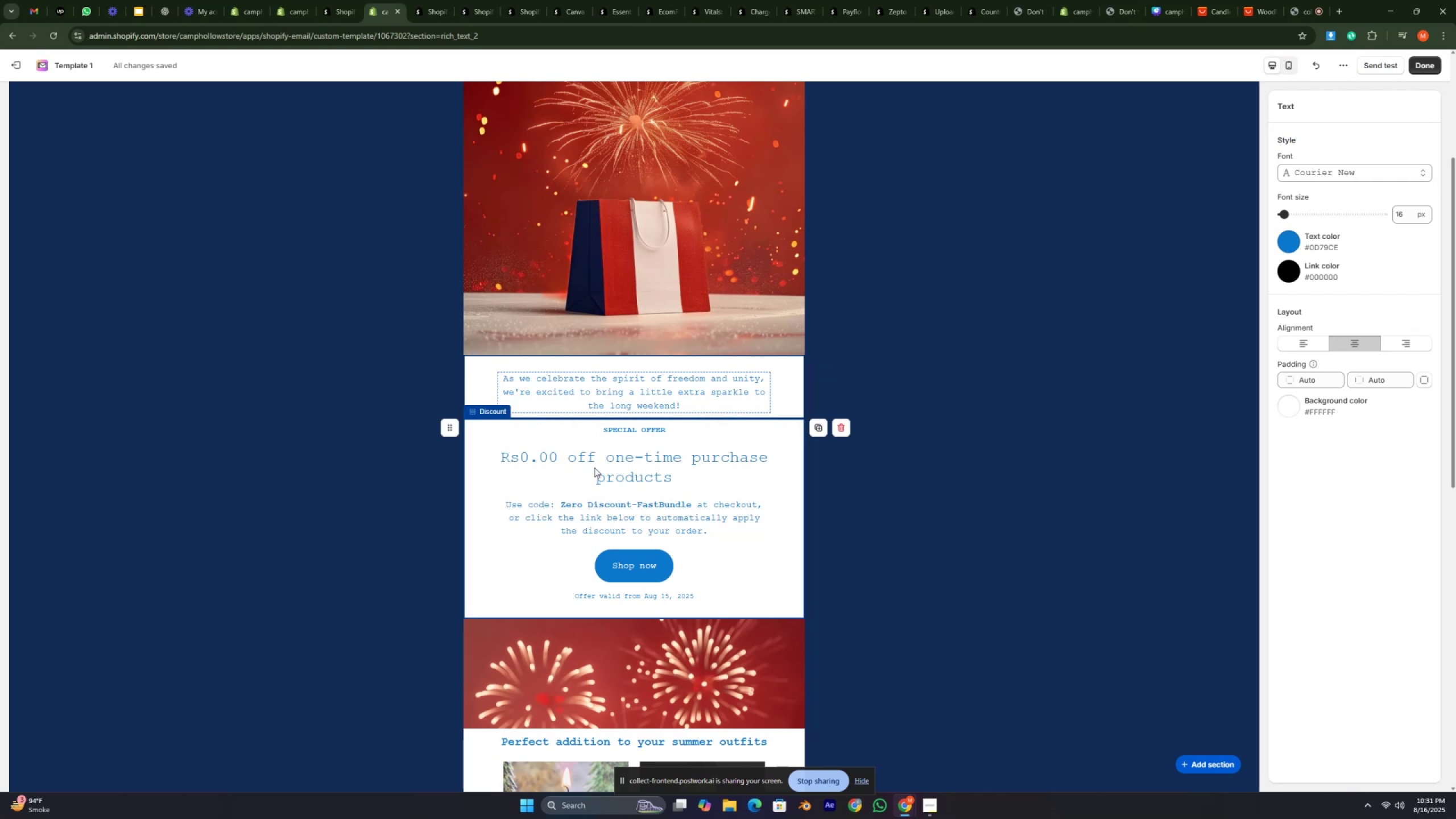 
left_click([594, 468])
 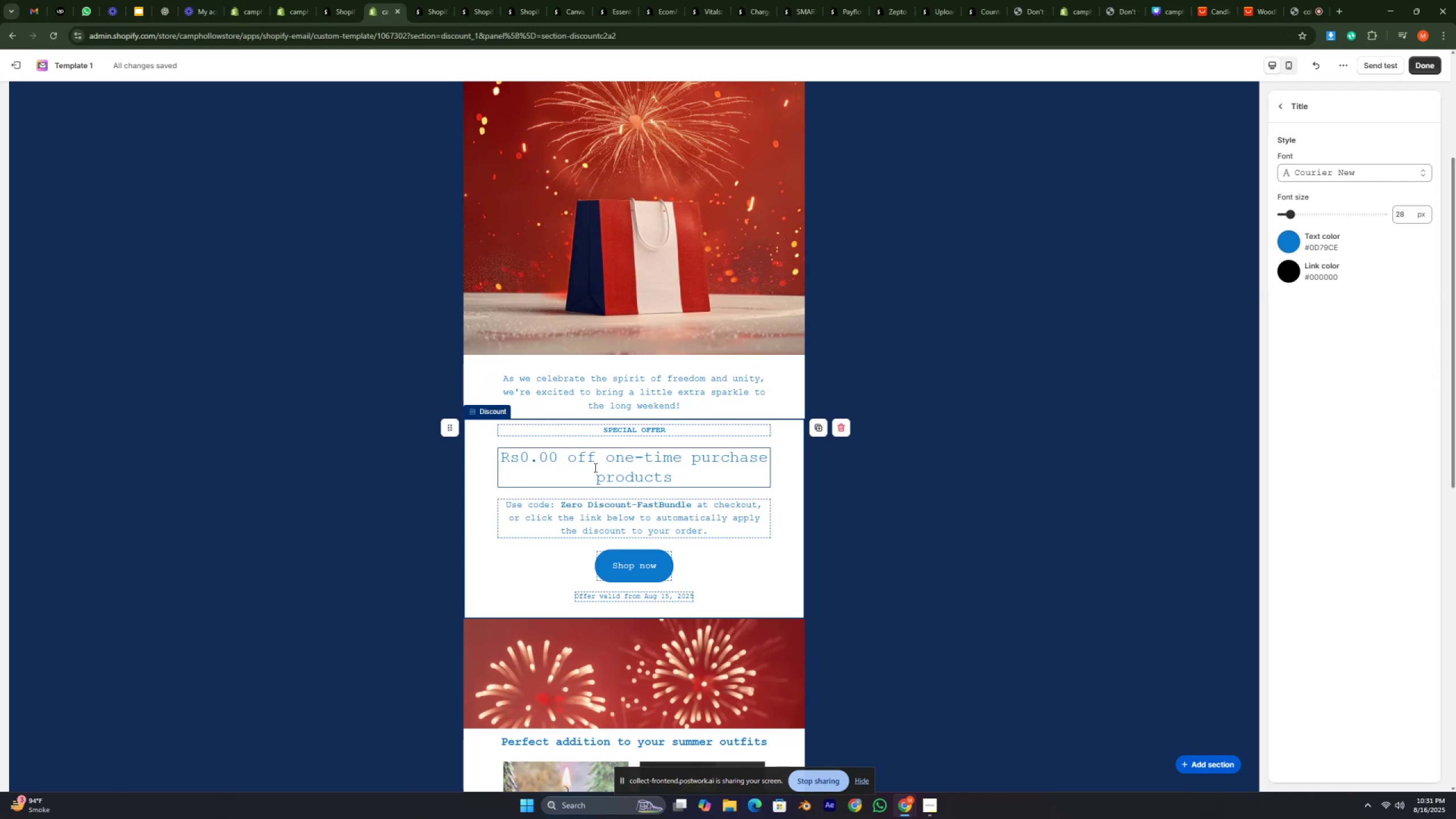 
scroll: coordinate [594, 468], scroll_direction: down, amount: 1.0
 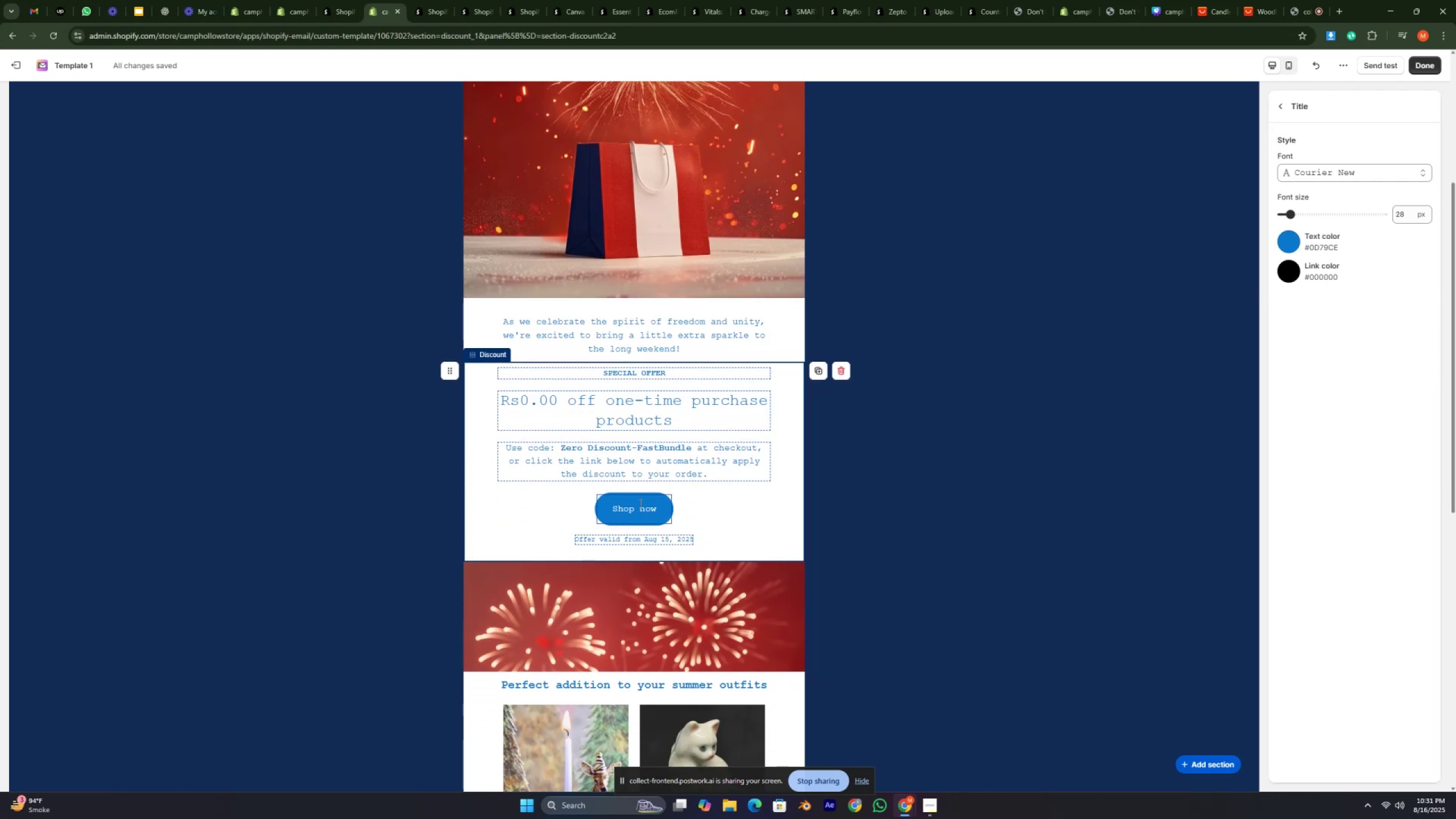 
left_click([640, 503])
 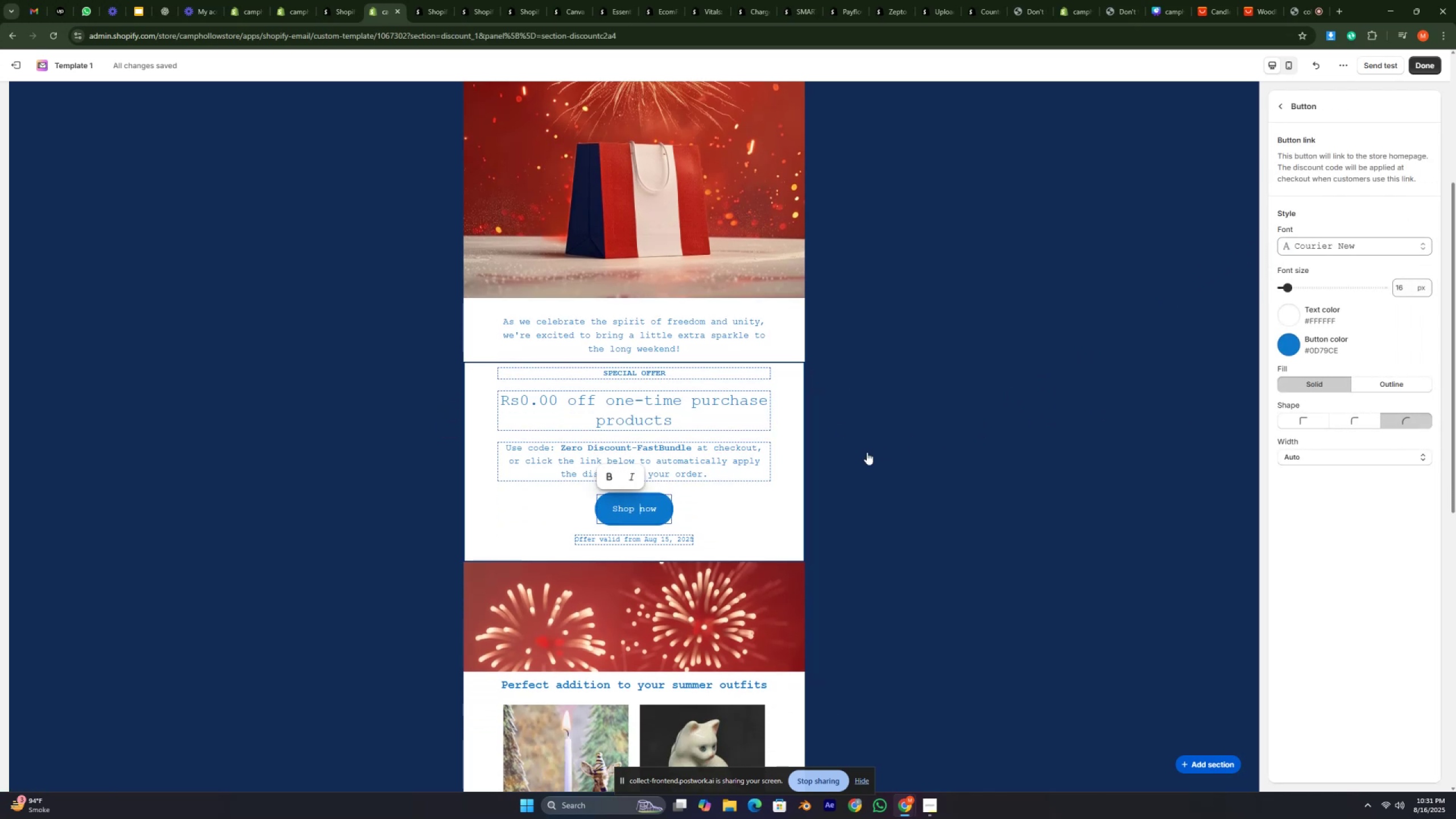 
left_click([622, 511])
 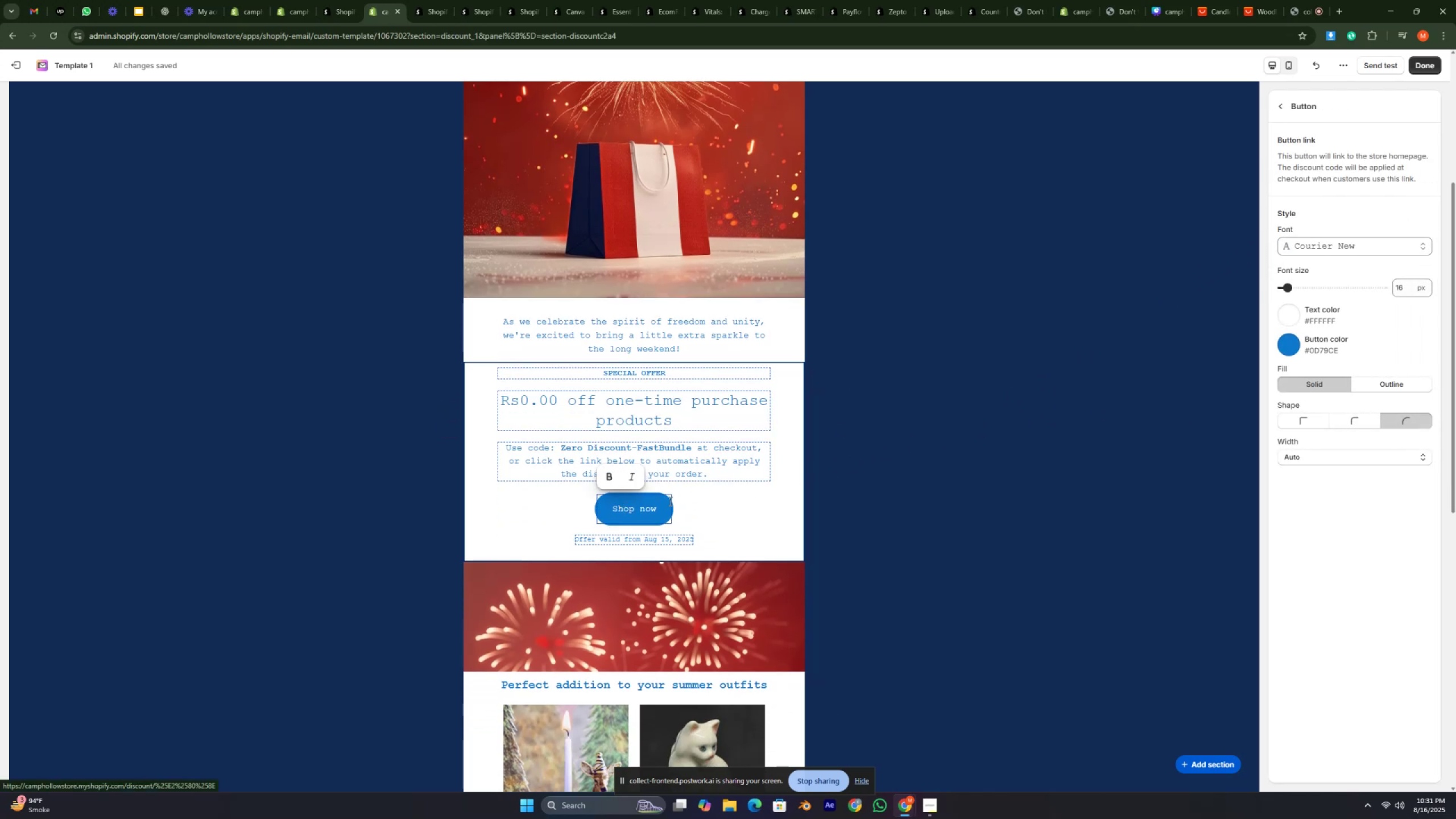 
left_click([669, 502])
 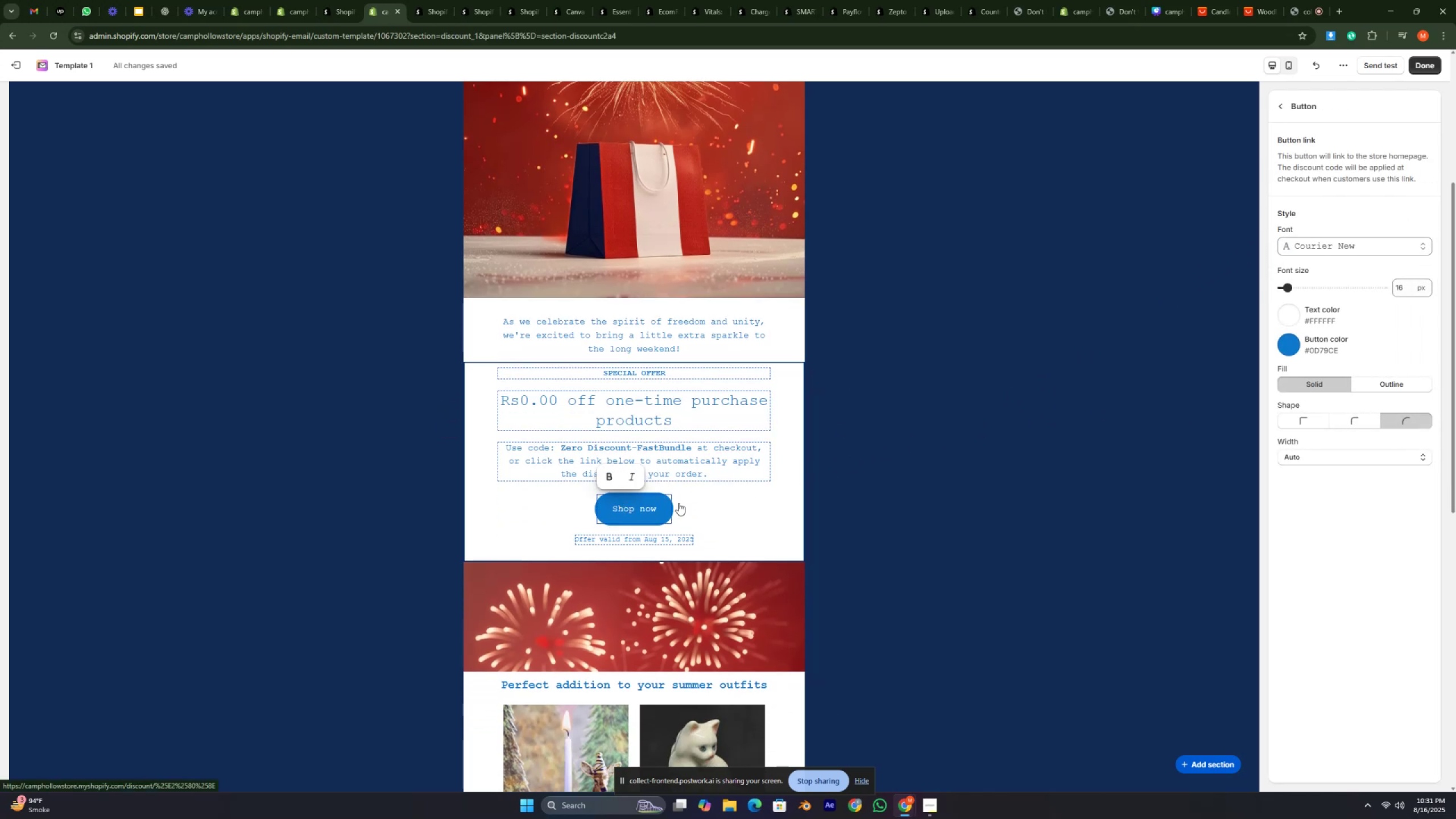 
left_click([679, 503])
 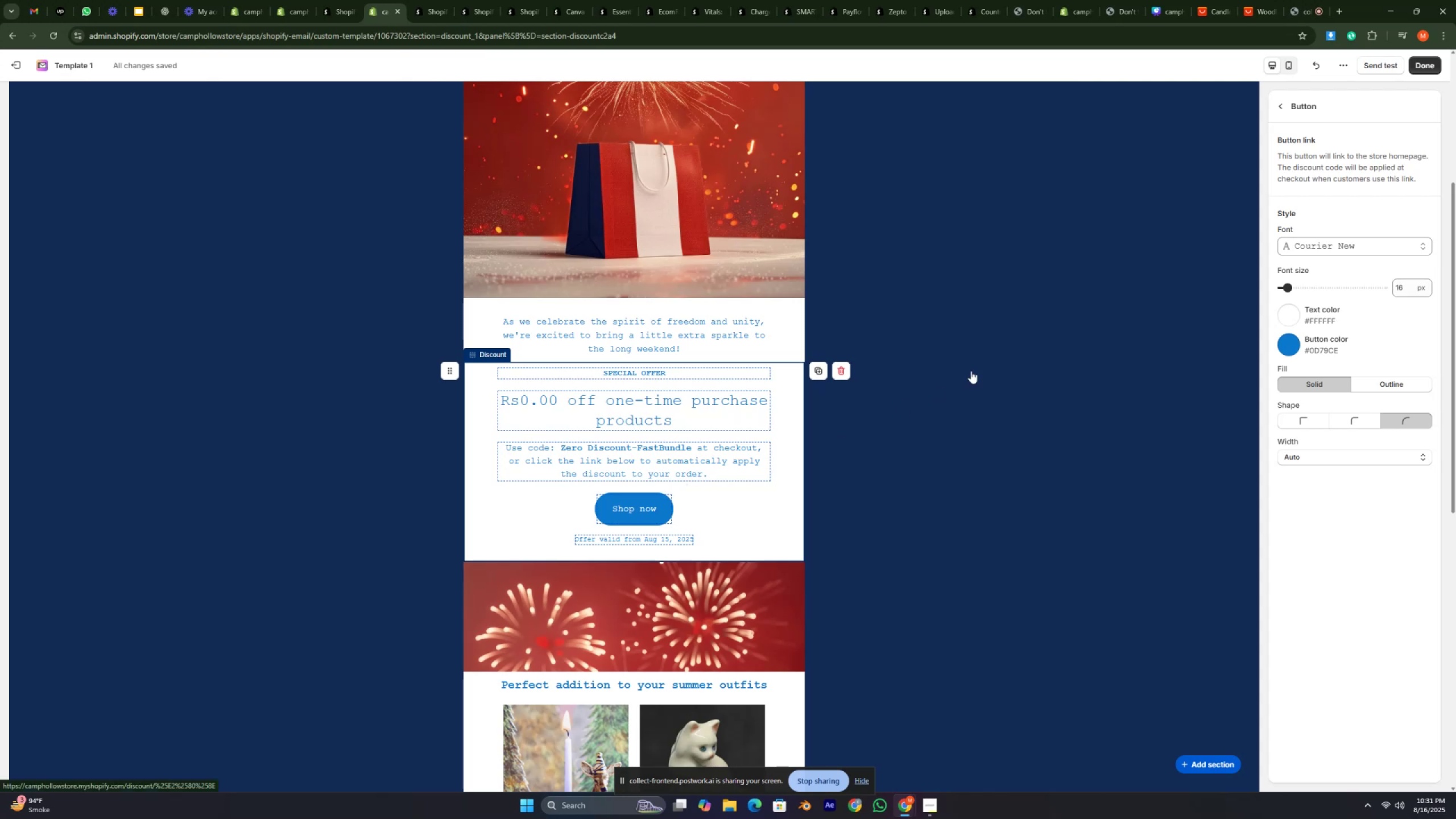 
left_click([1301, 141])
 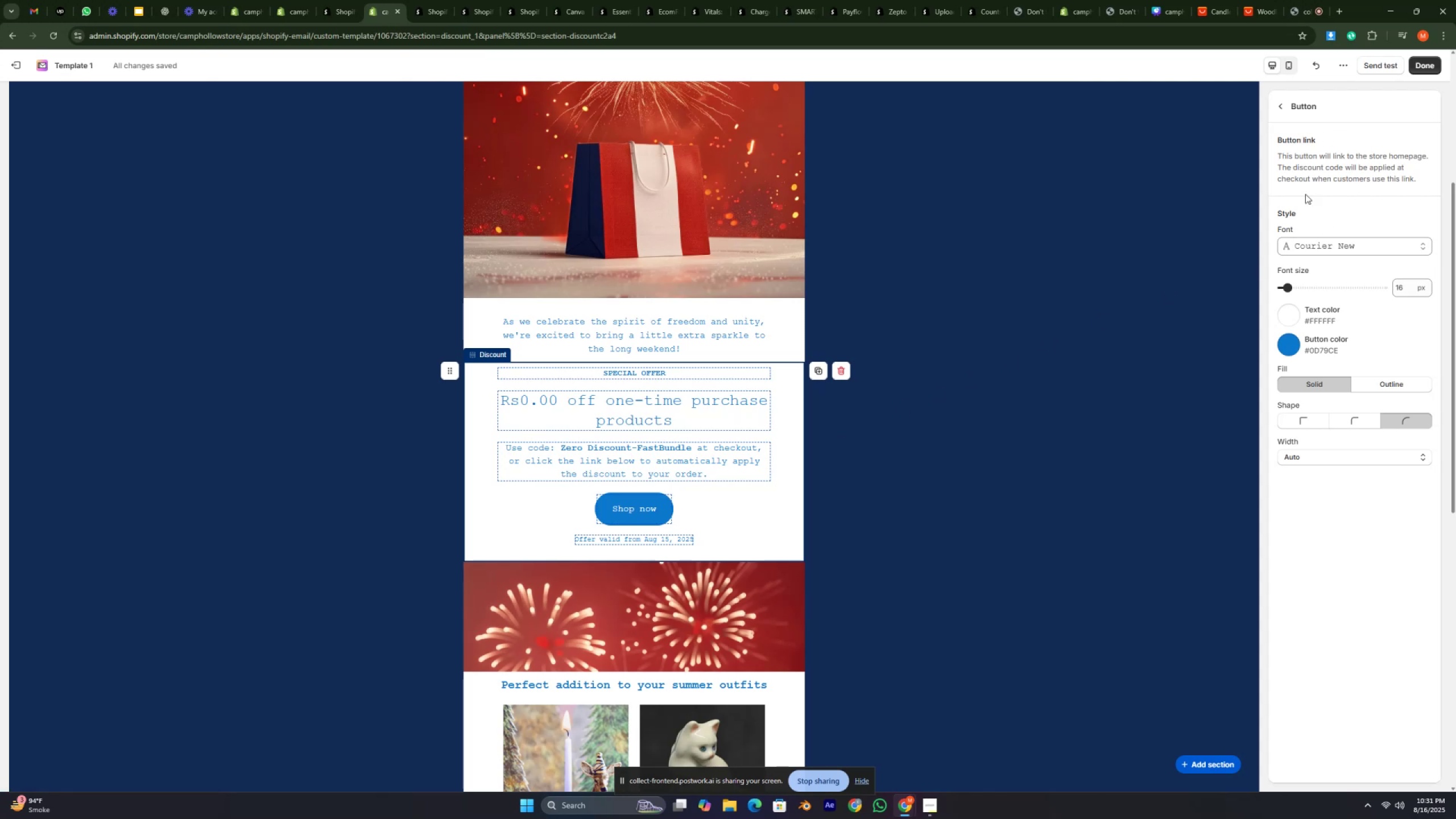 
scroll: coordinate [1301, 237], scroll_direction: down, amount: 7.0
 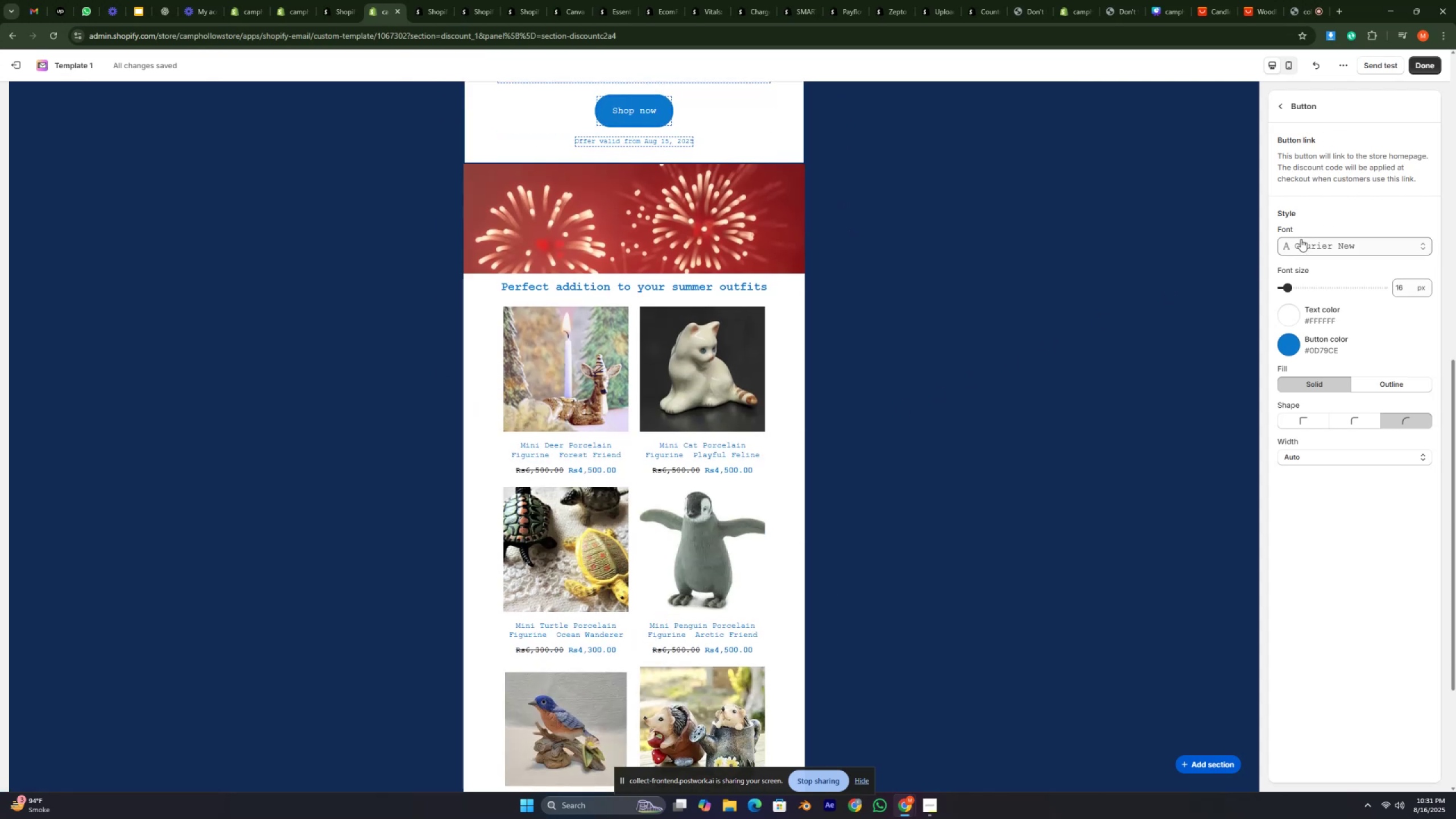 
scroll: coordinate [1305, 255], scroll_direction: up, amount: 3.0
 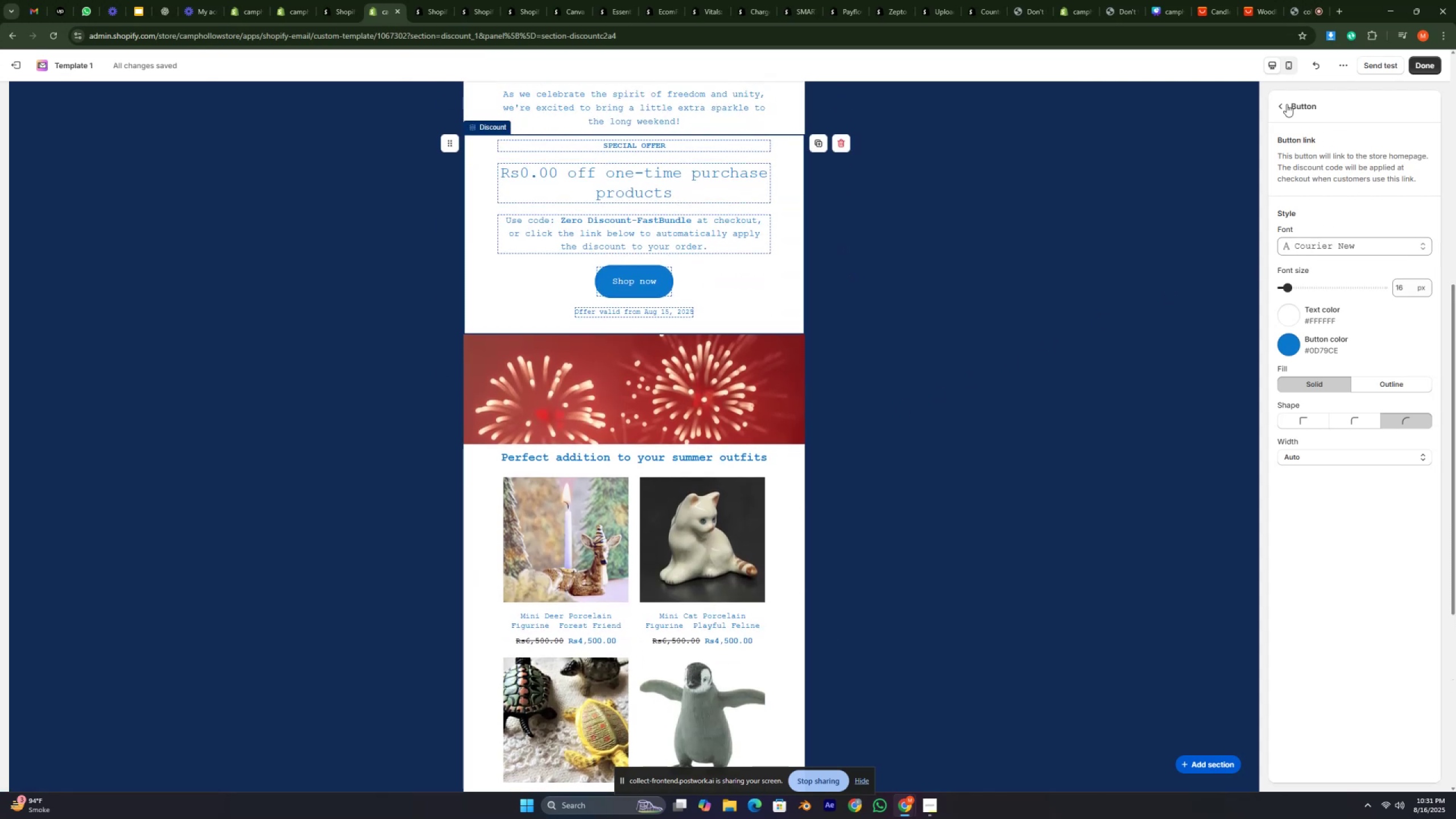 
left_click([1280, 106])
 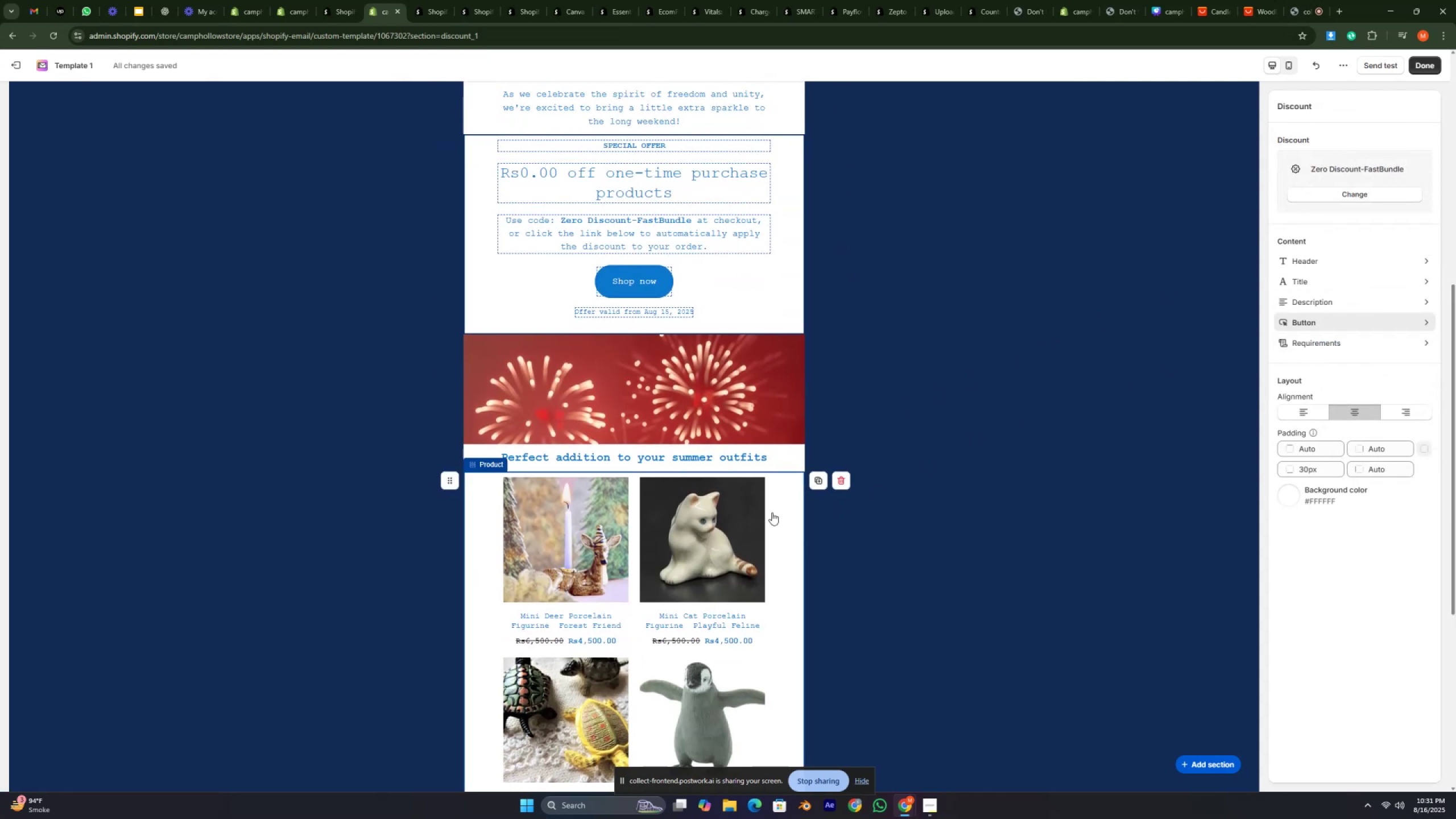 
left_click([537, 403])
 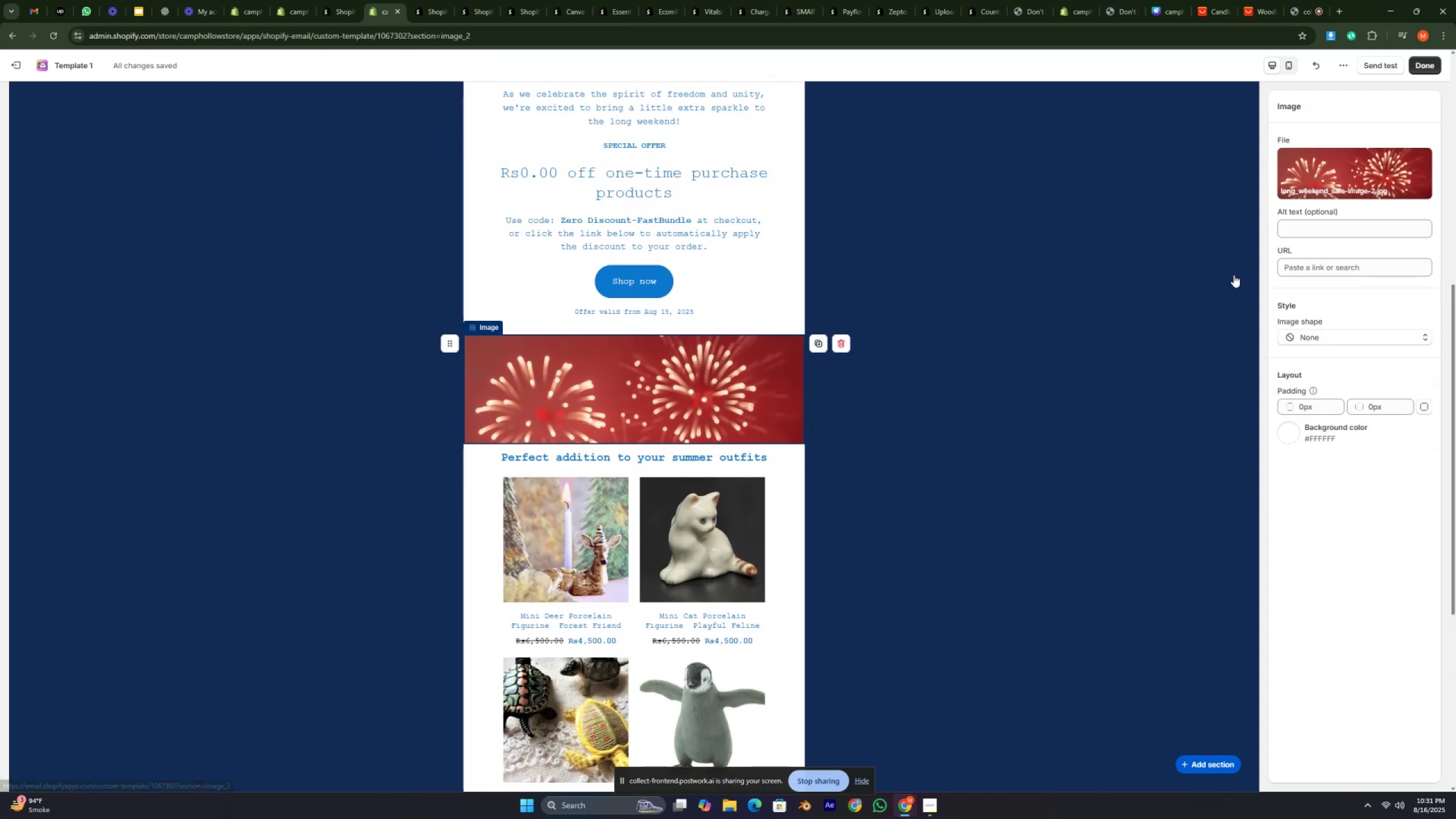 
left_click([1357, 275])
 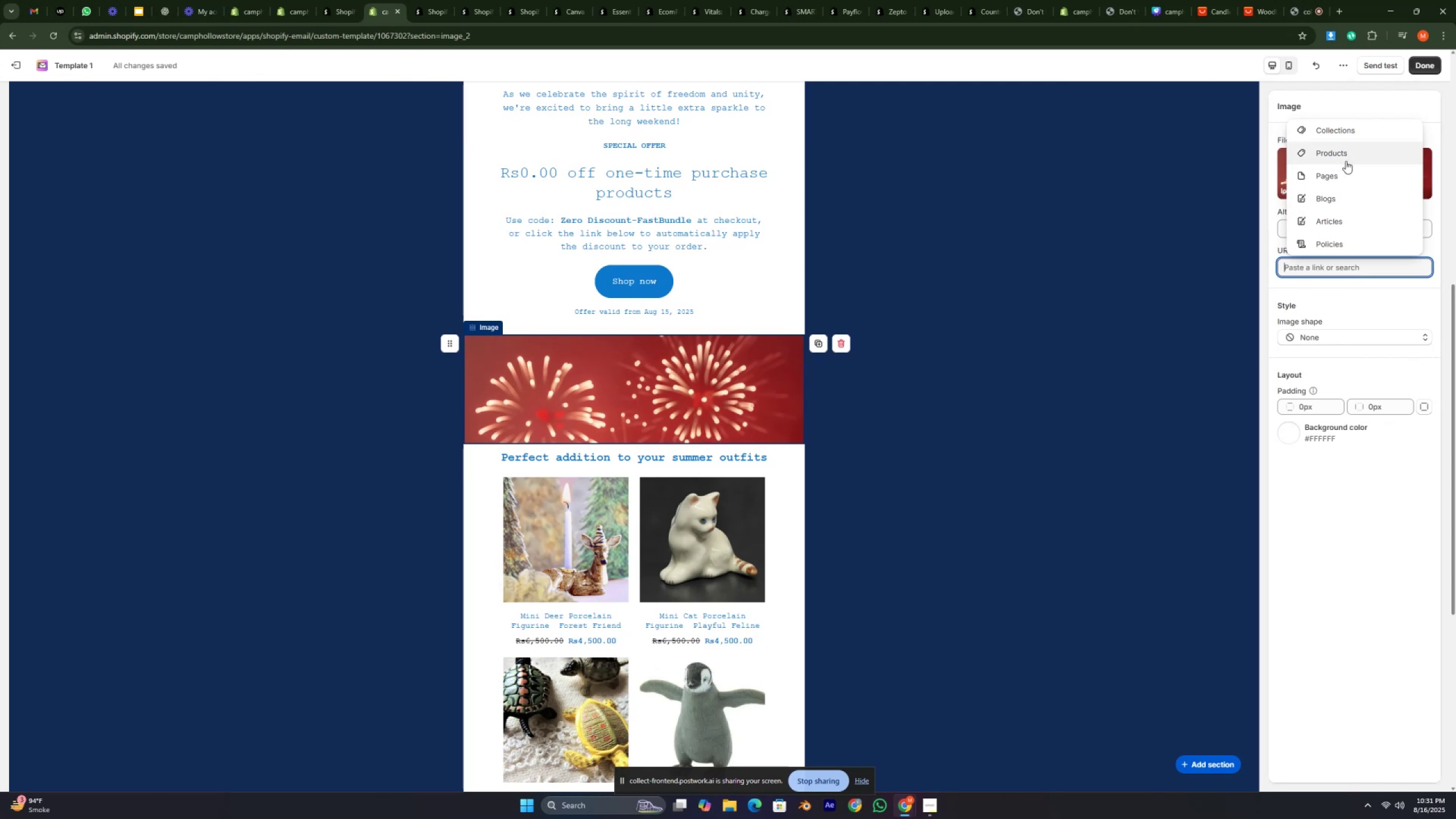 
left_click([1349, 148])
 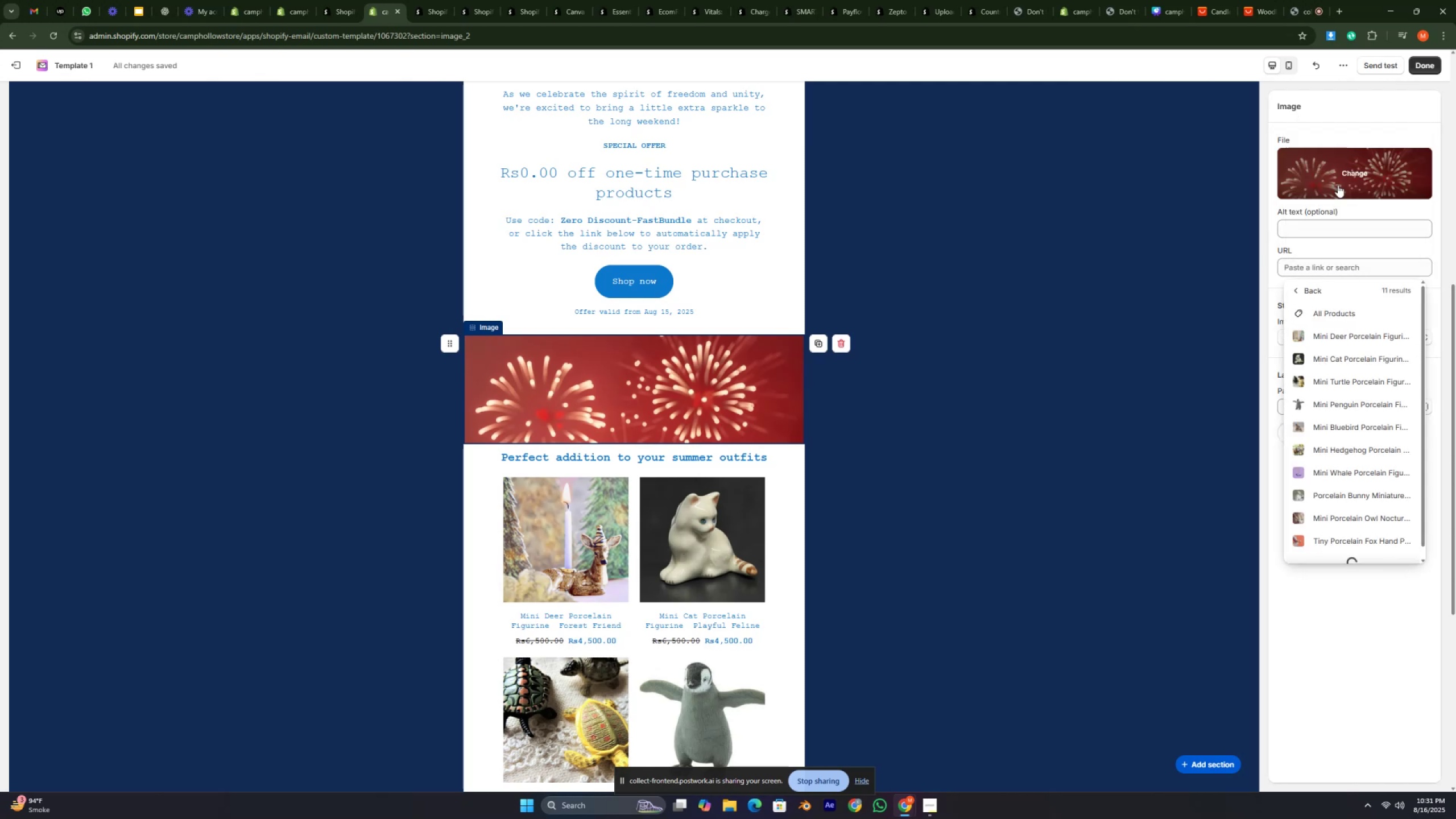 
scroll: coordinate [1338, 363], scroll_direction: down, amount: 7.0
 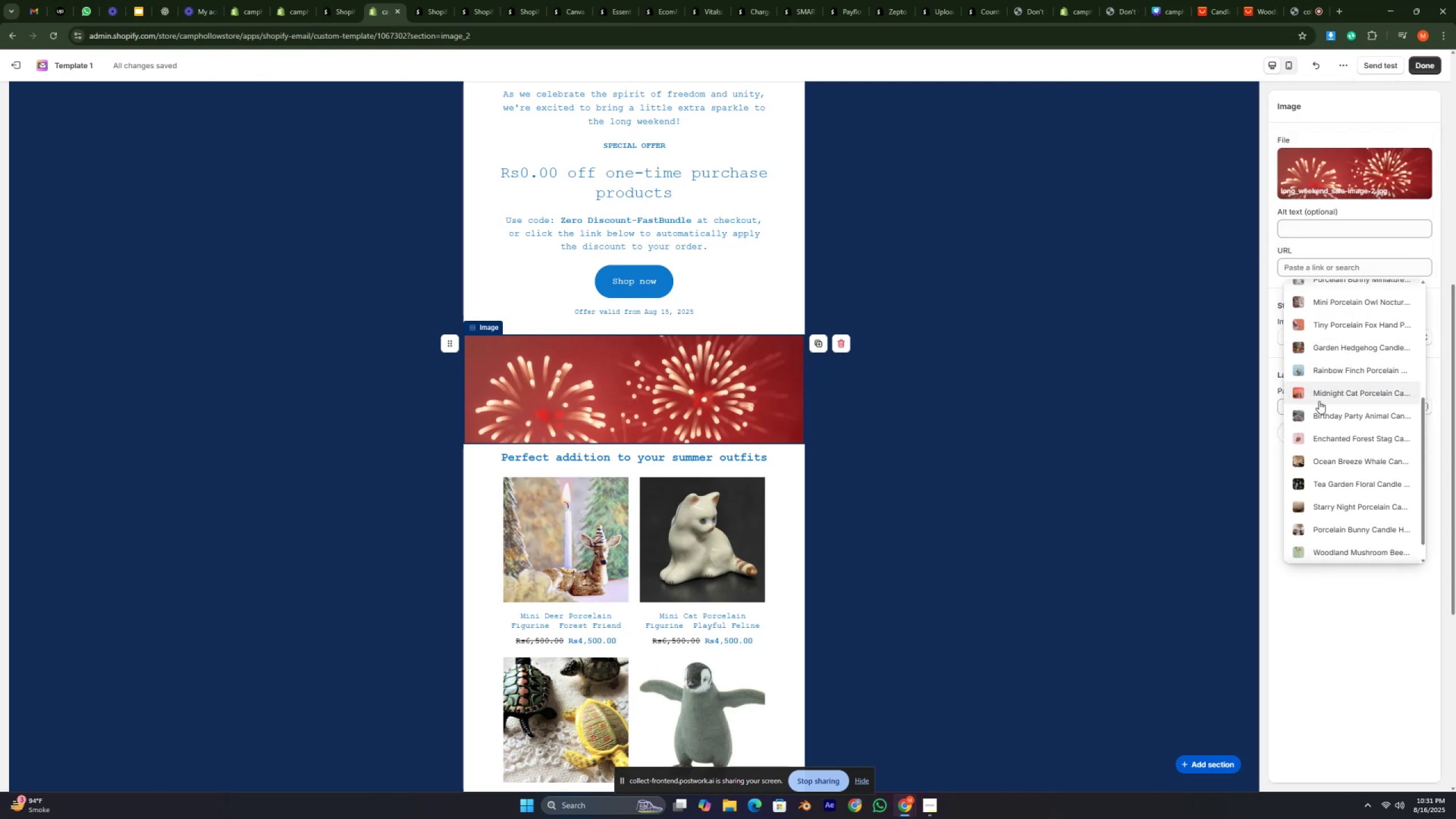 
left_click([1318, 402])
 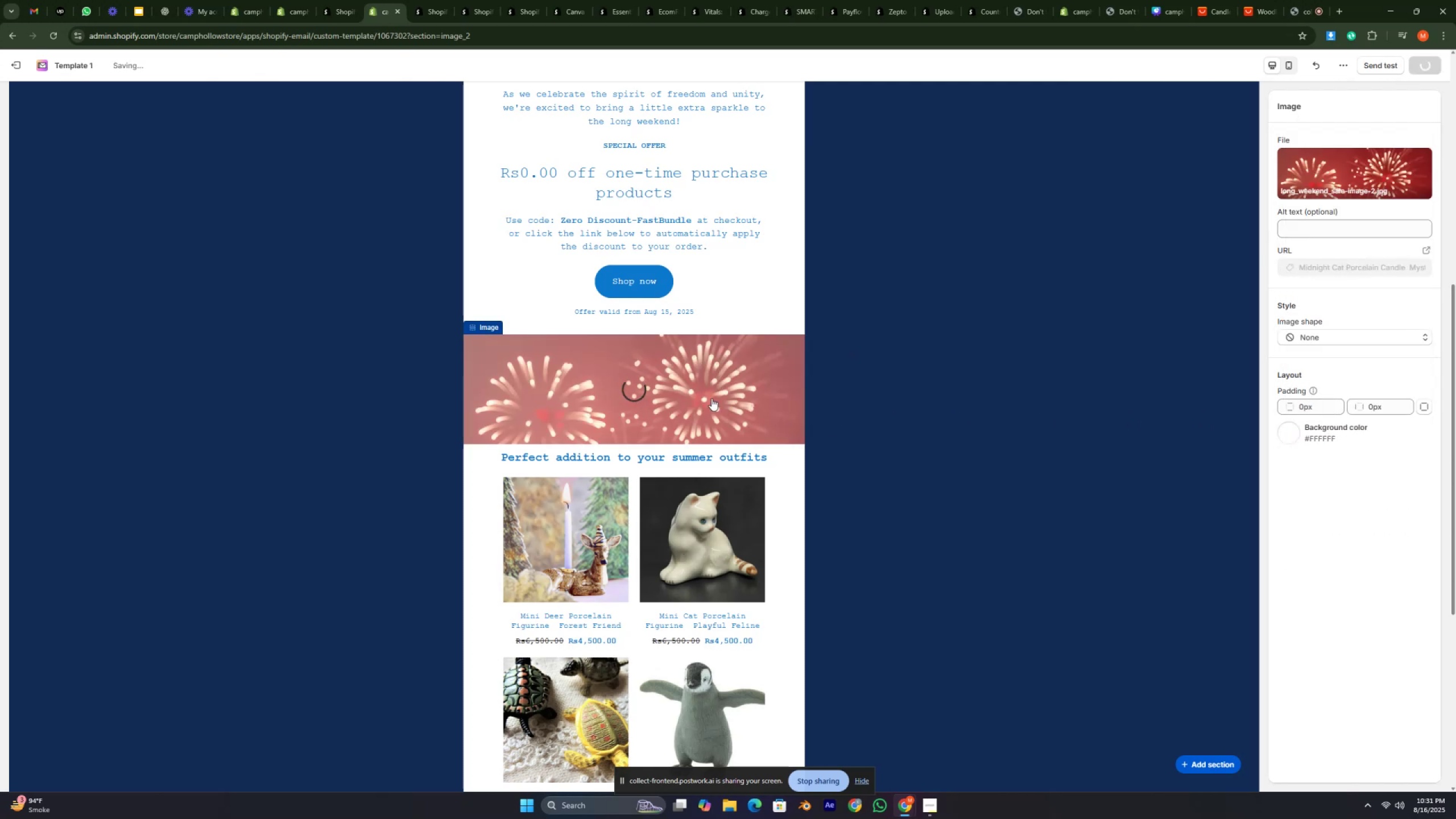 
scroll: coordinate [729, 395], scroll_direction: down, amount: 2.0
 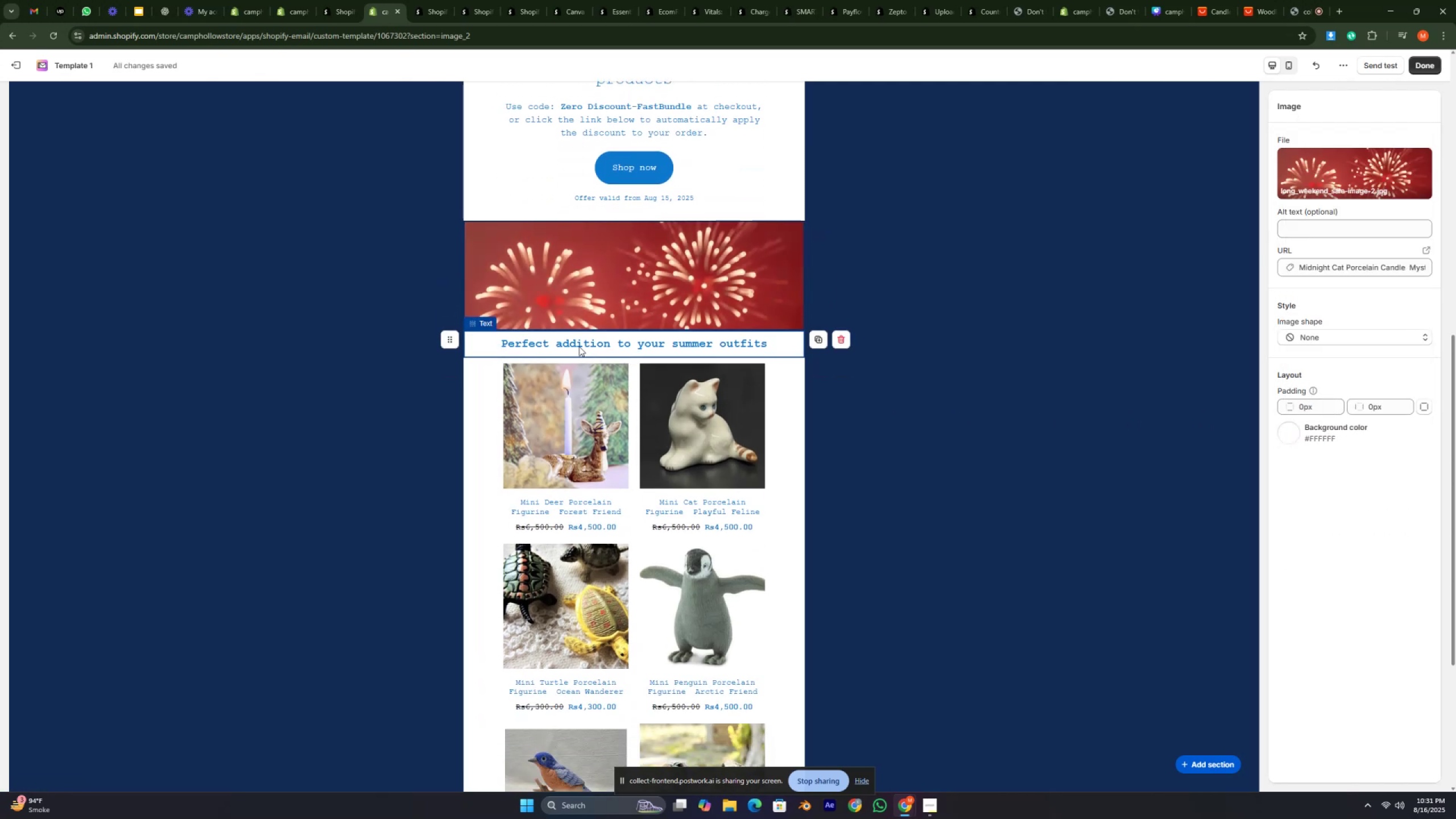 
left_click([579, 346])
 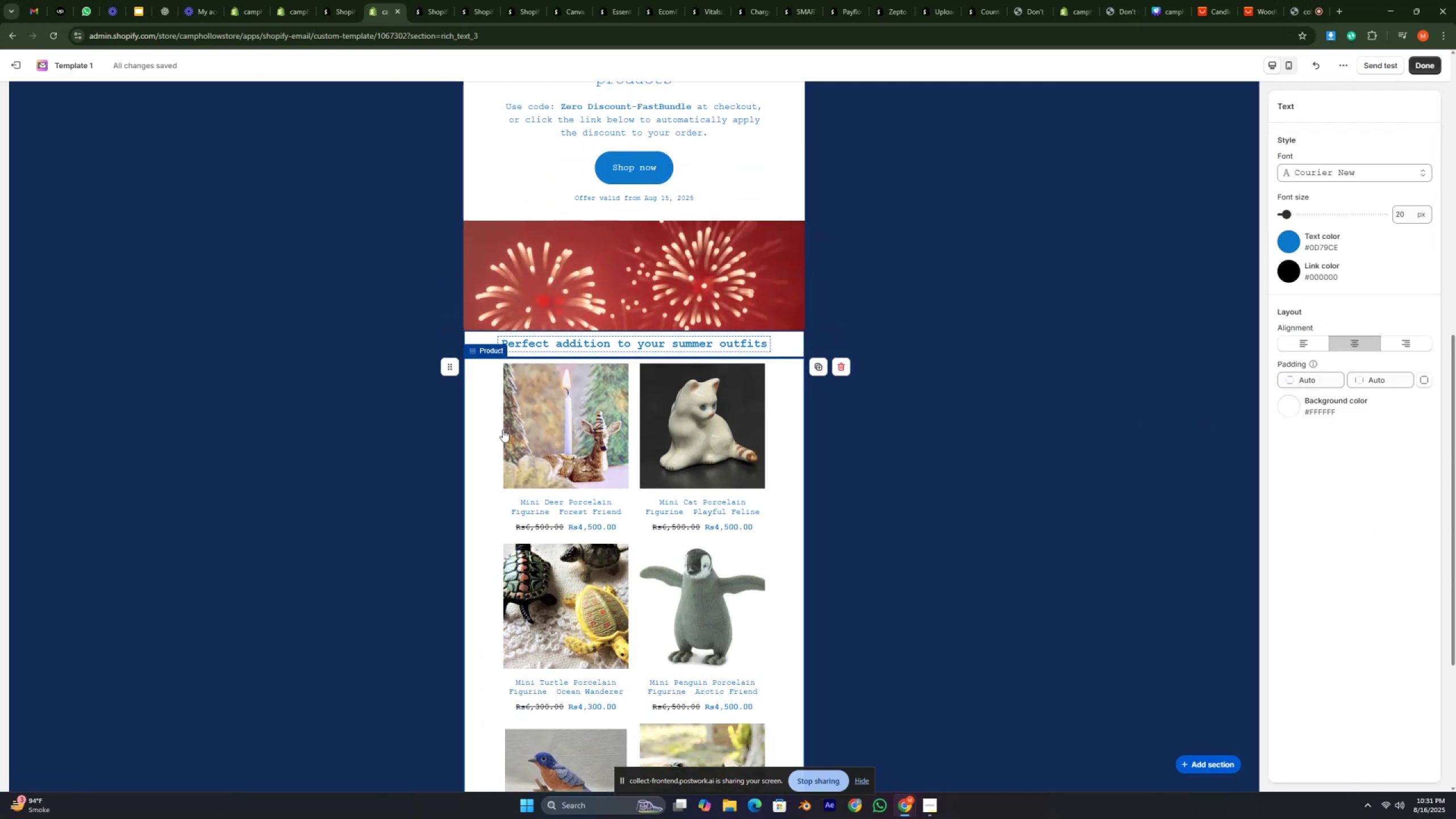 
left_click([479, 423])
 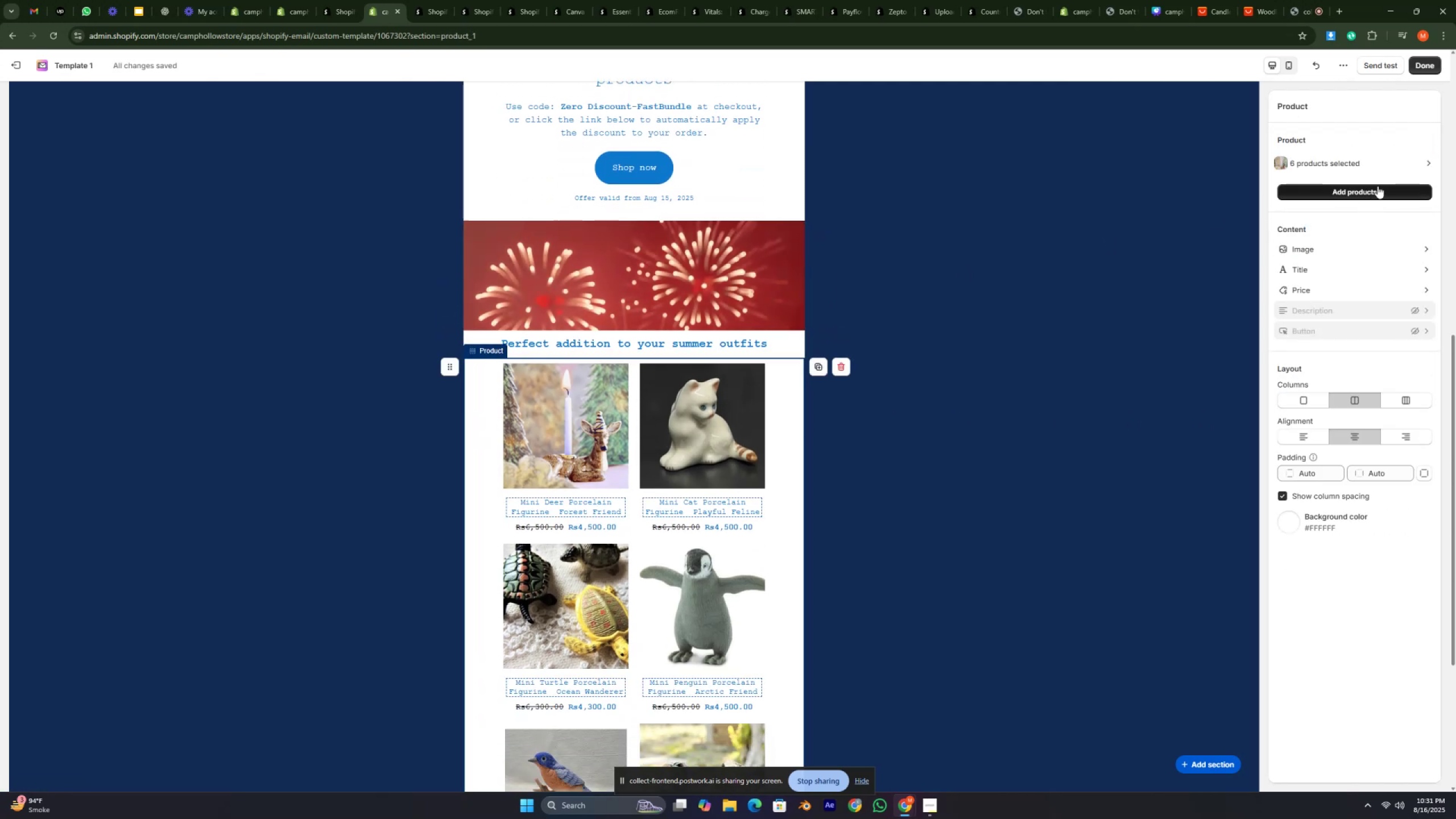 
left_click([1406, 164])
 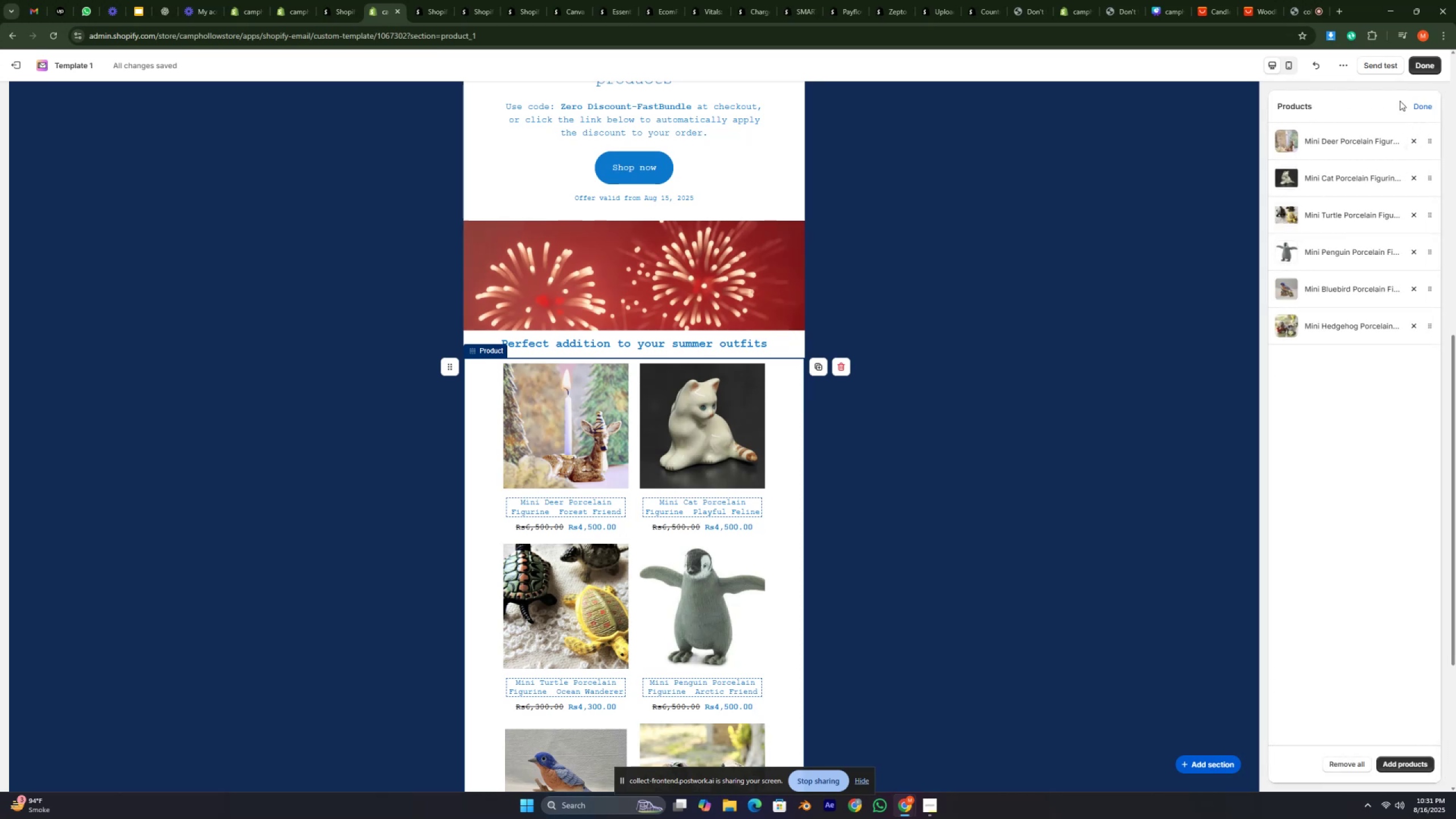 
left_click([1420, 102])
 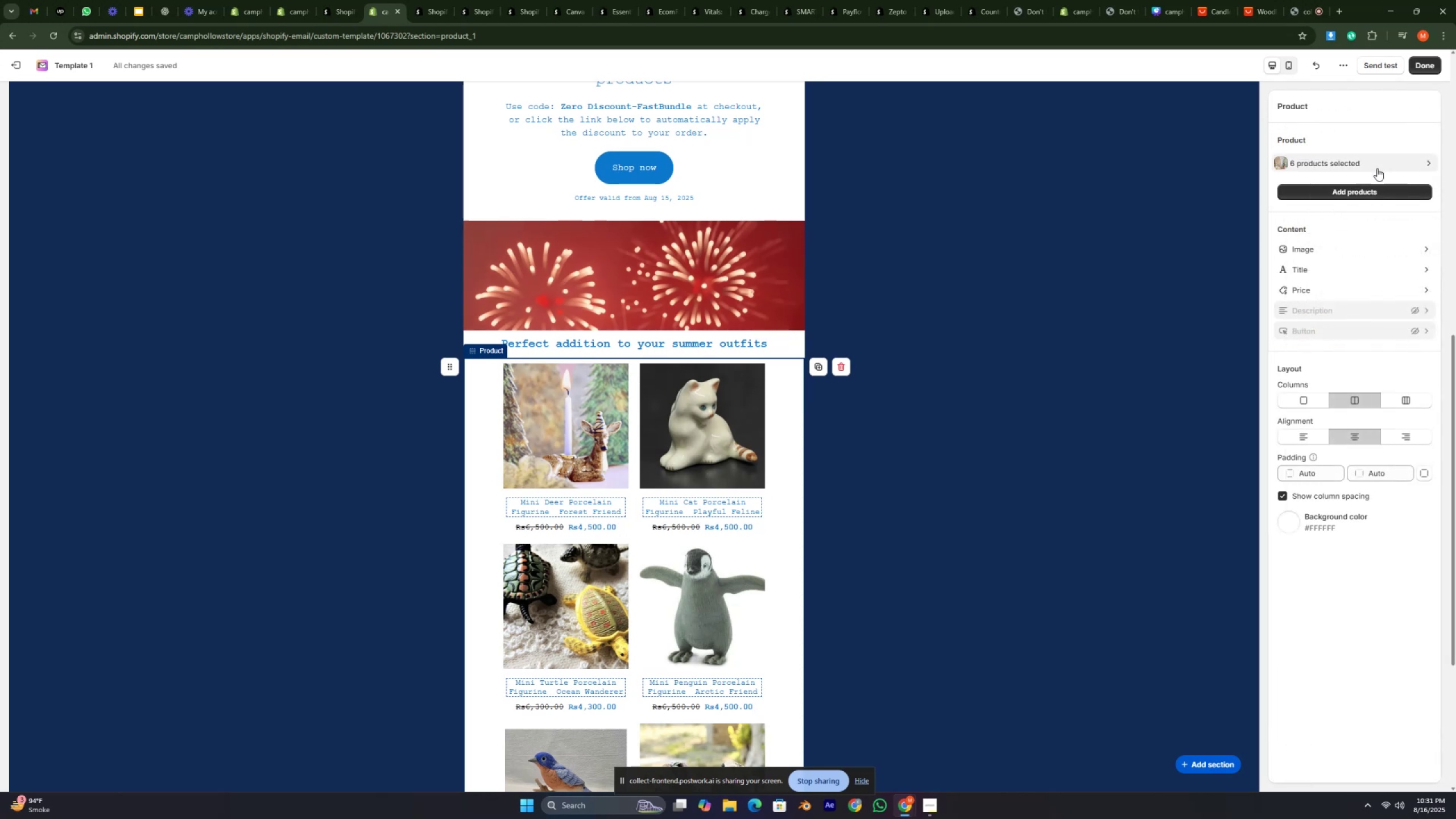 
left_click([1355, 198])
 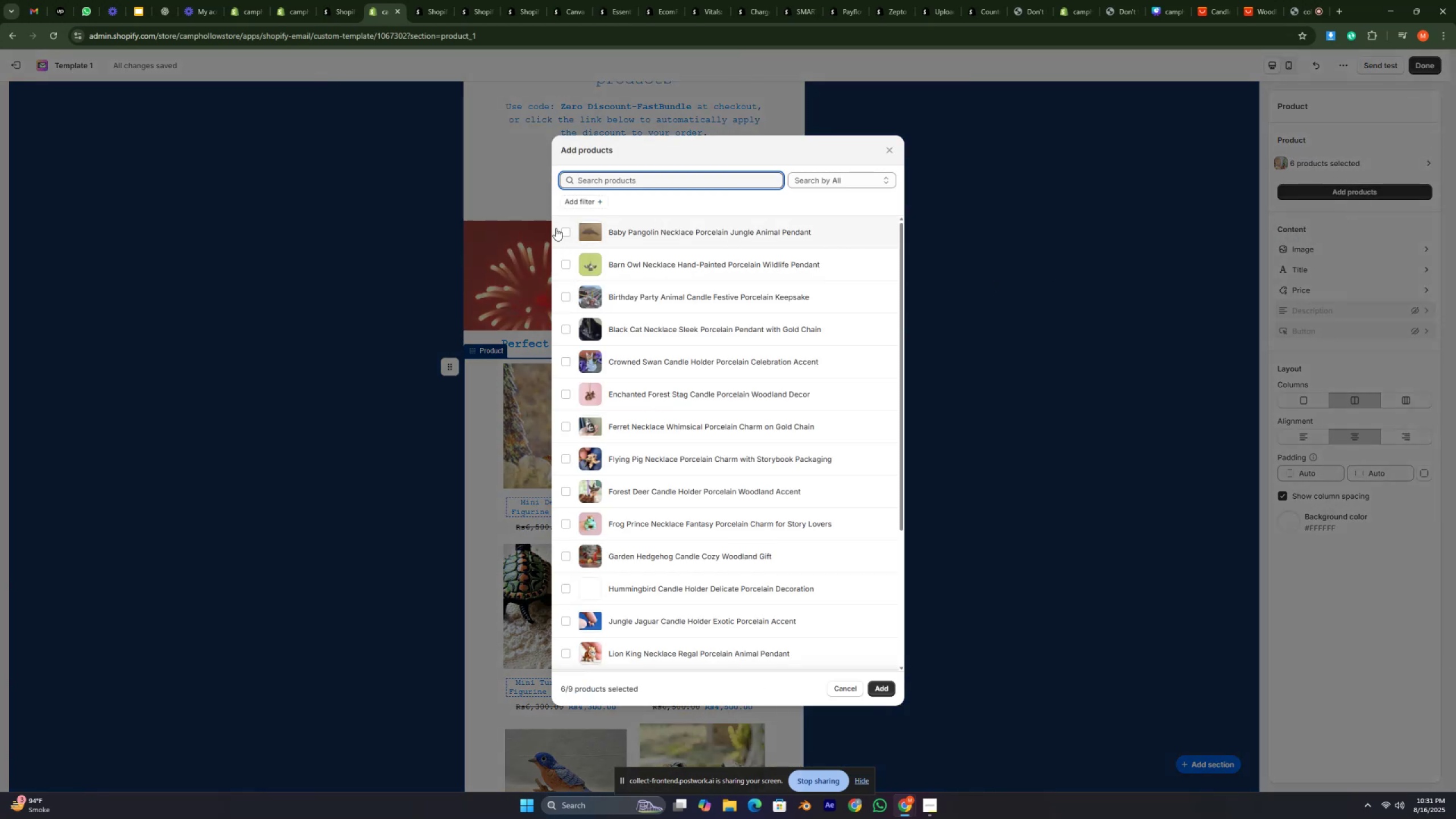 
scroll: coordinate [595, 390], scroll_direction: down, amount: 8.0
 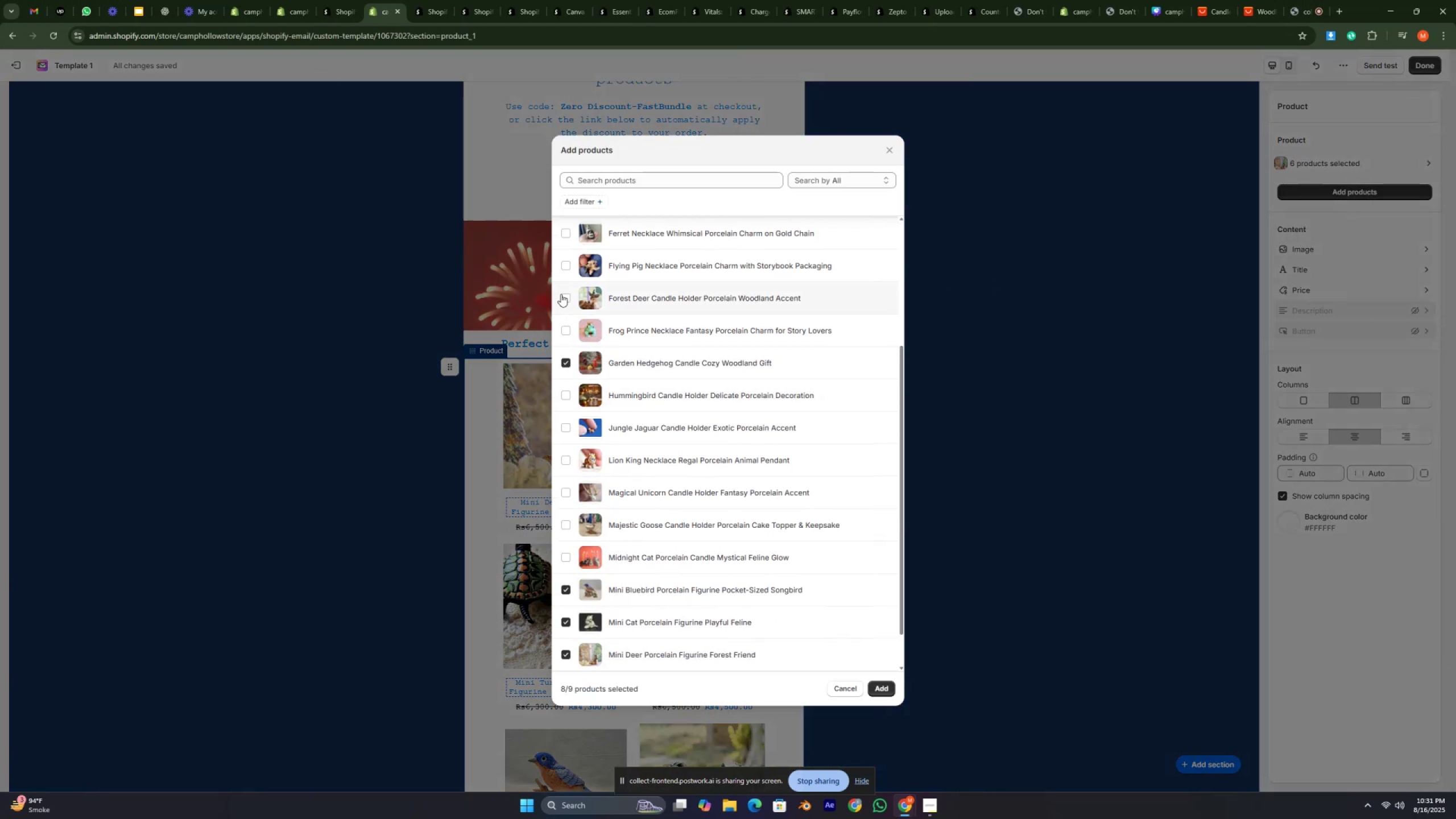 
double_click([559, 260])
 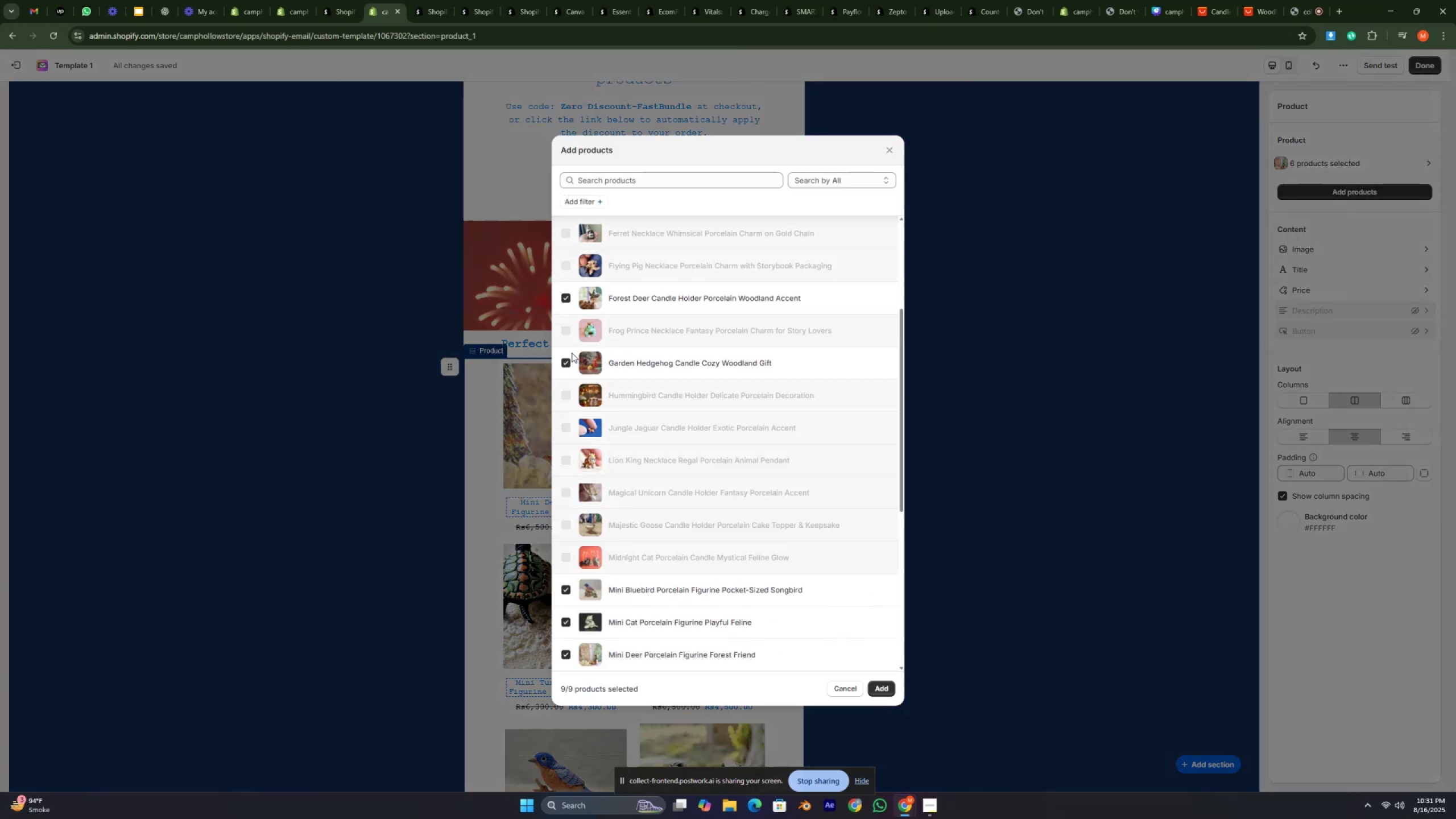 
scroll: coordinate [585, 448], scroll_direction: down, amount: 7.0
 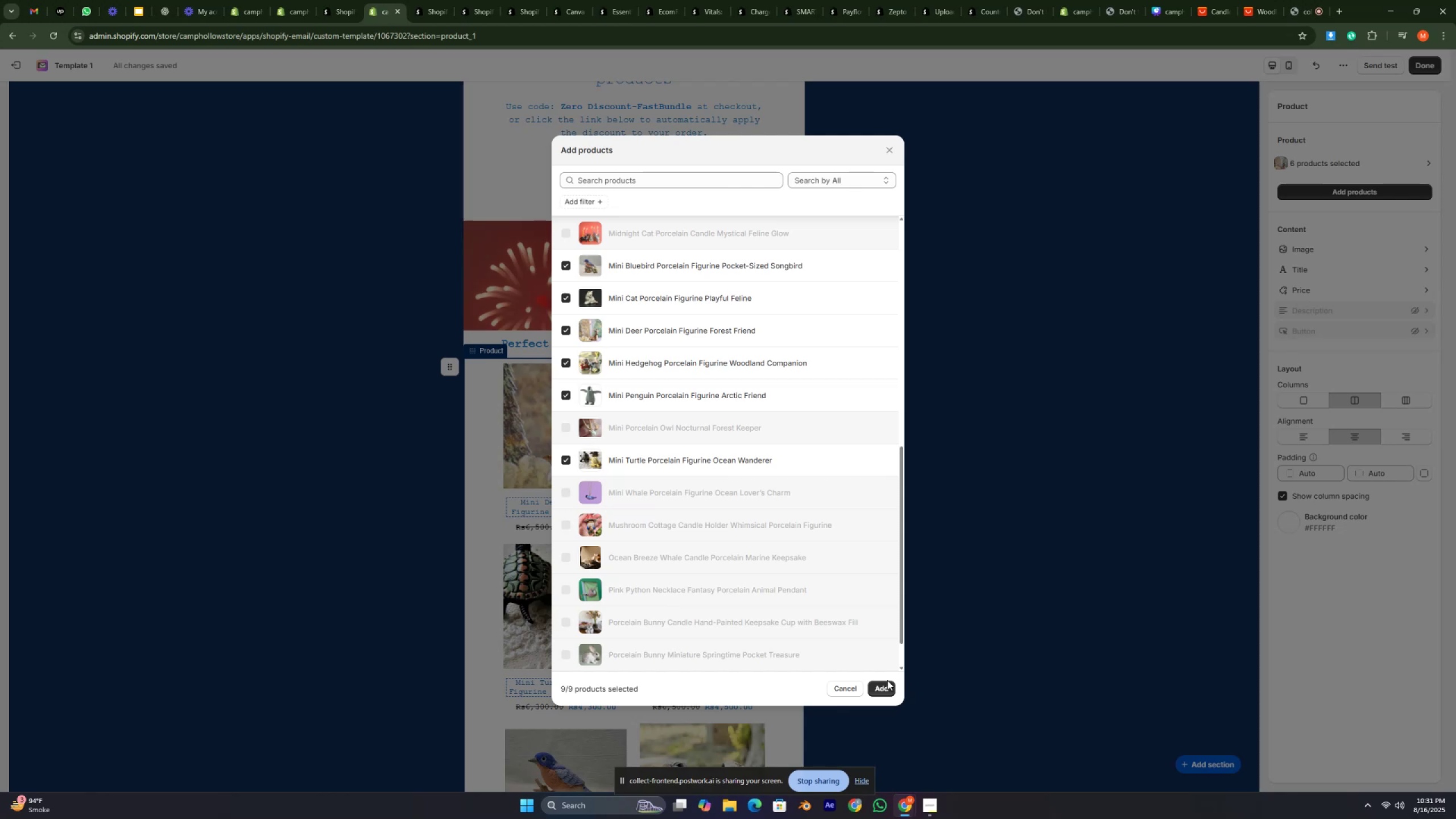 
left_click([883, 686])
 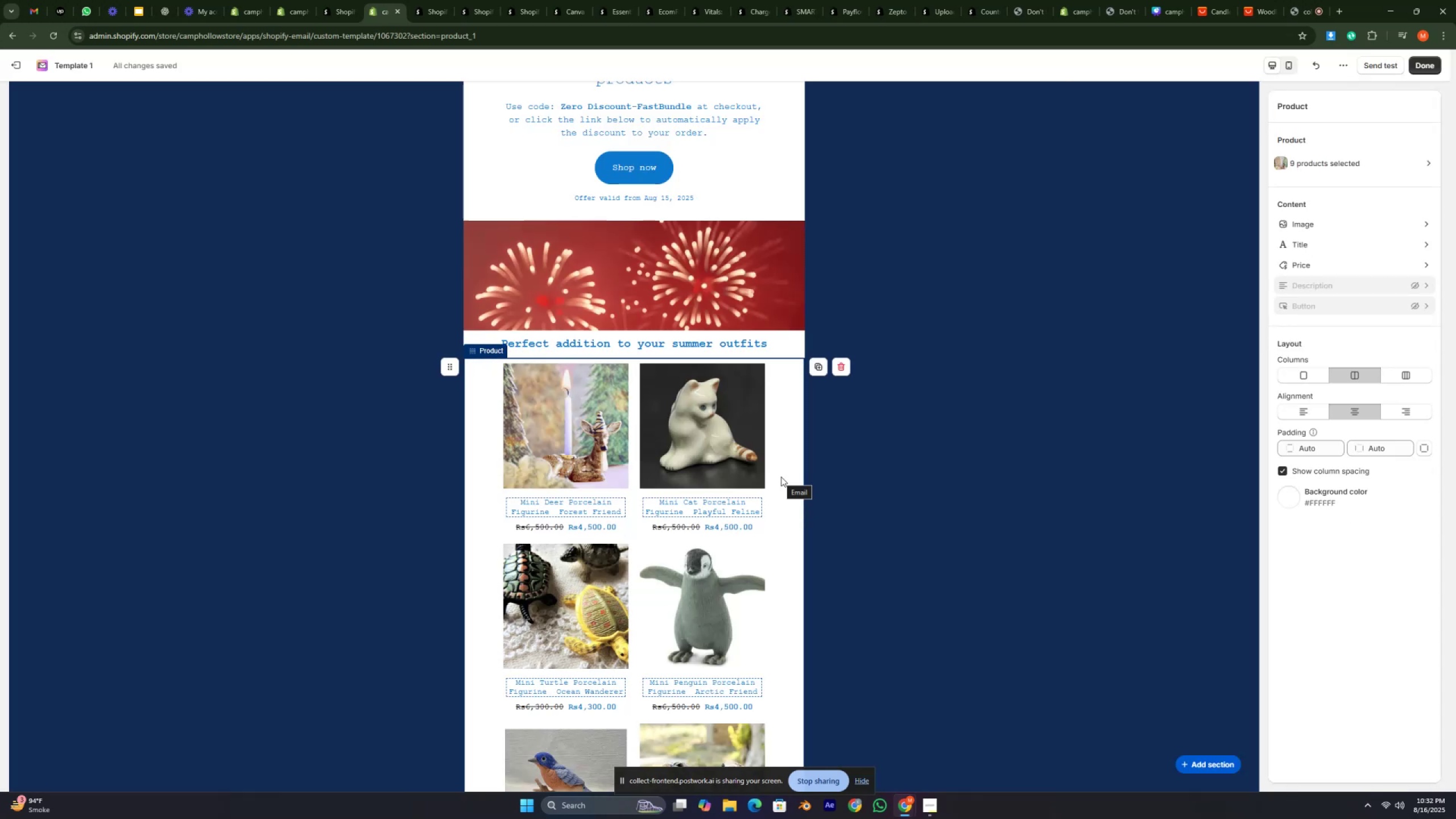 
wait(13.35)
 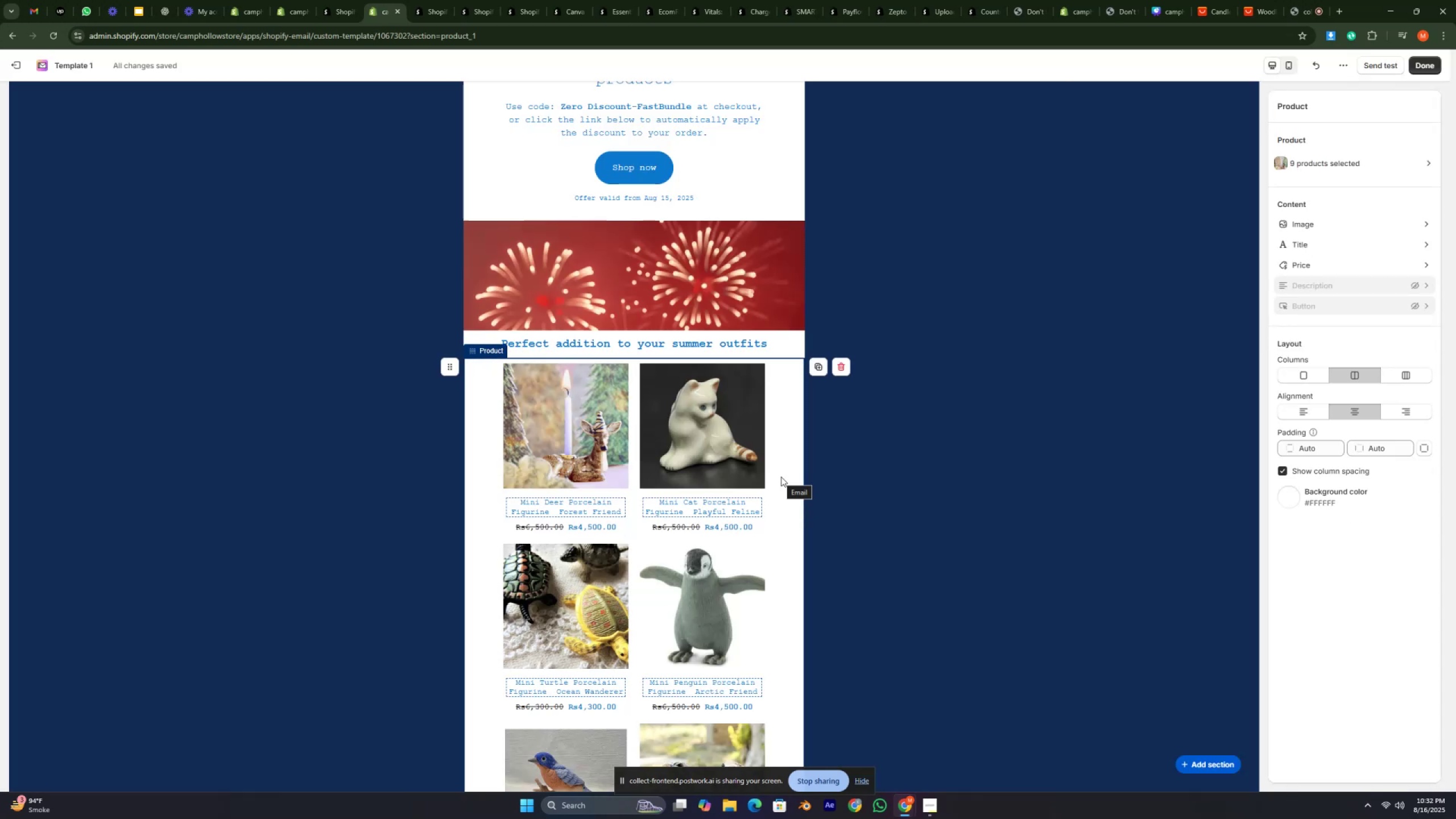 
hold_key(key=V, duration=0.57)
 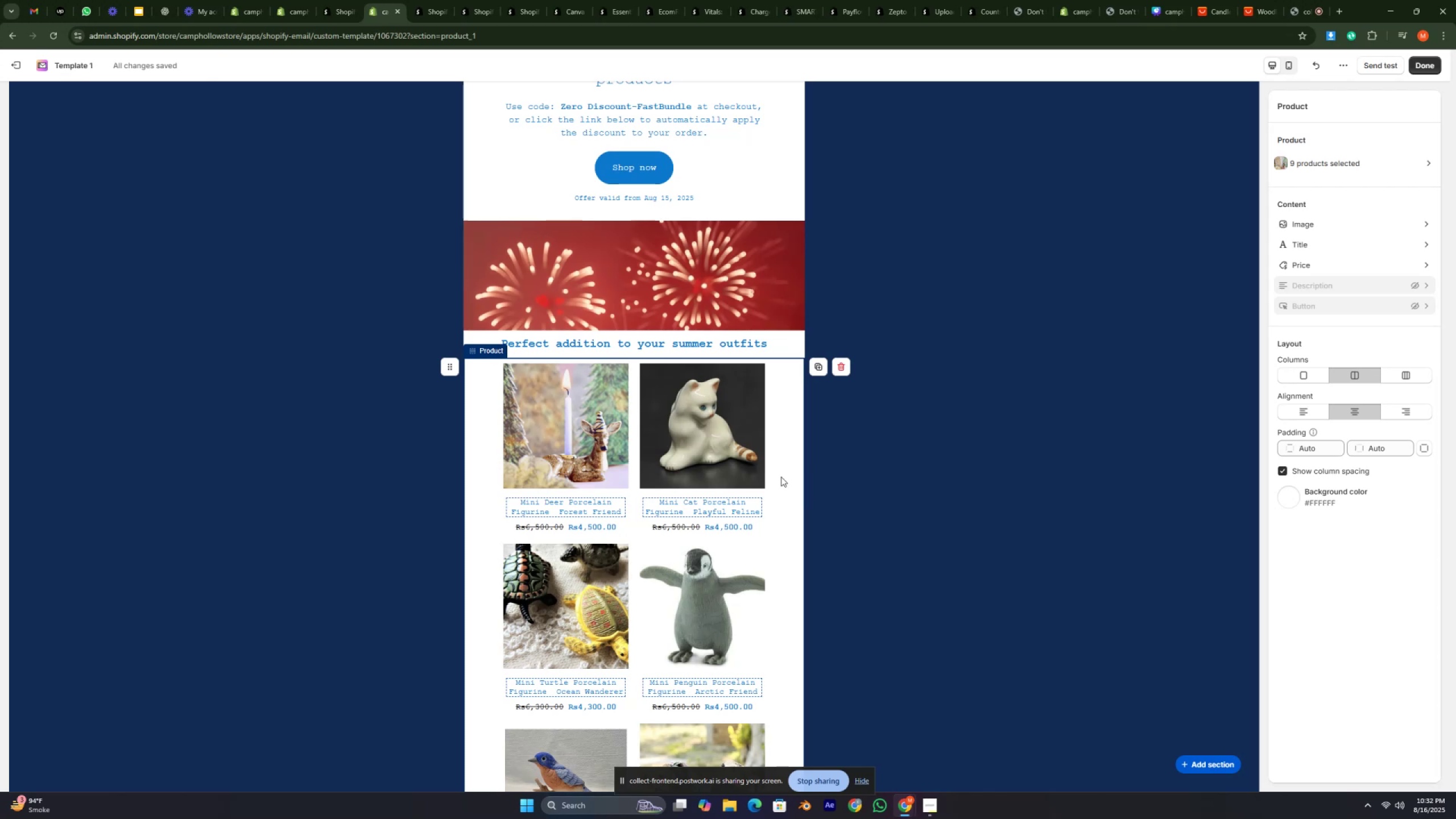 
hold_key(key=V, duration=0.42)
 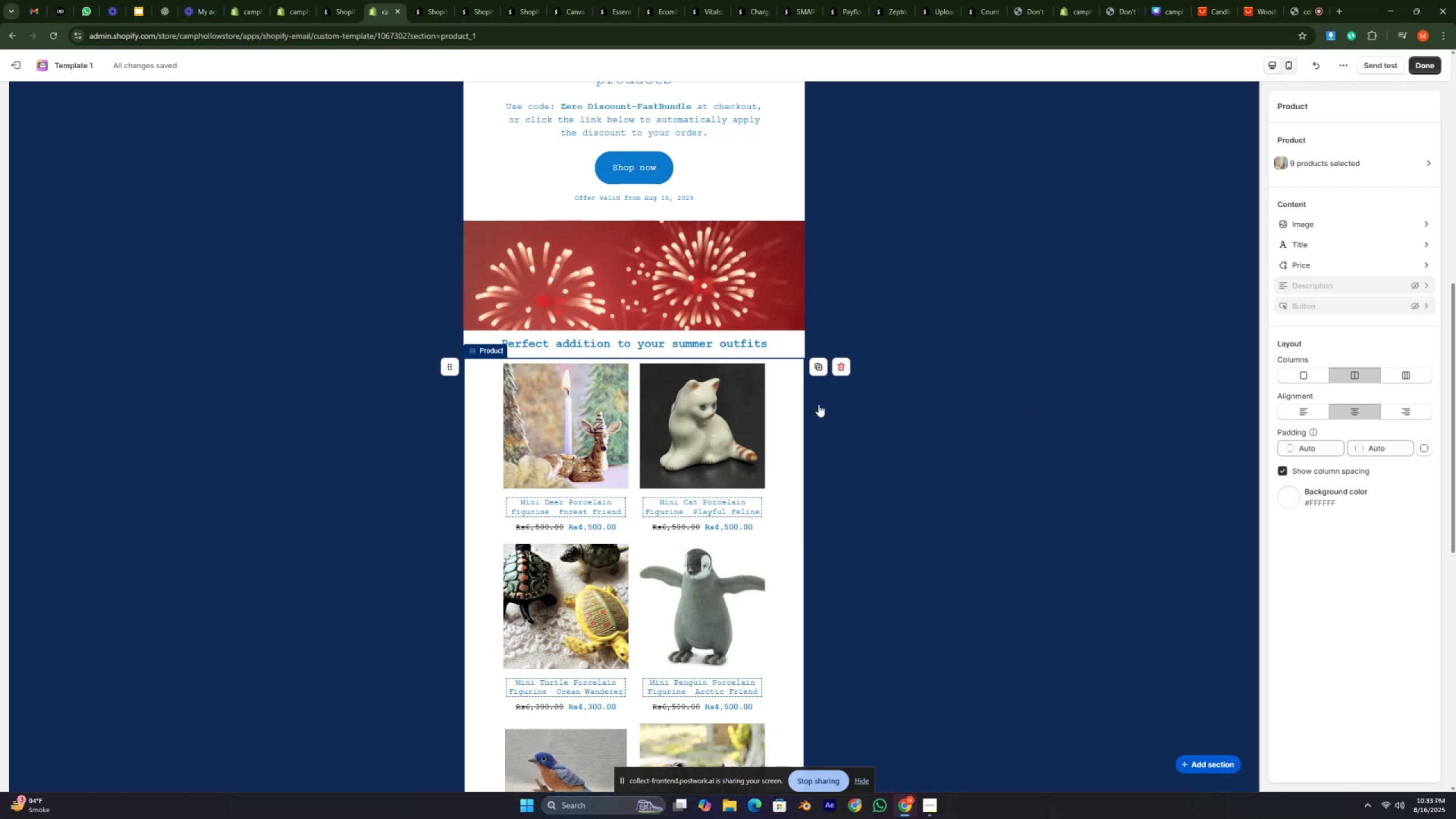 
wait(83.9)
 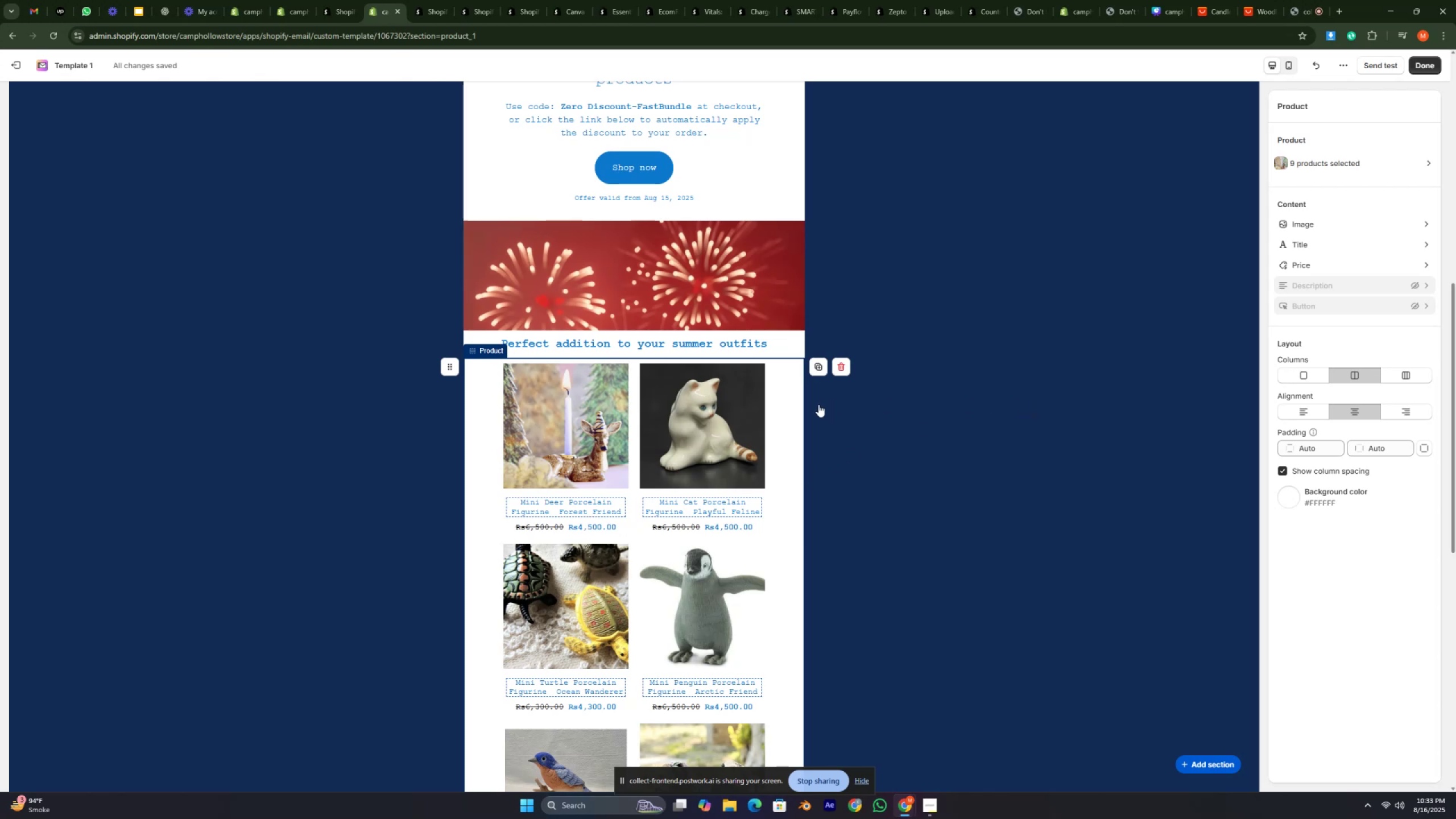 
scroll: coordinate [773, 396], scroll_direction: down, amount: 14.0
 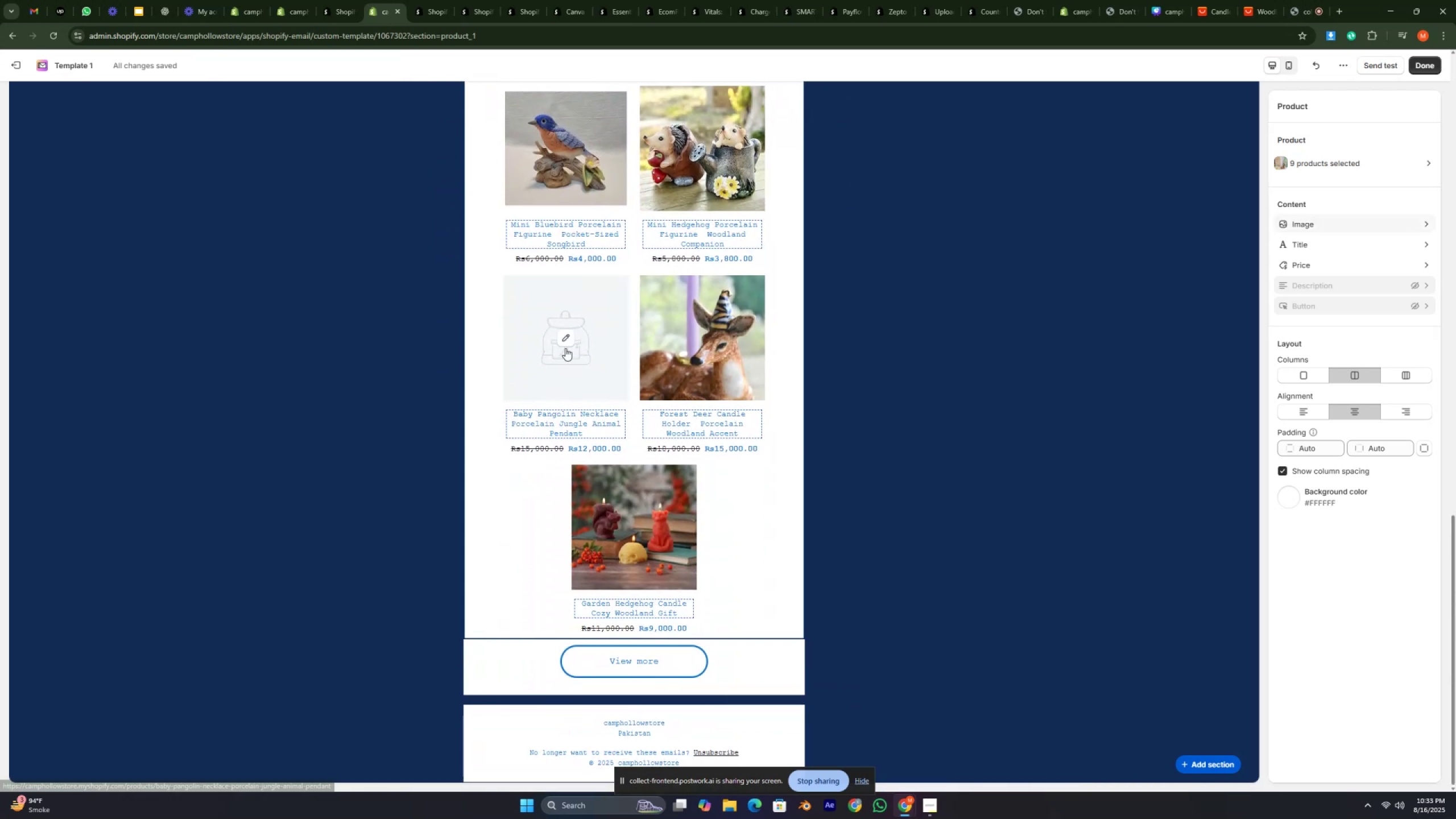 
left_click([552, 358])
 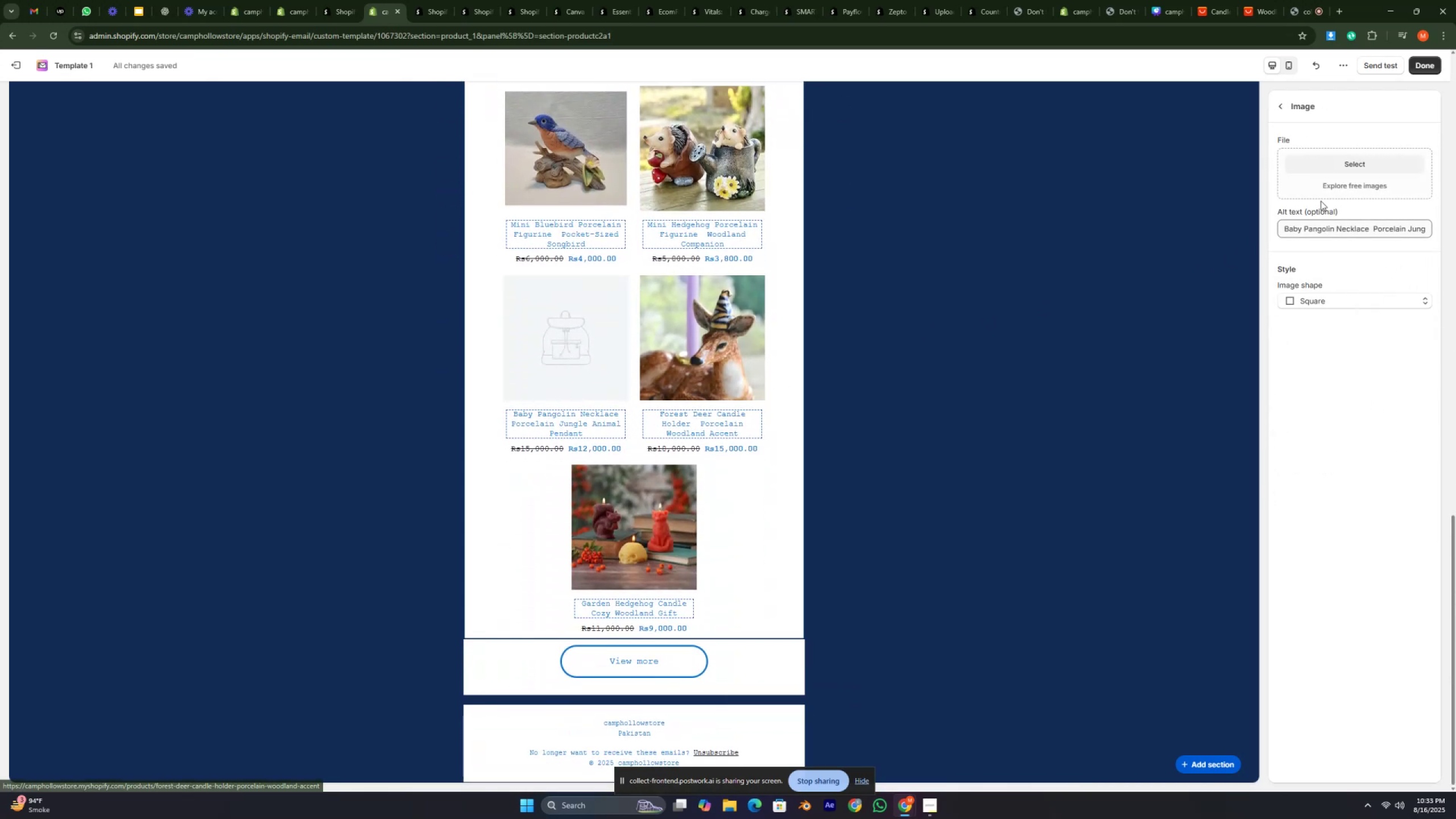 
left_click([1361, 164])
 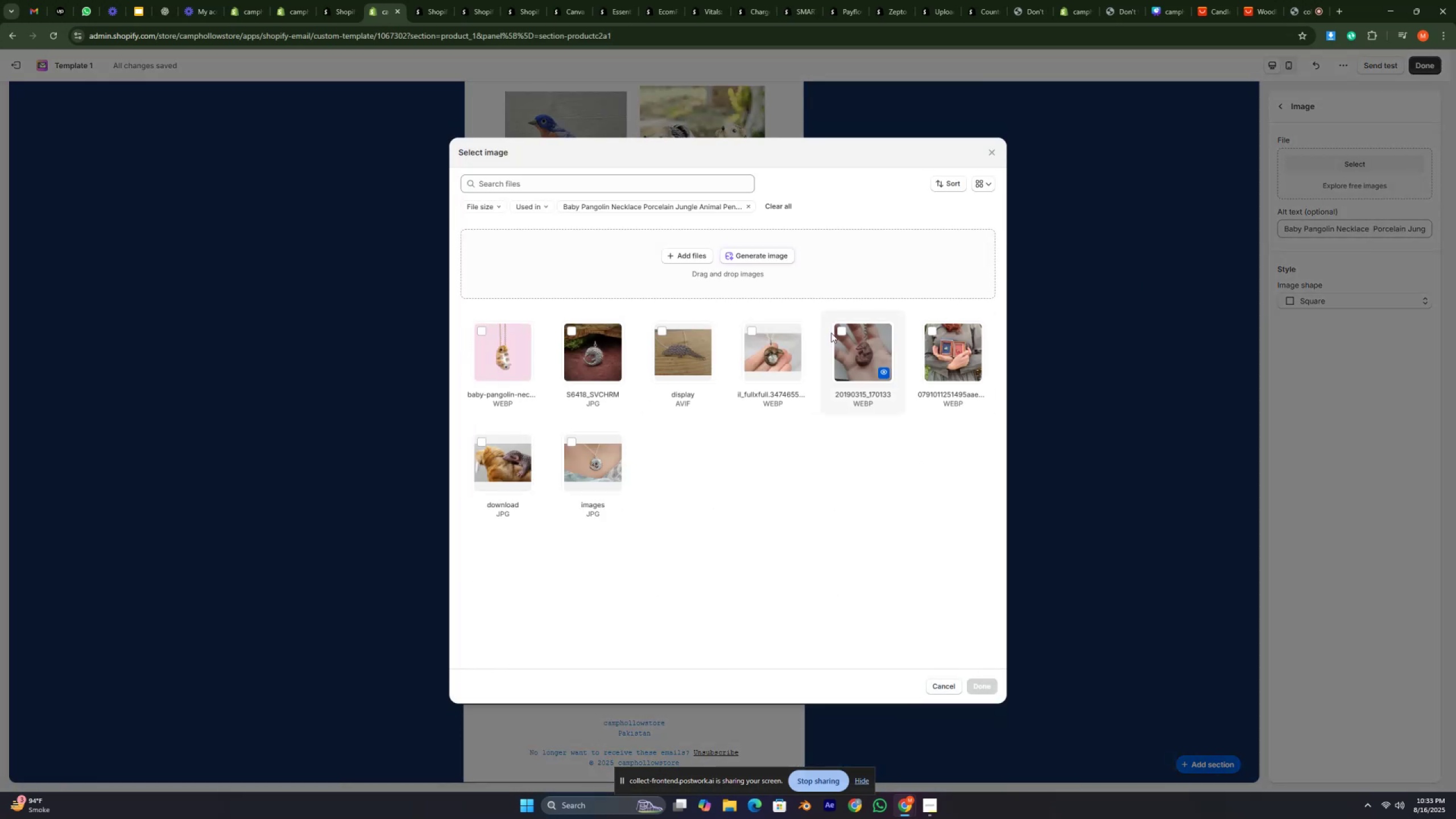 
left_click([936, 345])
 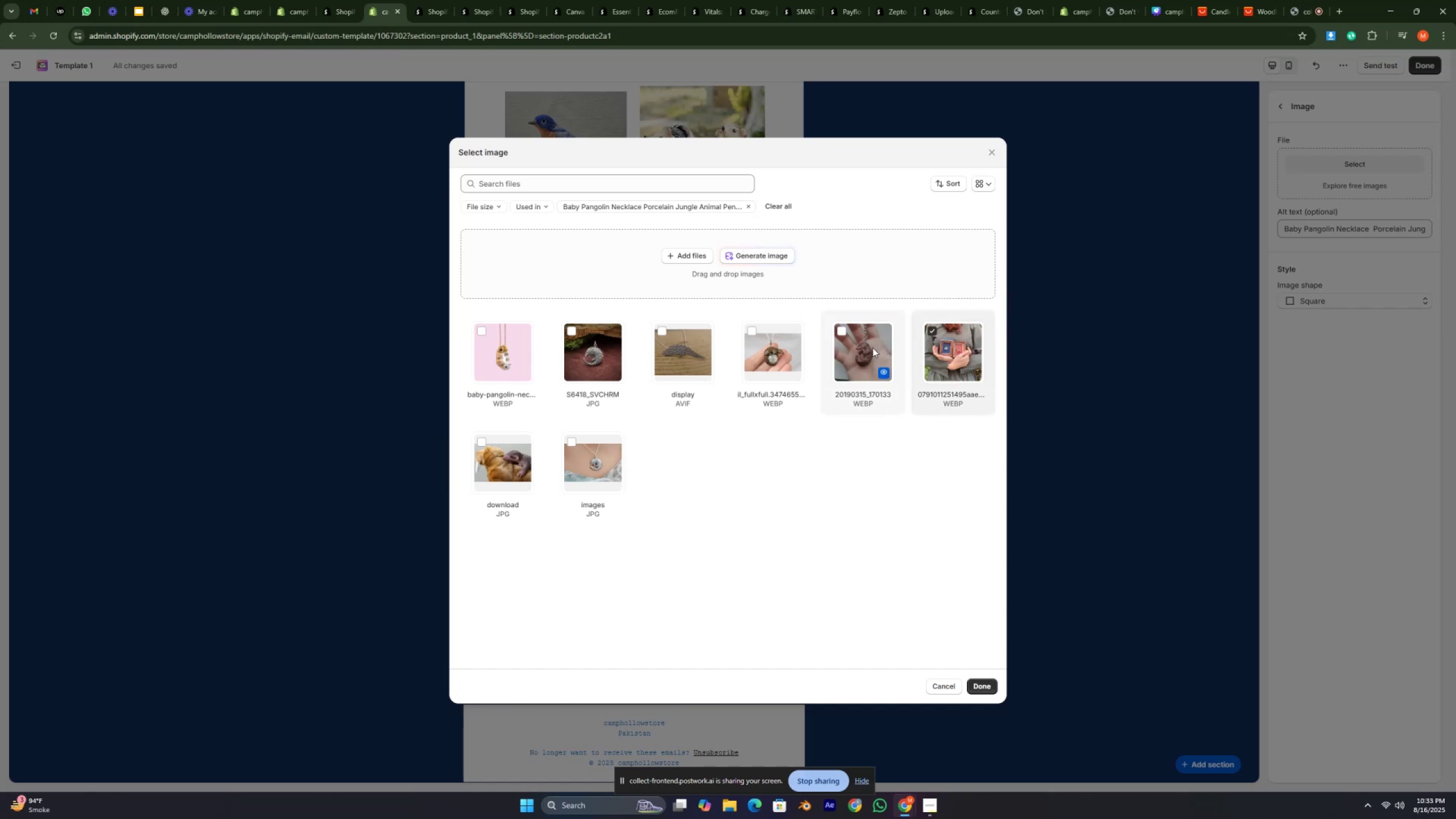 
left_click([863, 348])
 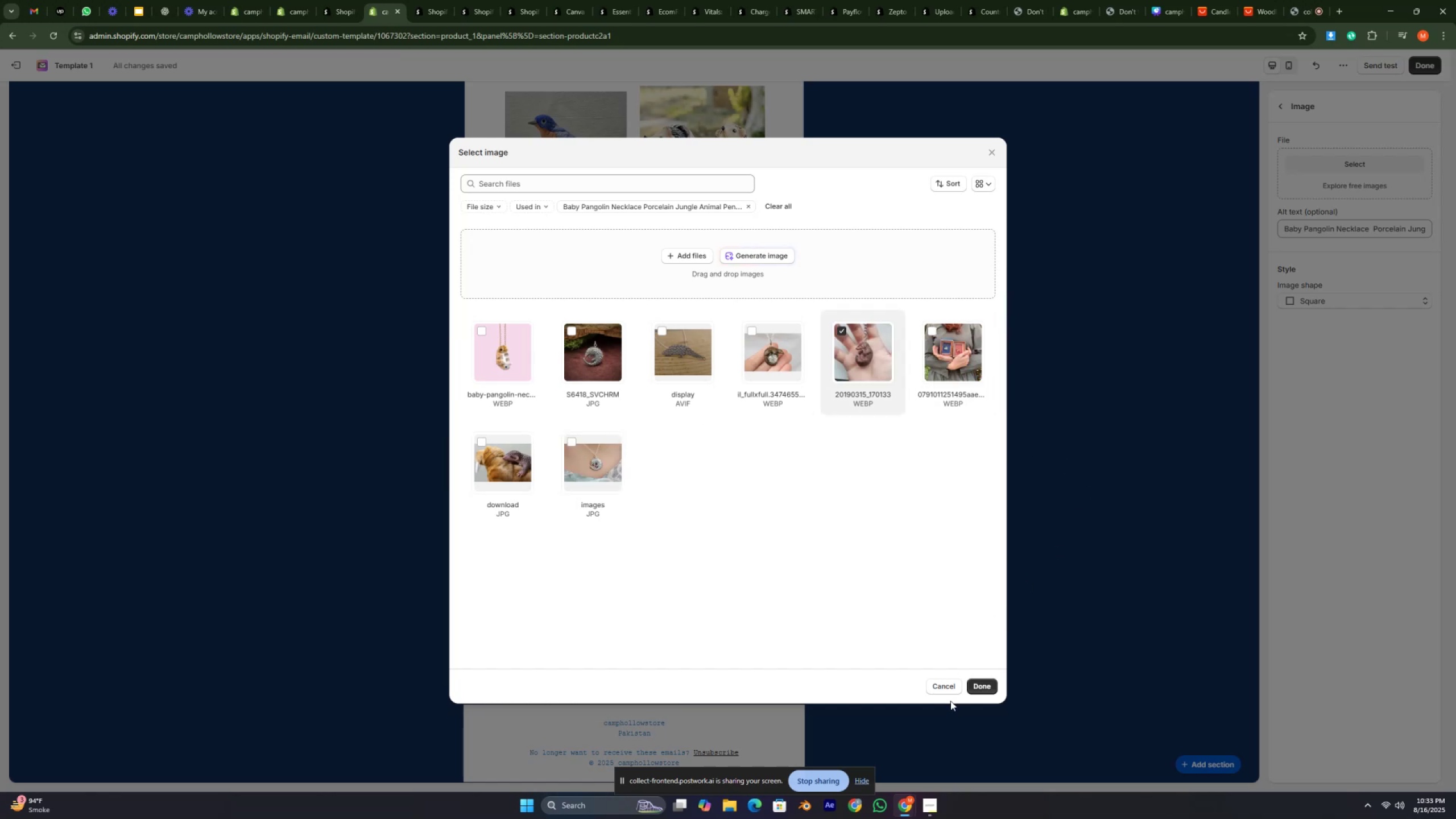 
left_click([989, 685])
 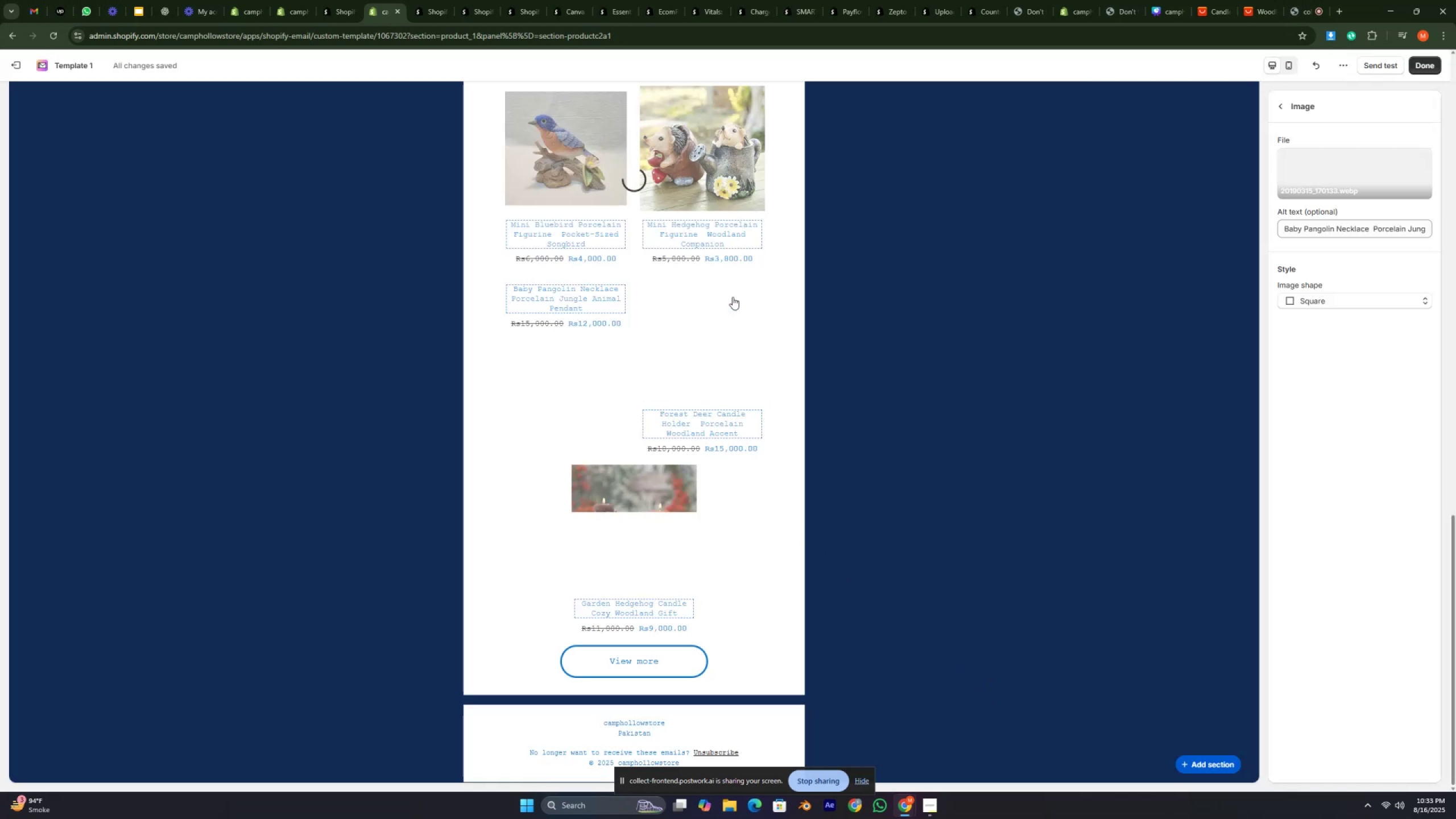 
scroll: coordinate [701, 394], scroll_direction: down, amount: 11.0
 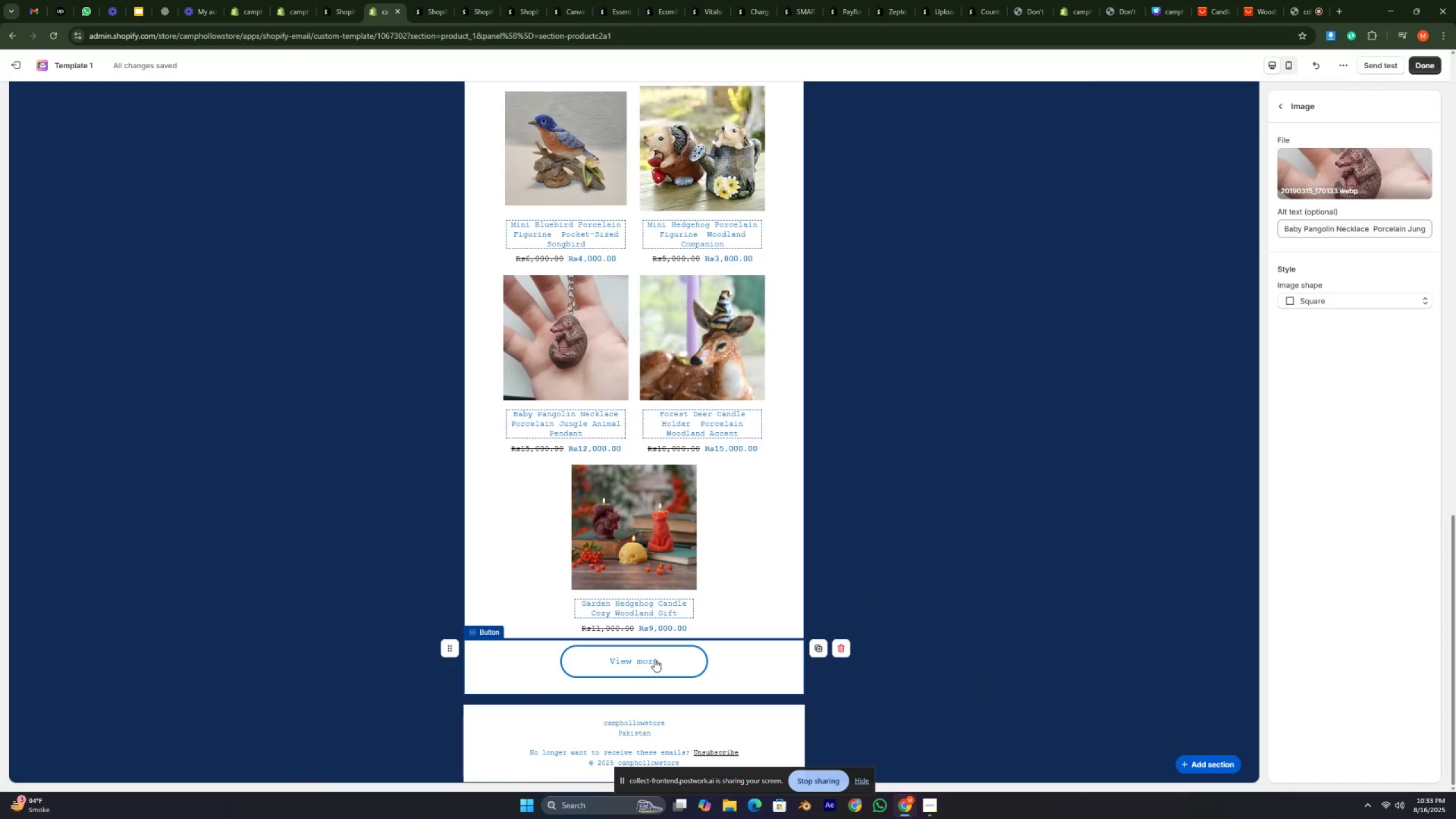 
left_click([672, 661])
 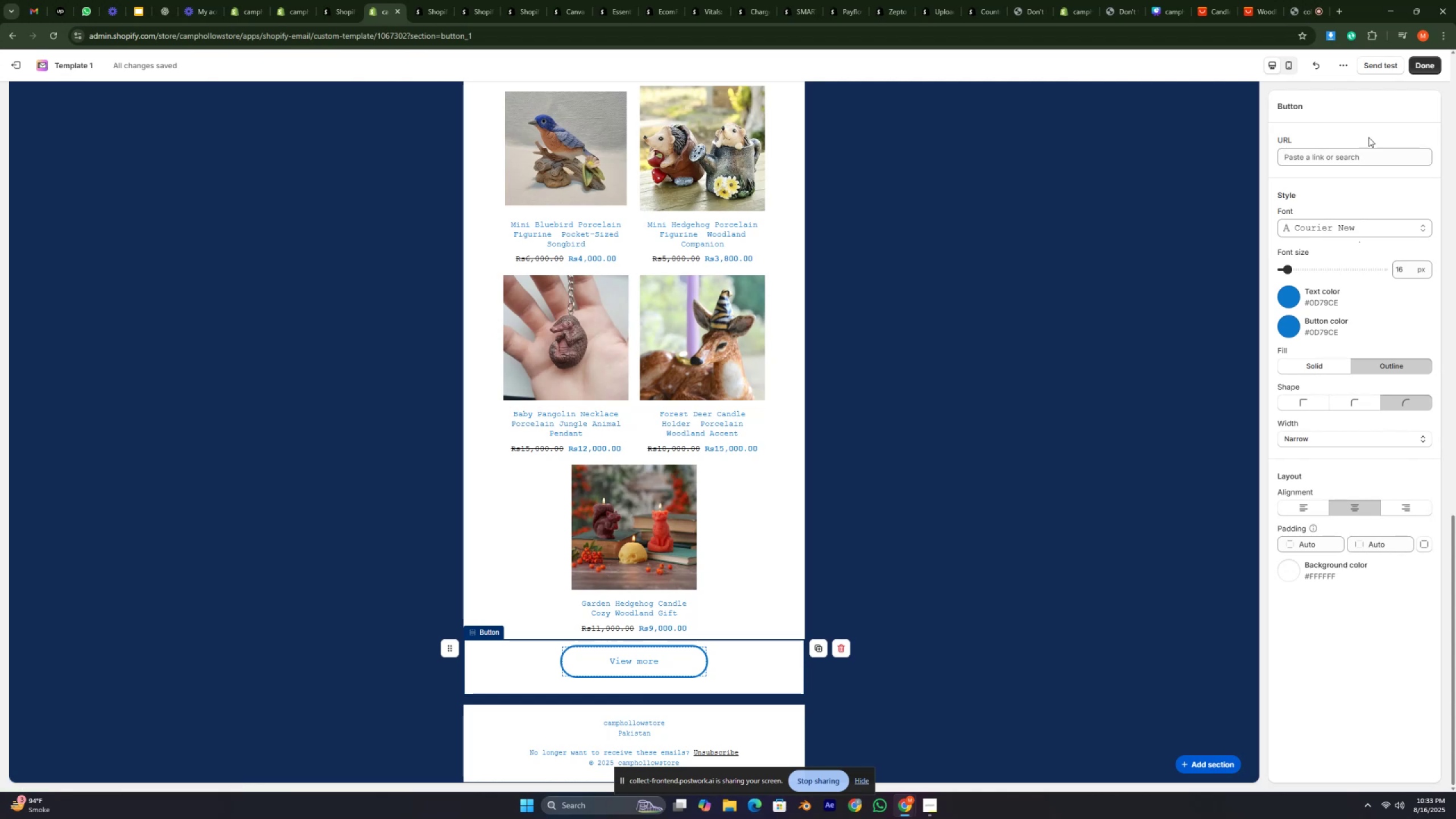 
left_click([1320, 159])
 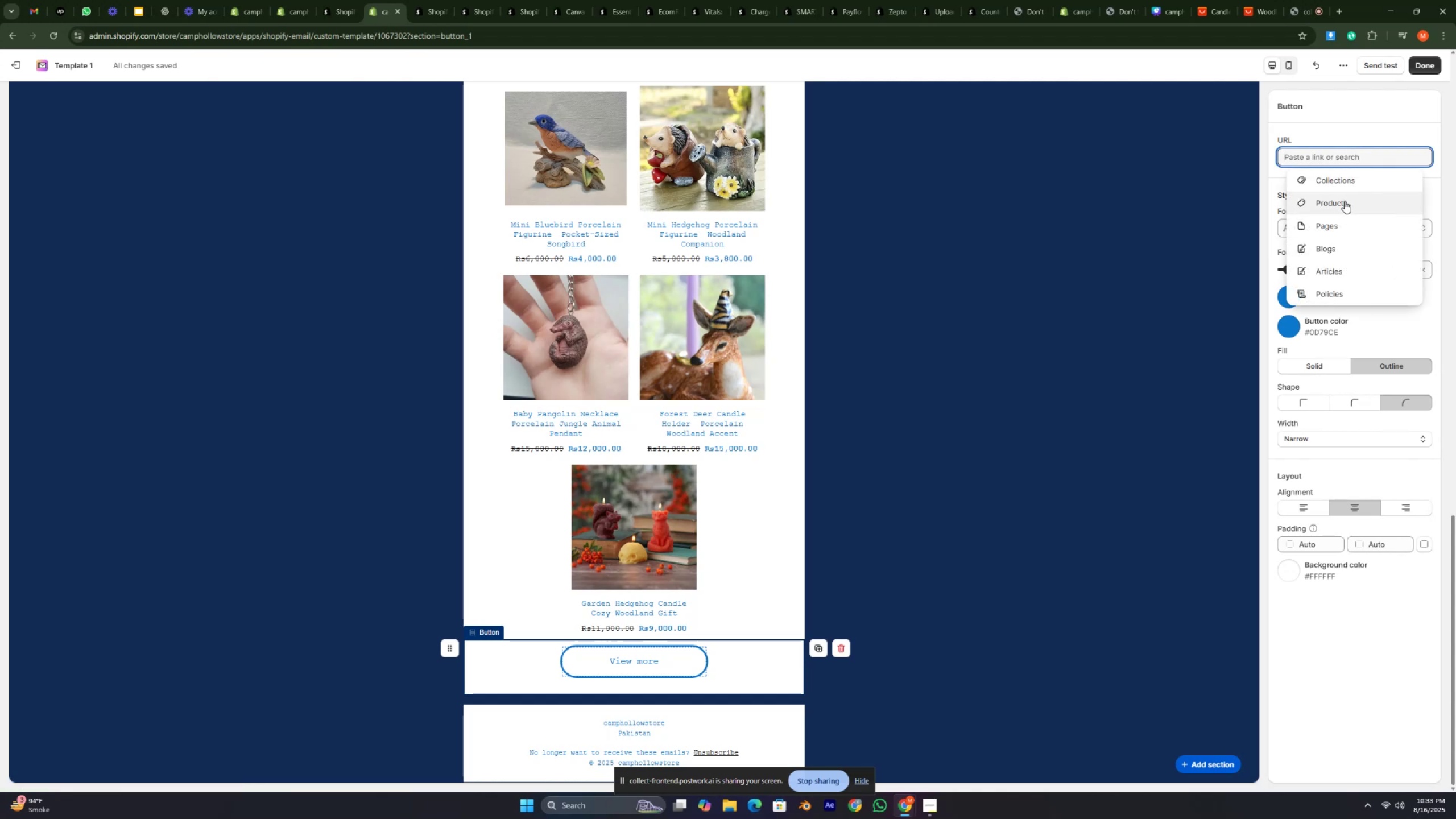 
left_click([1363, 179])
 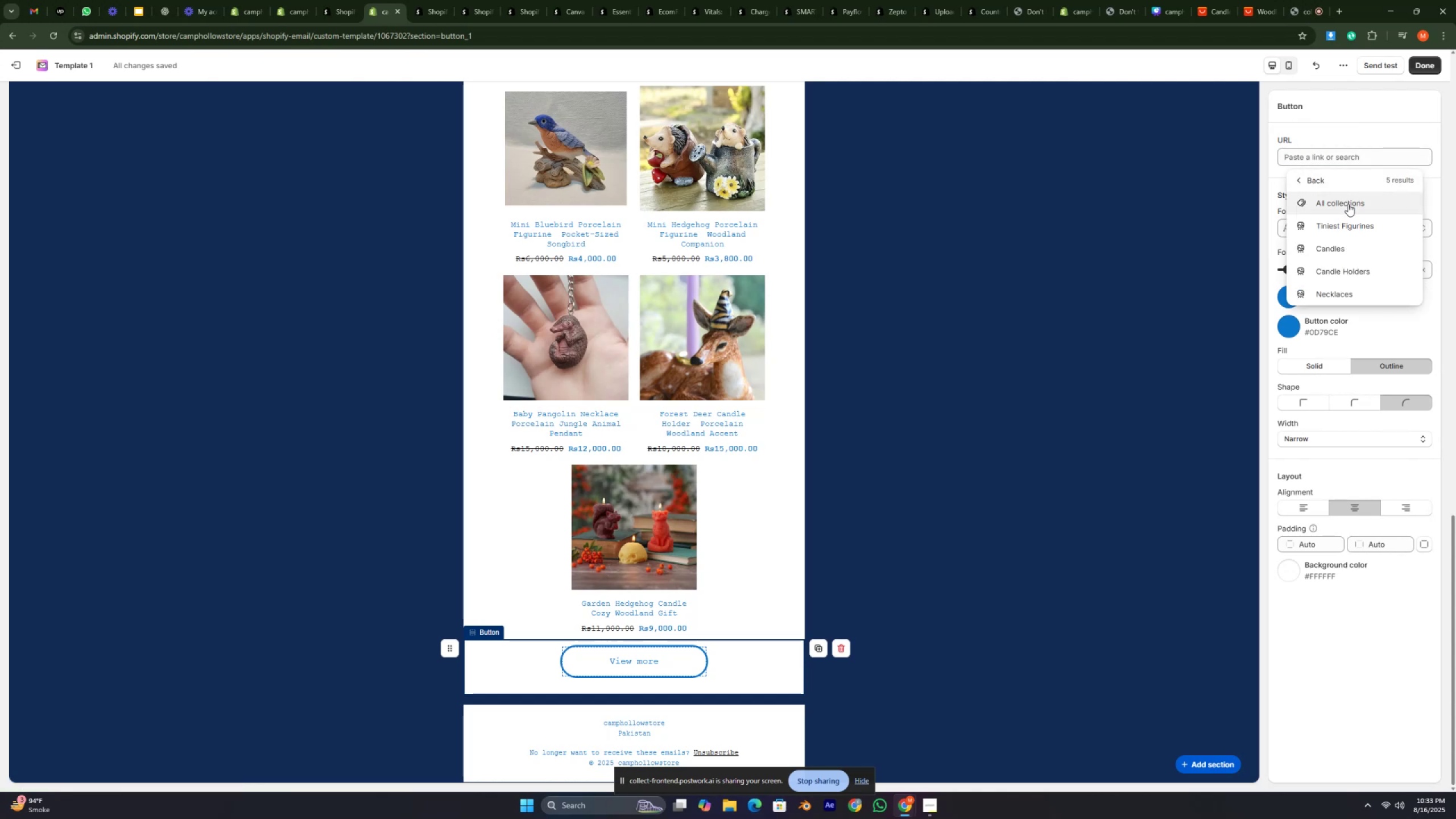 
left_click([1348, 204])
 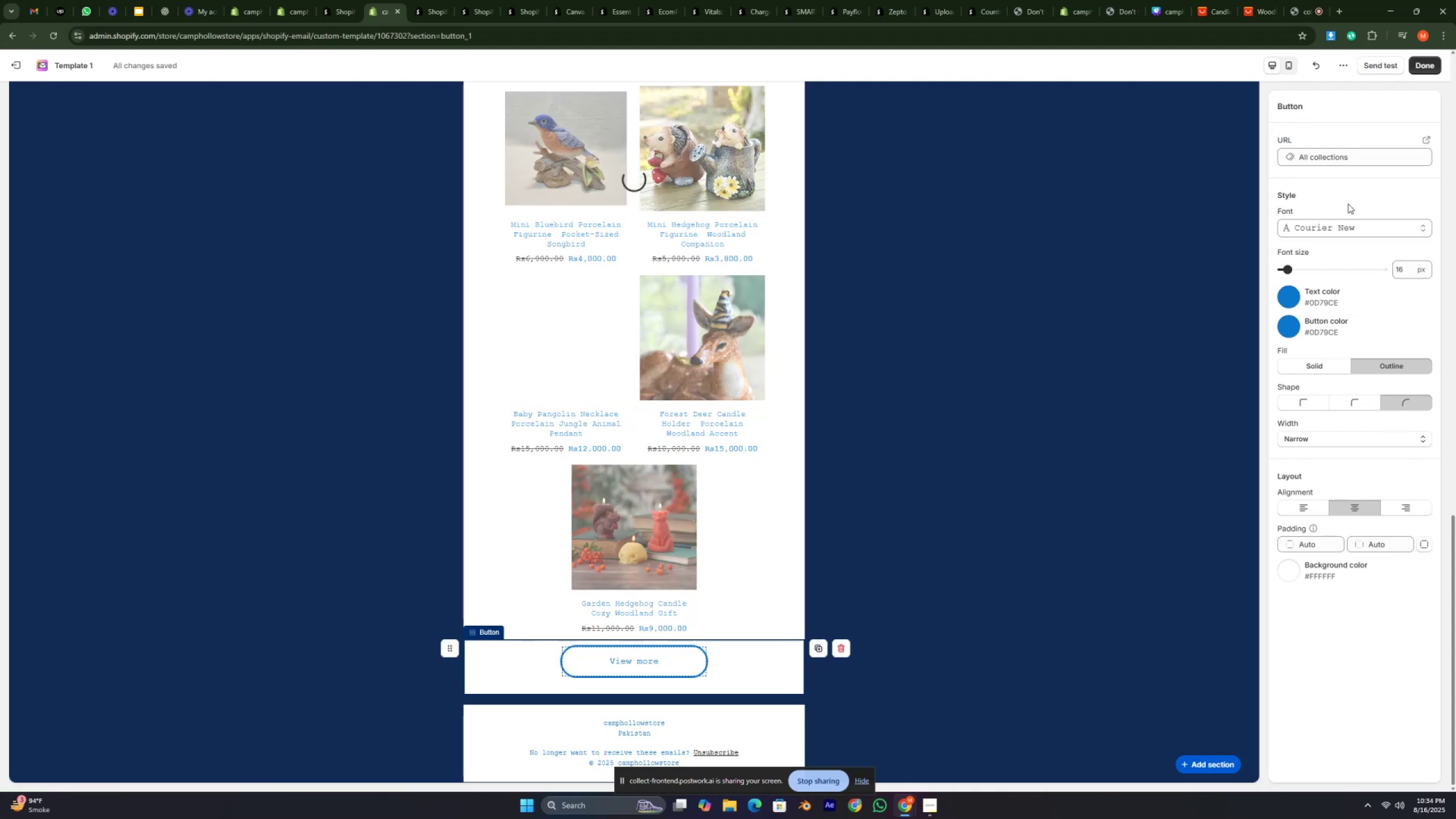 
scroll: coordinate [746, 557], scroll_direction: down, amount: 6.0
 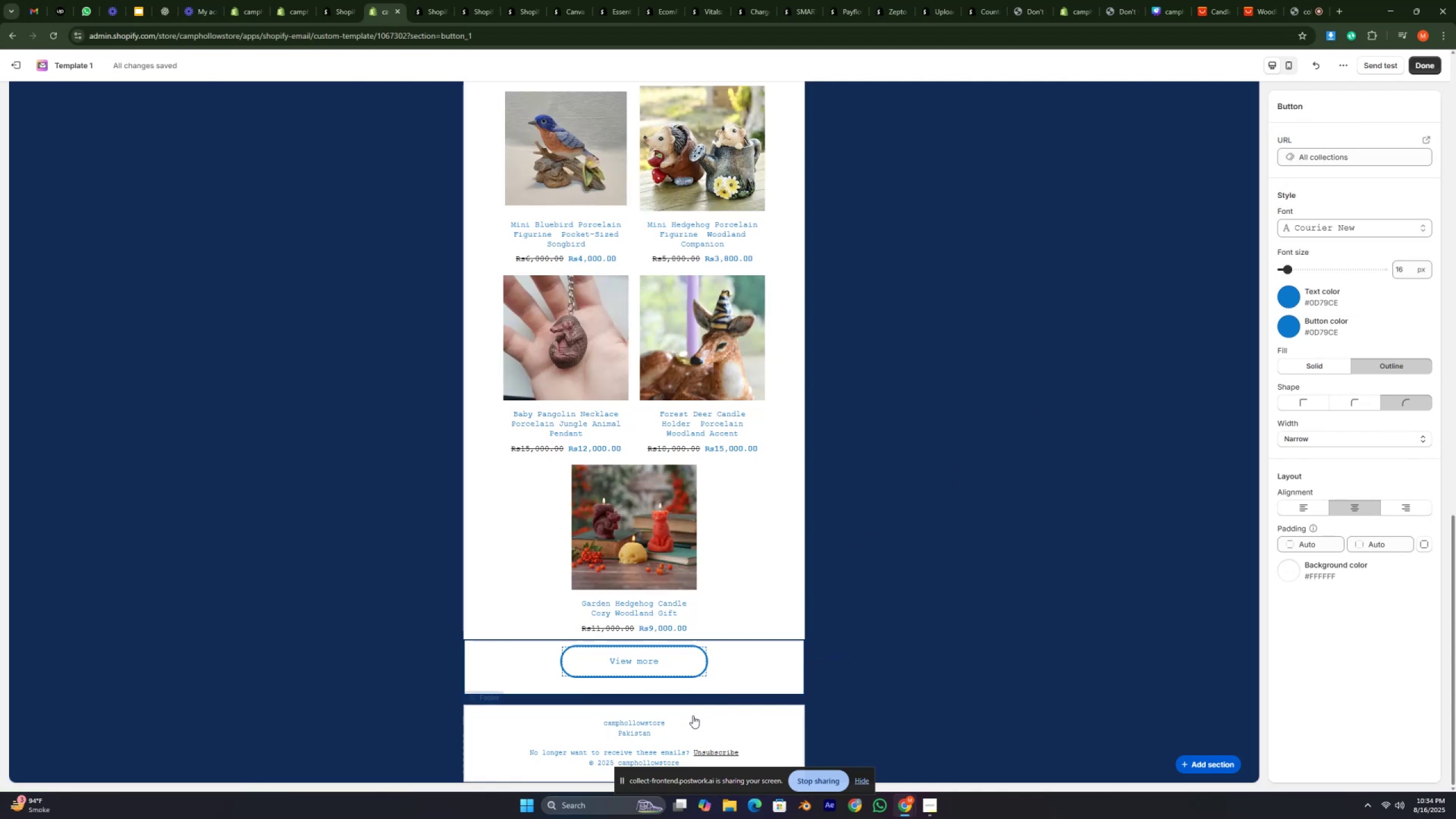 
left_click([693, 715])
 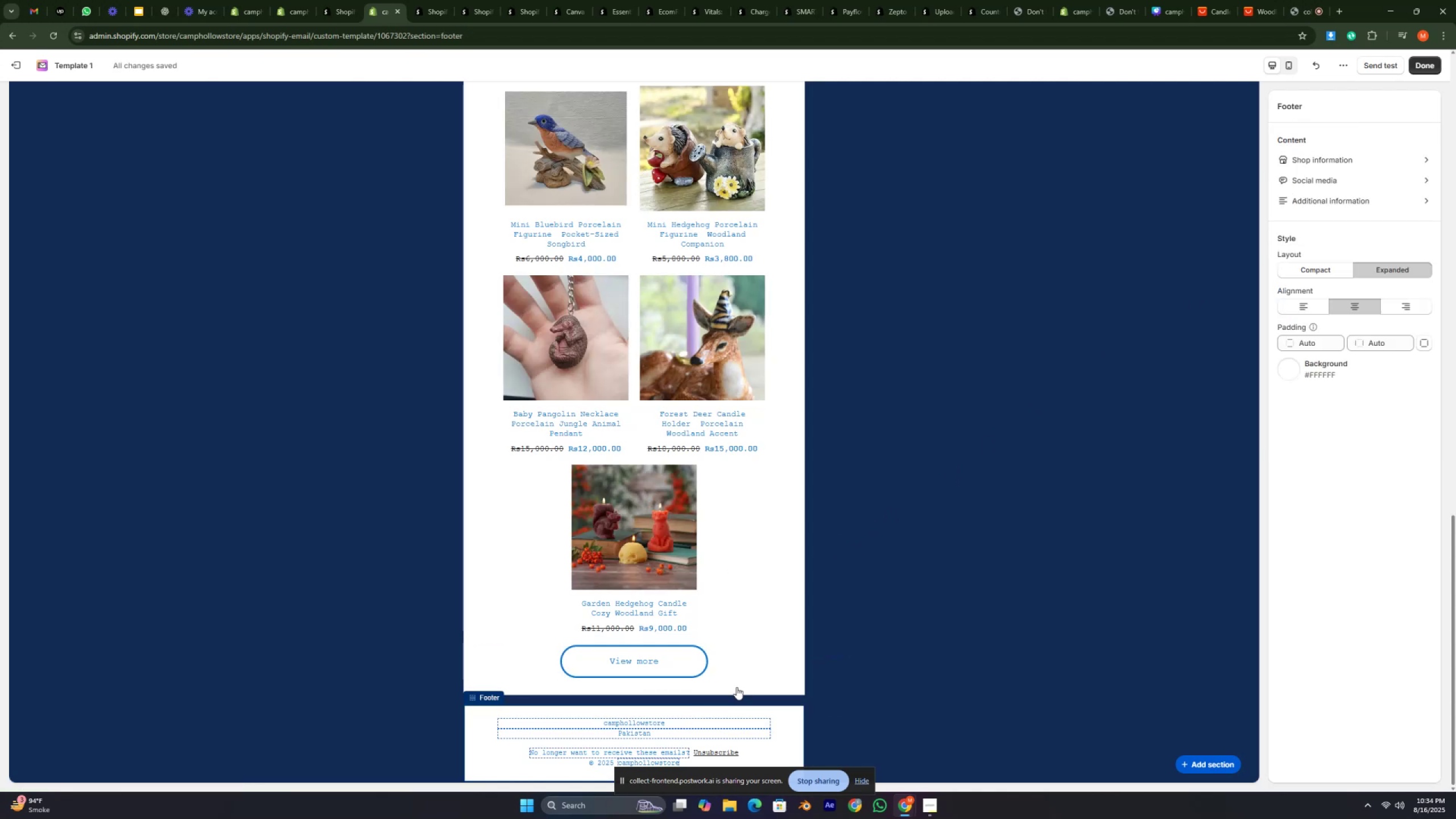 
scroll: coordinate [1380, 121], scroll_direction: up, amount: 10.0
 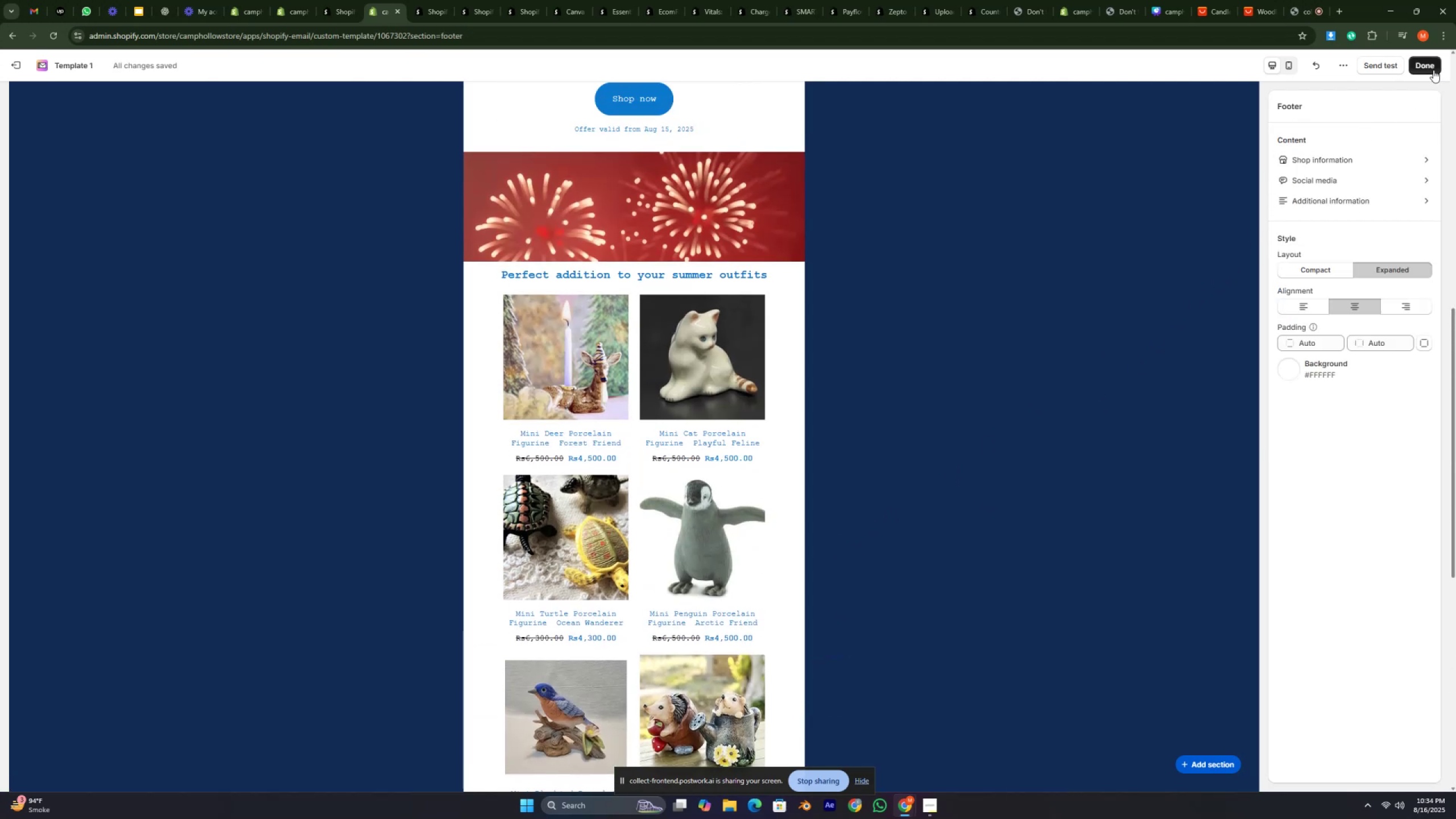 
left_click([1433, 67])
 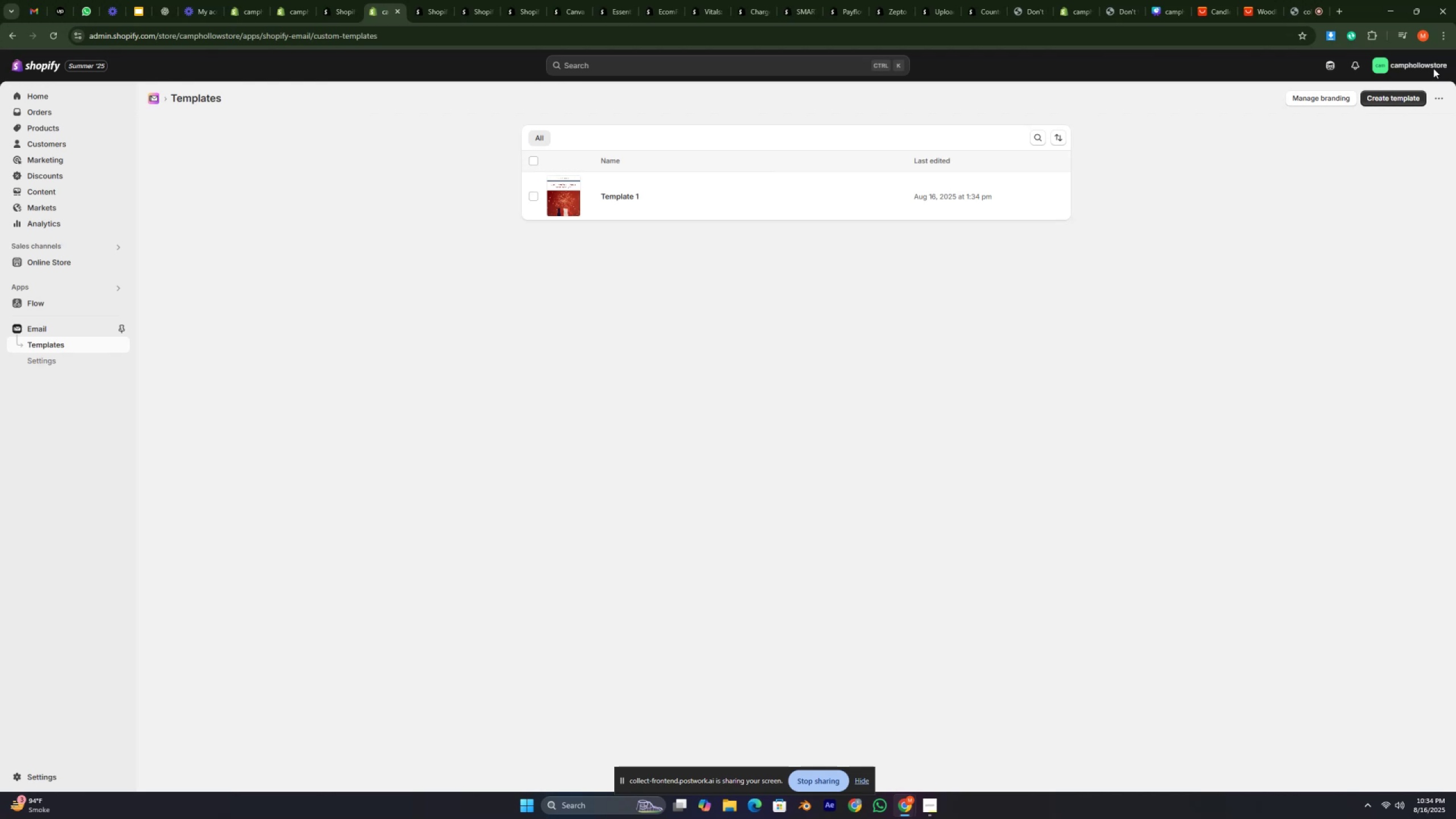 
wait(30.23)
 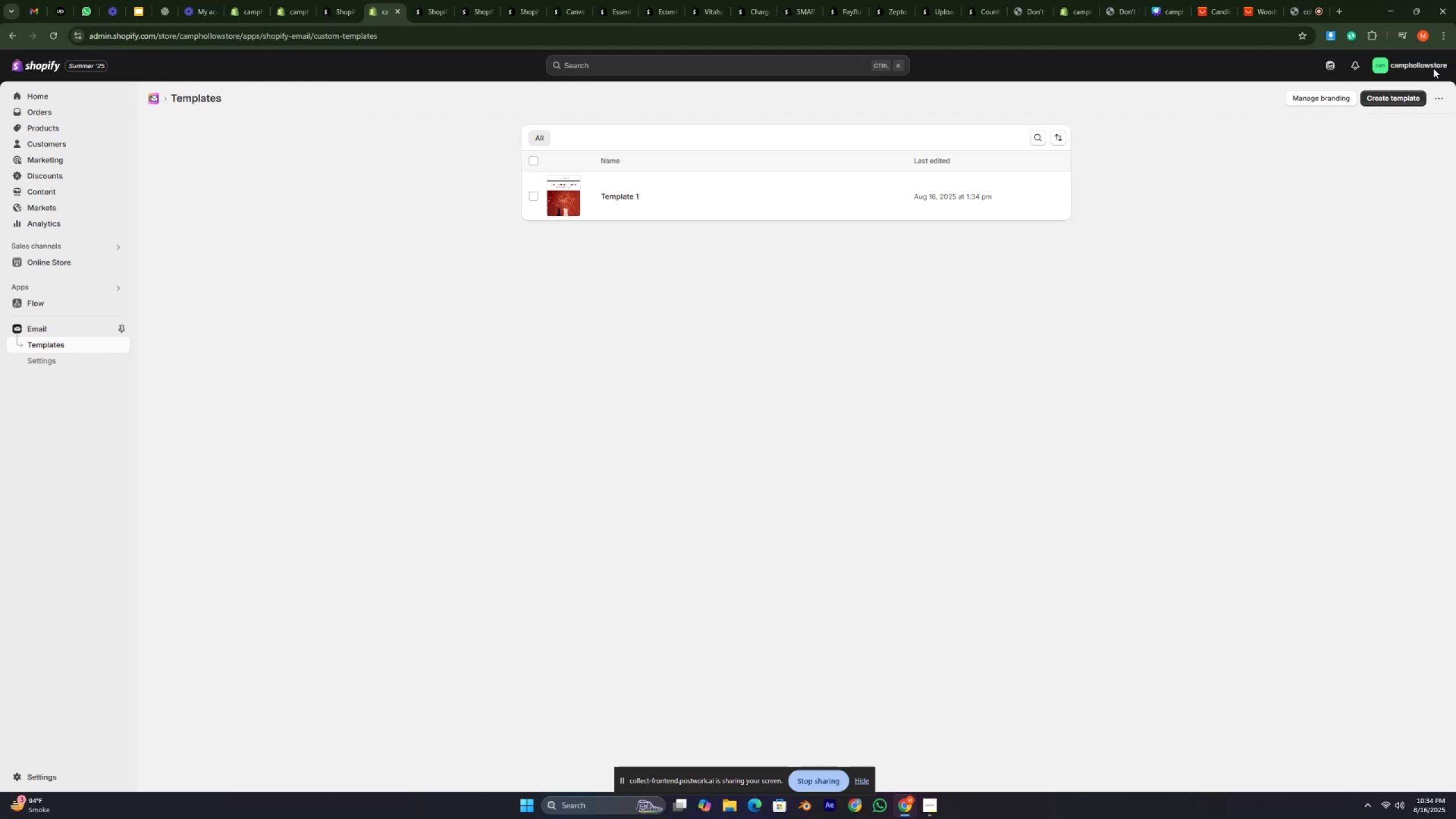 
left_click([480, 214])
 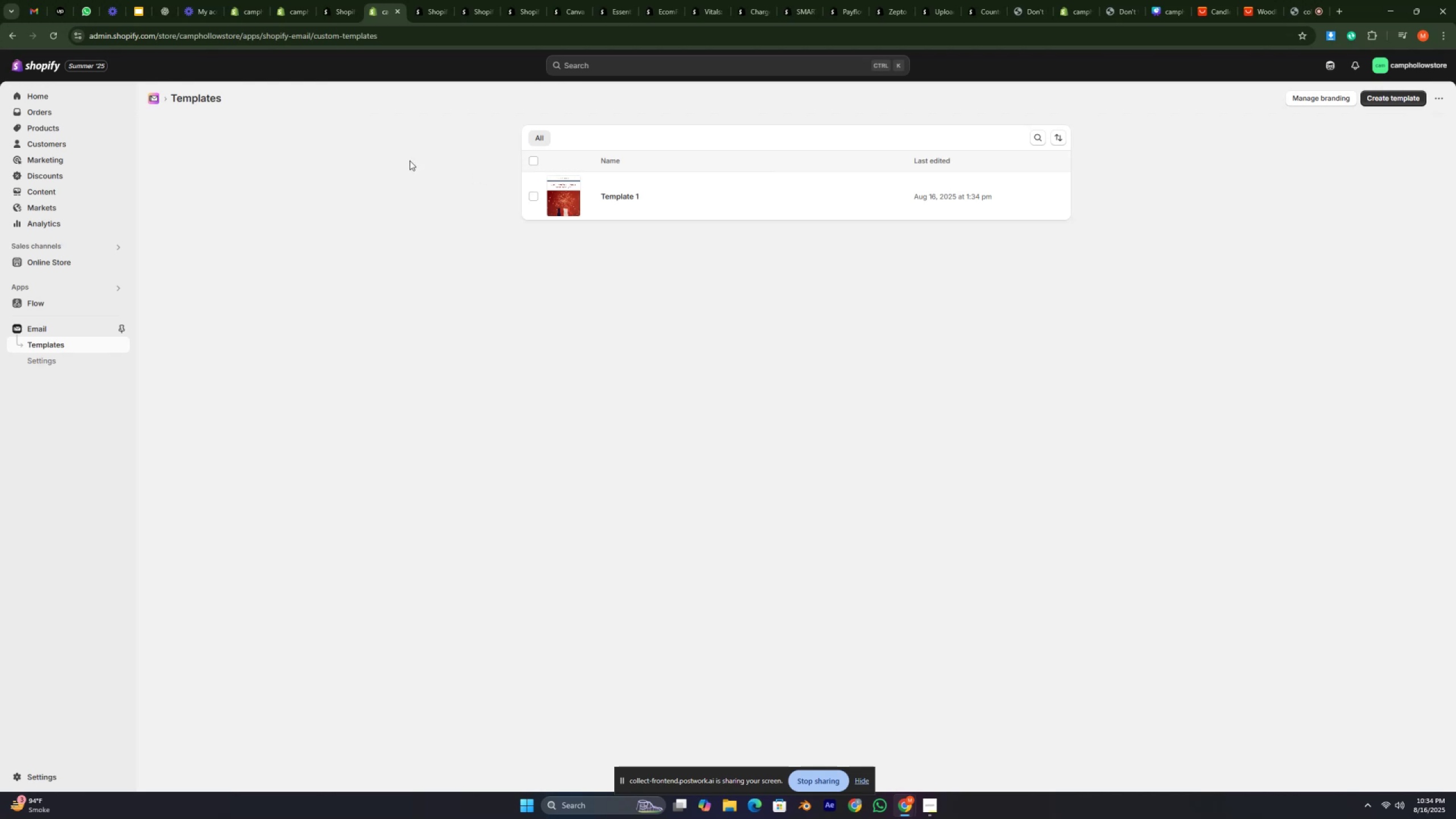 
left_click([701, 192])
 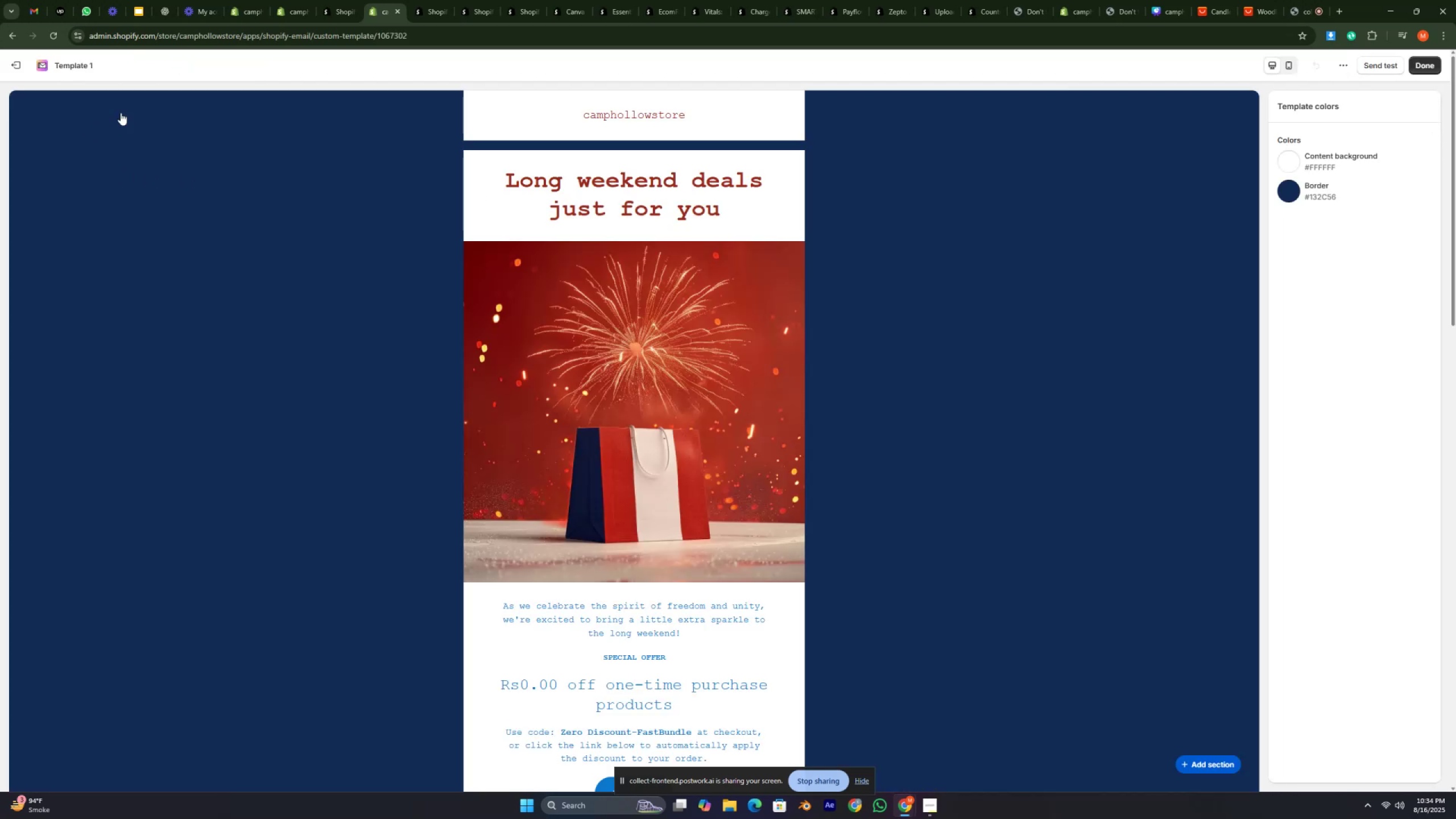 
wait(5.21)
 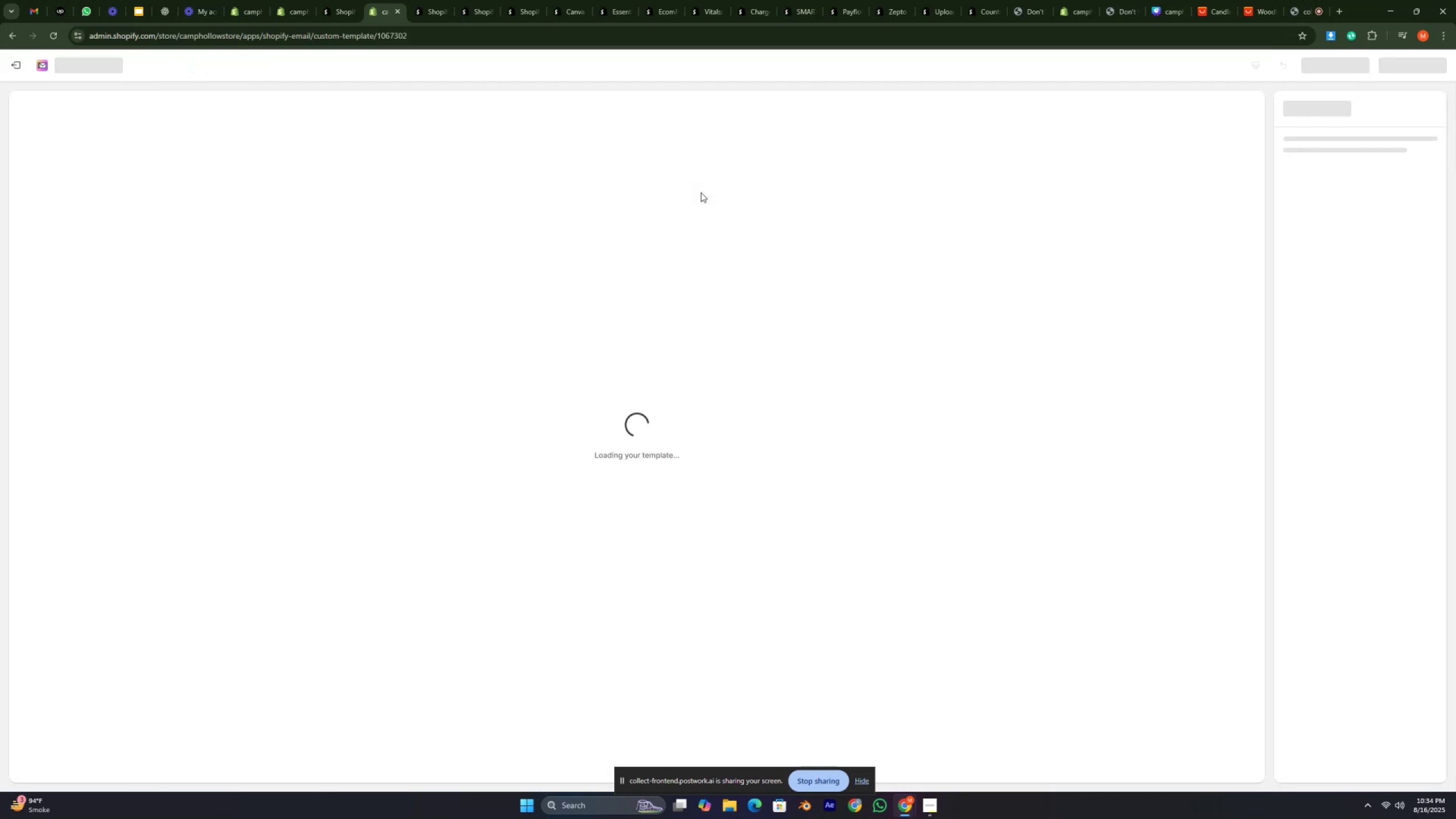 
left_click([1424, 68])
 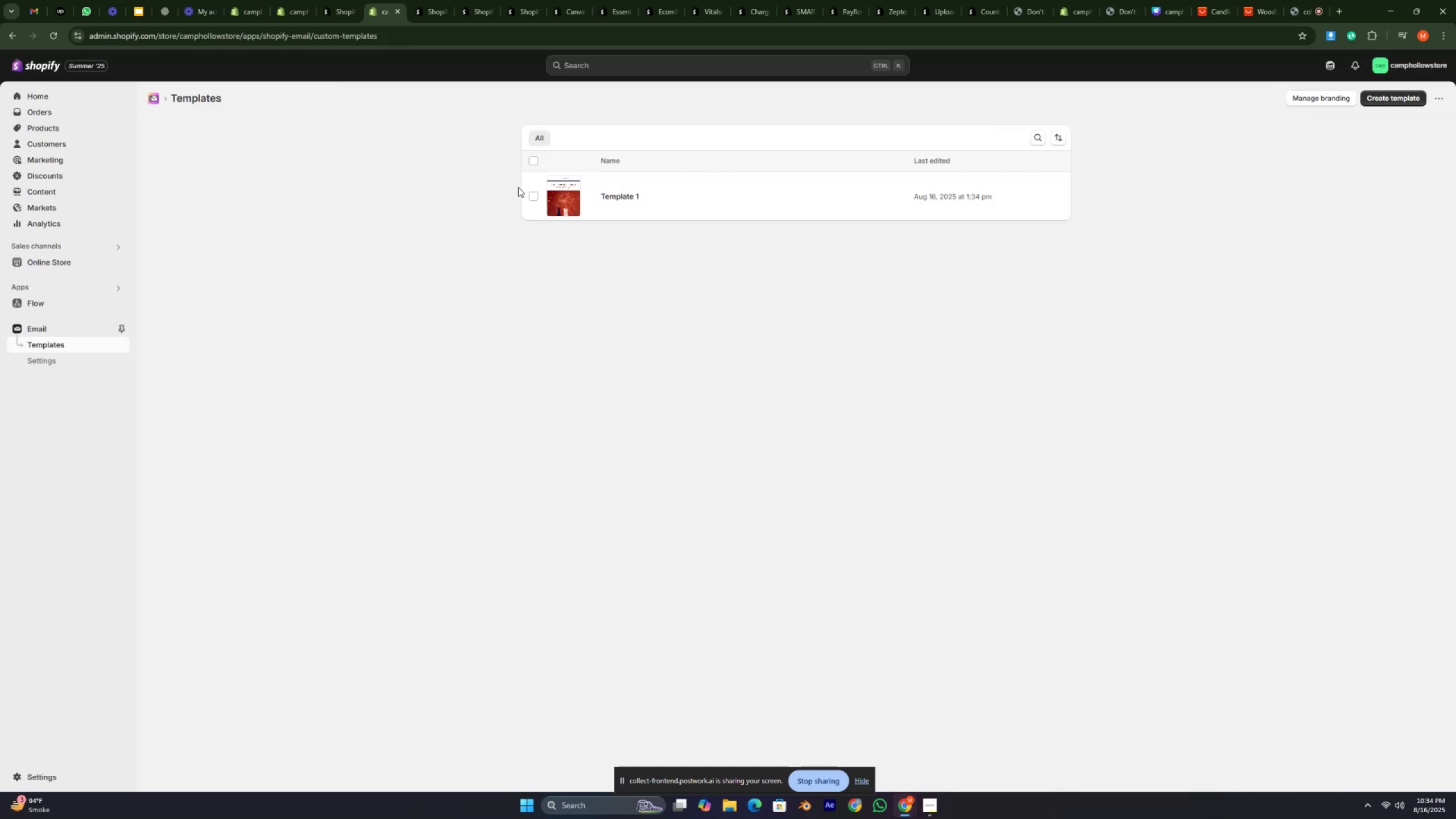 
left_click([532, 196])
 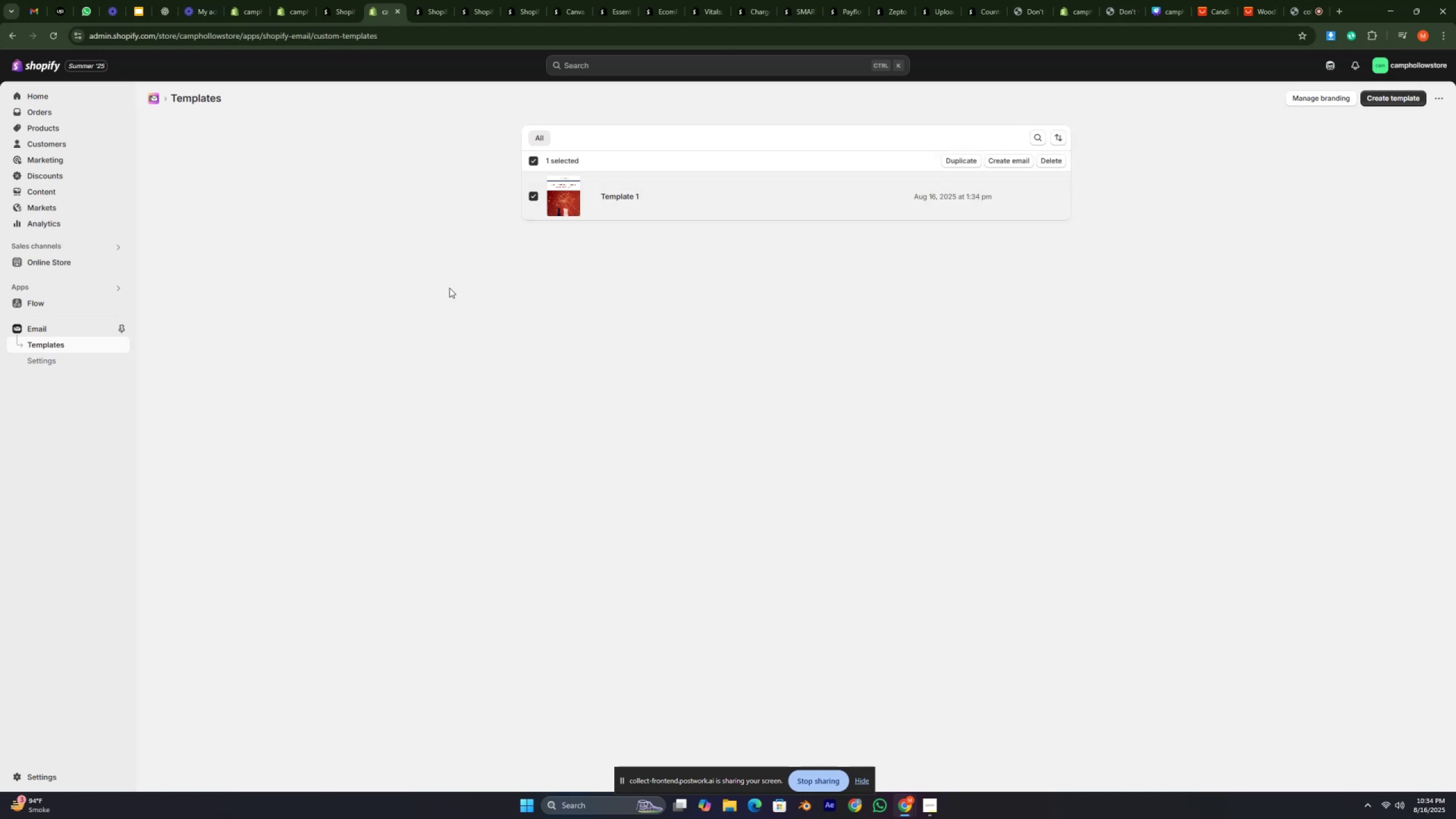 
left_click([54, 358])
 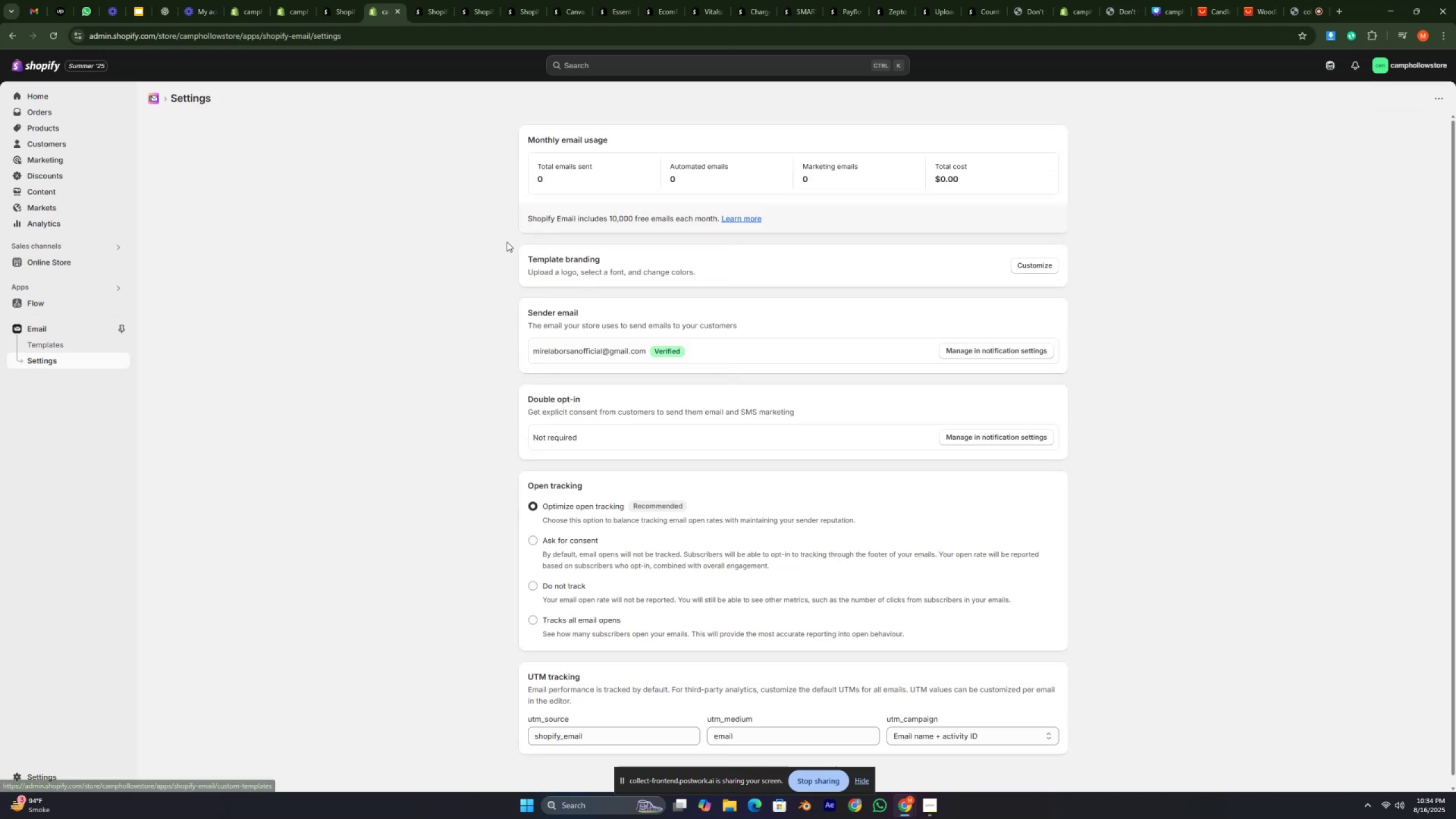 
wait(5.14)
 